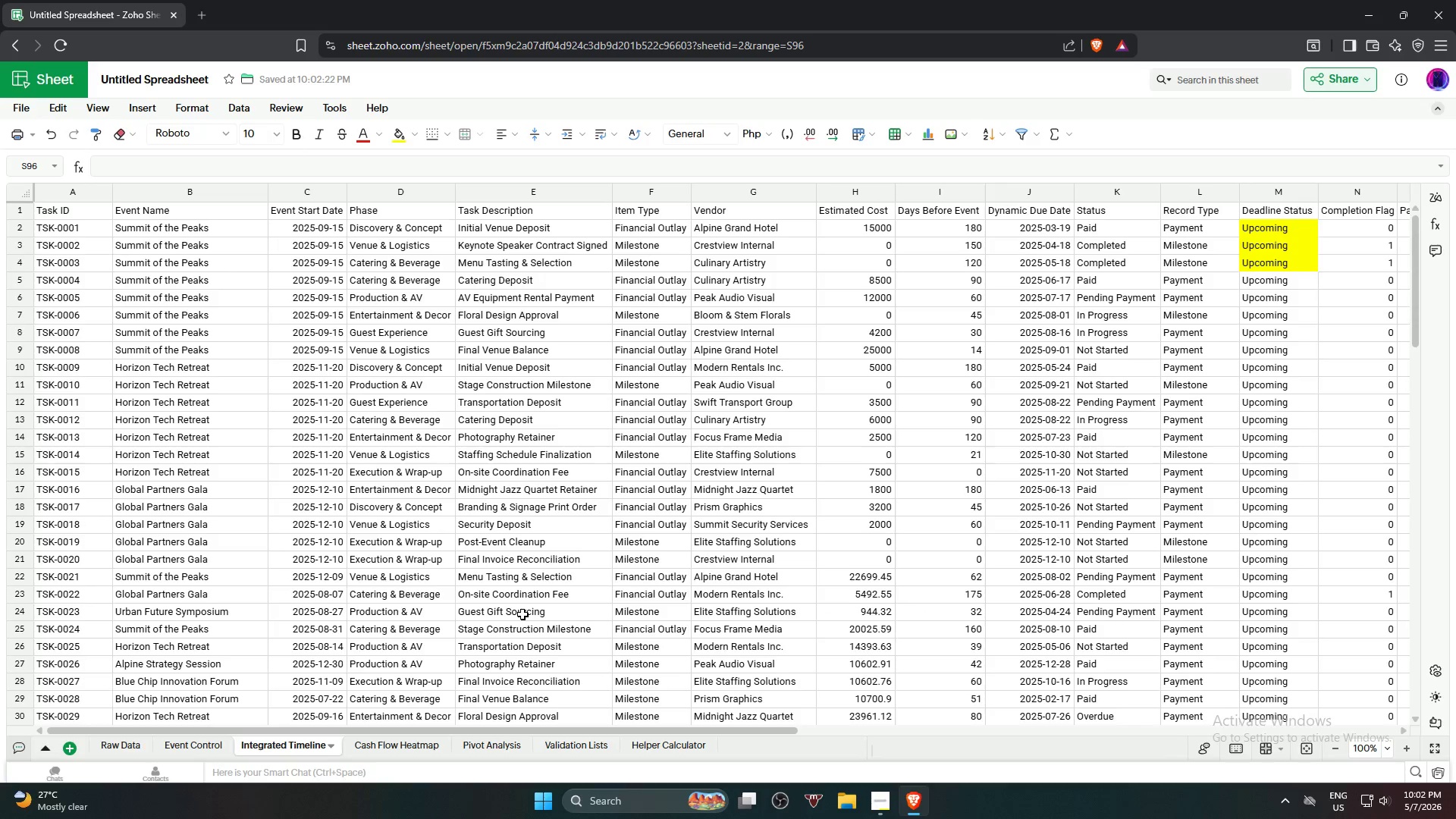 
left_click([403, 750])
 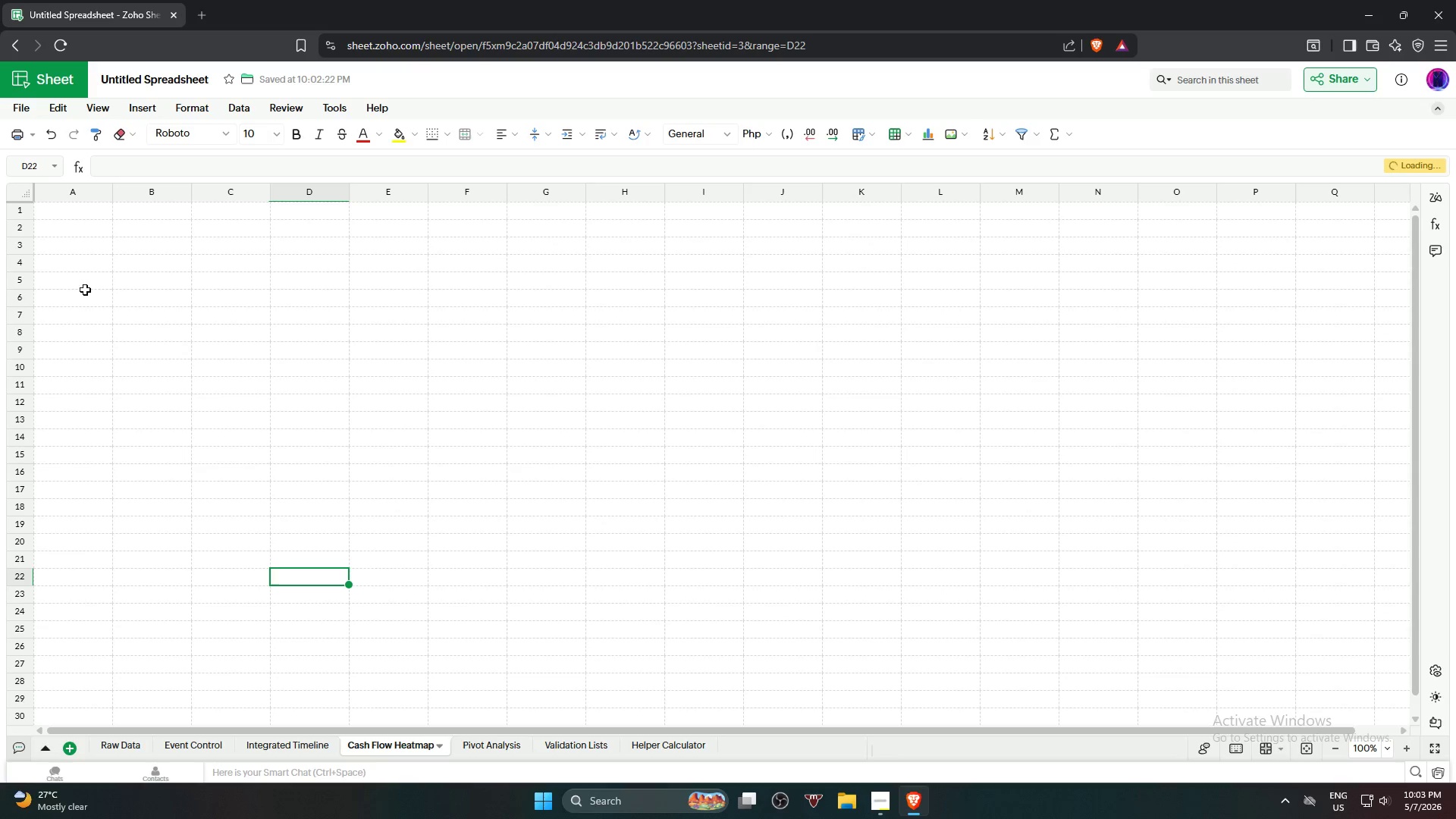 
scroll: coordinate [365, 689], scroll_direction: up, amount: 11.0
 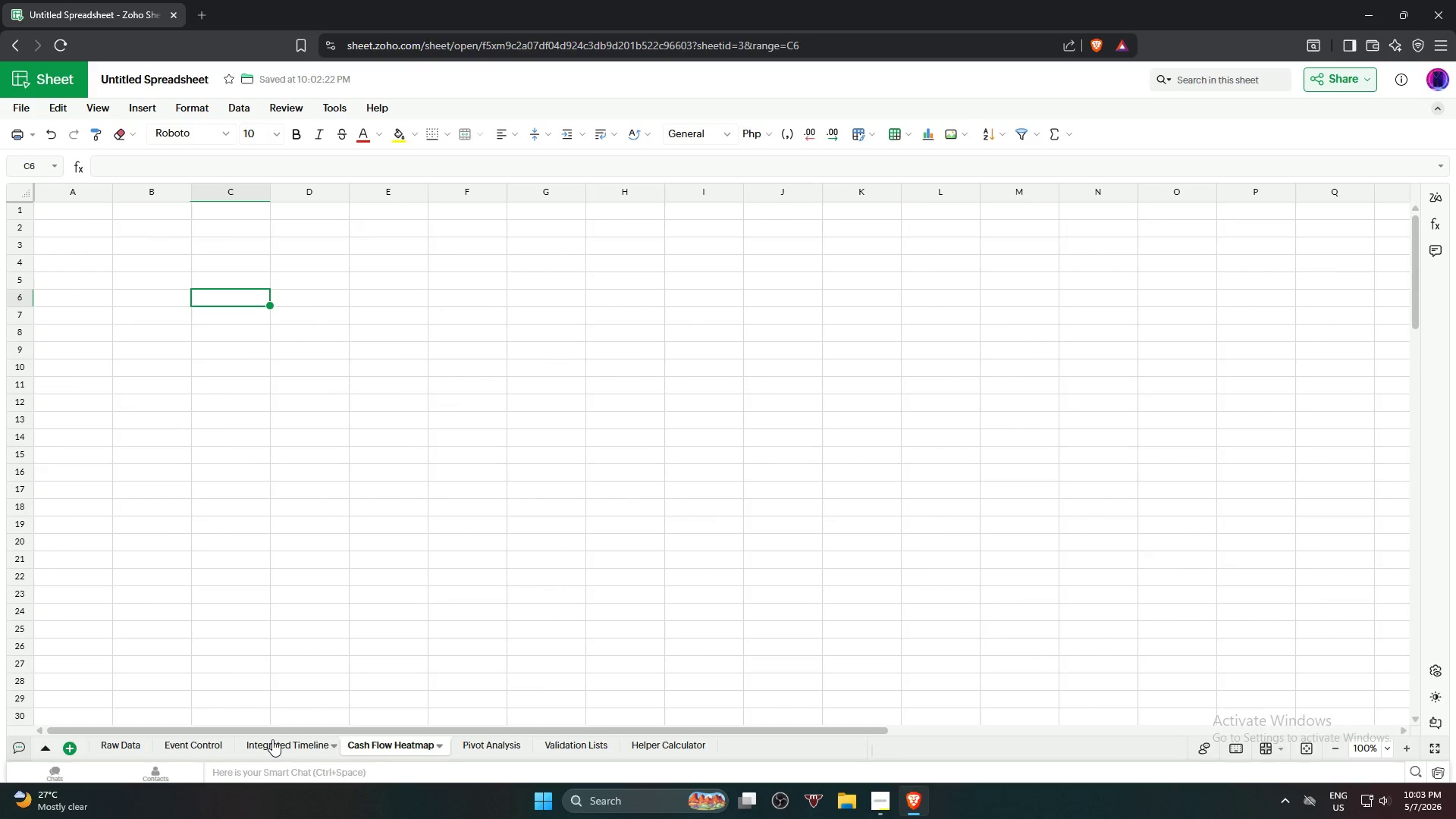 
left_click([272, 740])
 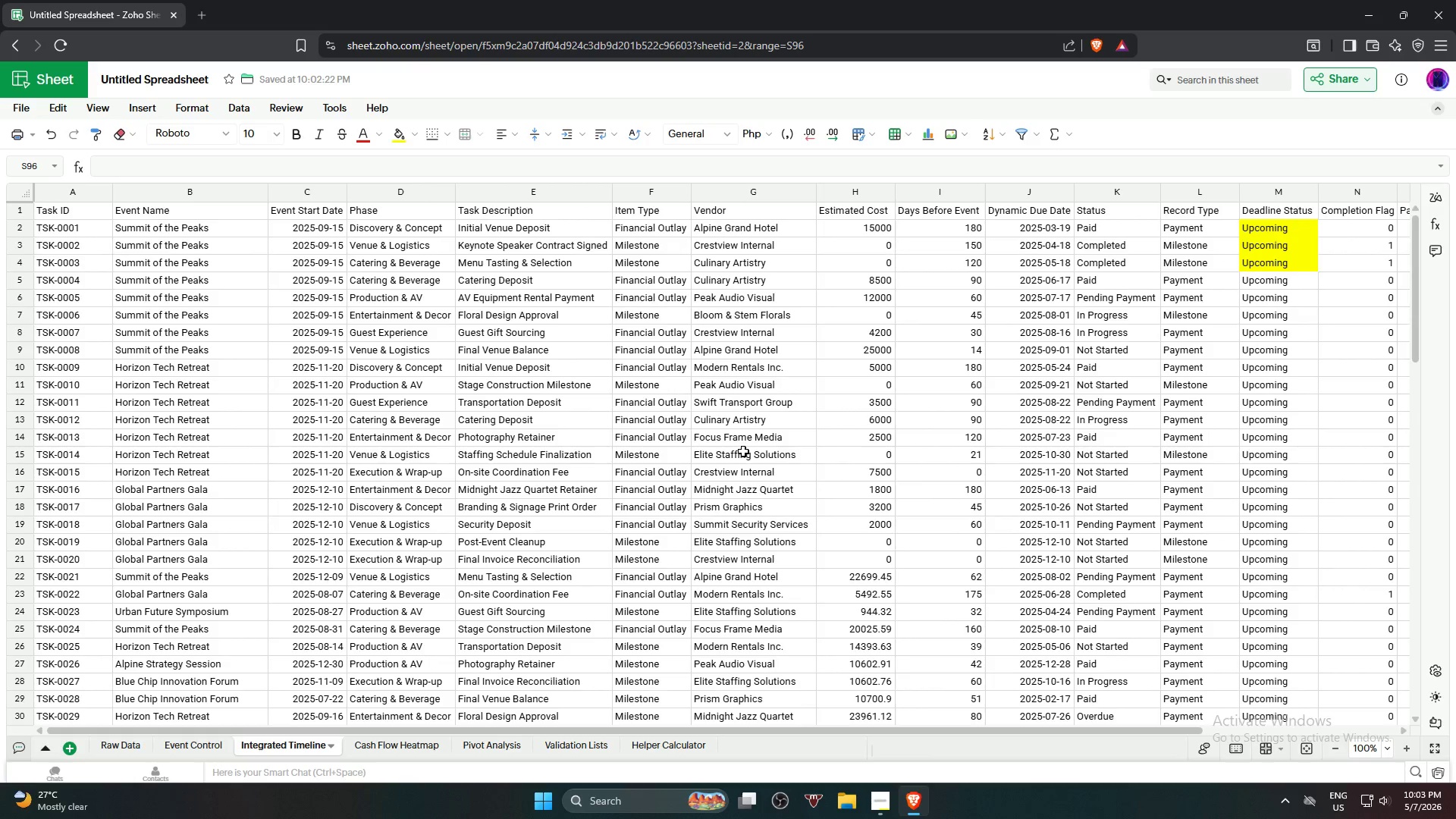 
scroll: coordinate [743, 453], scroll_direction: up, amount: 5.0
 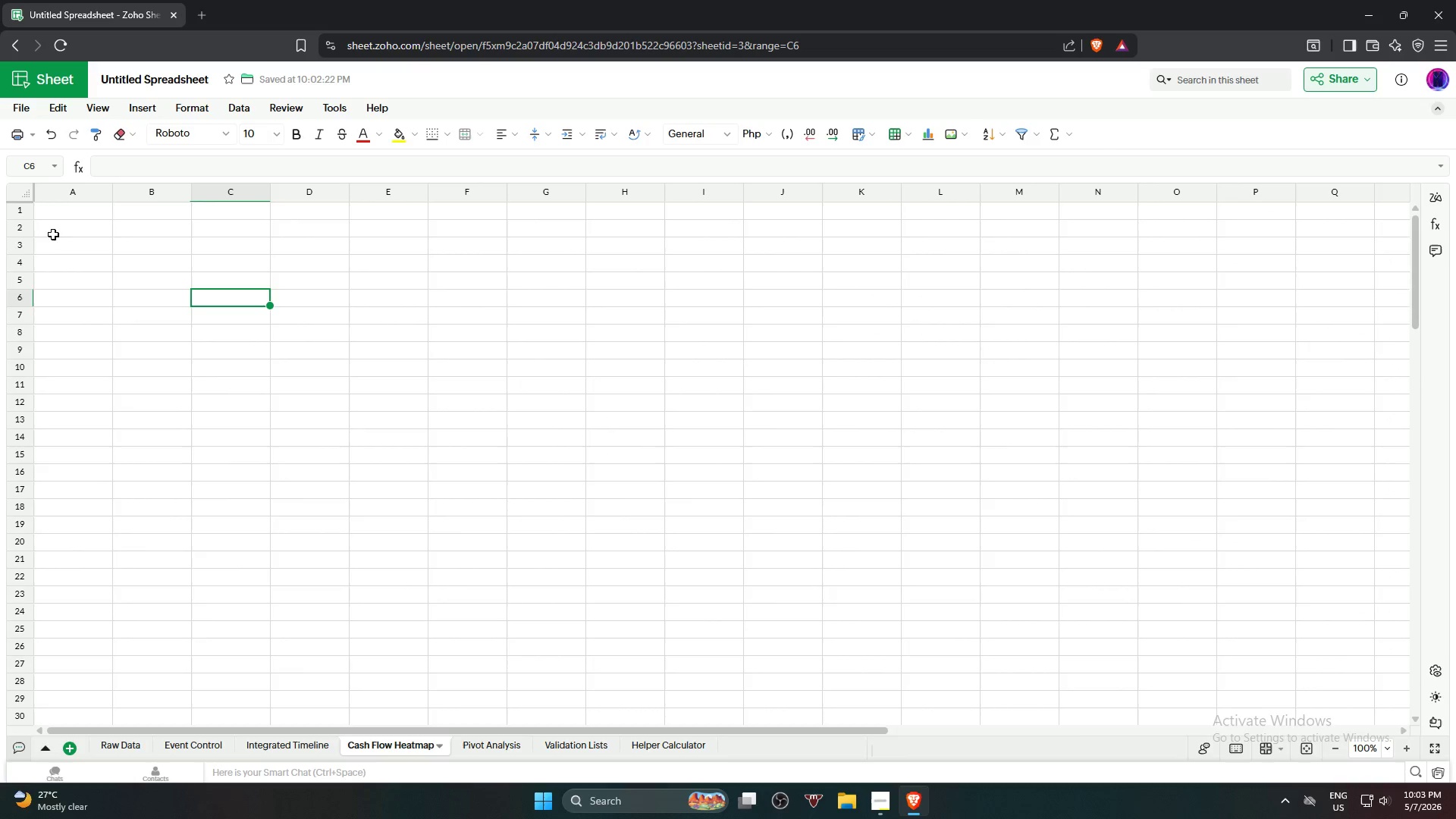 
left_click([61, 211])
 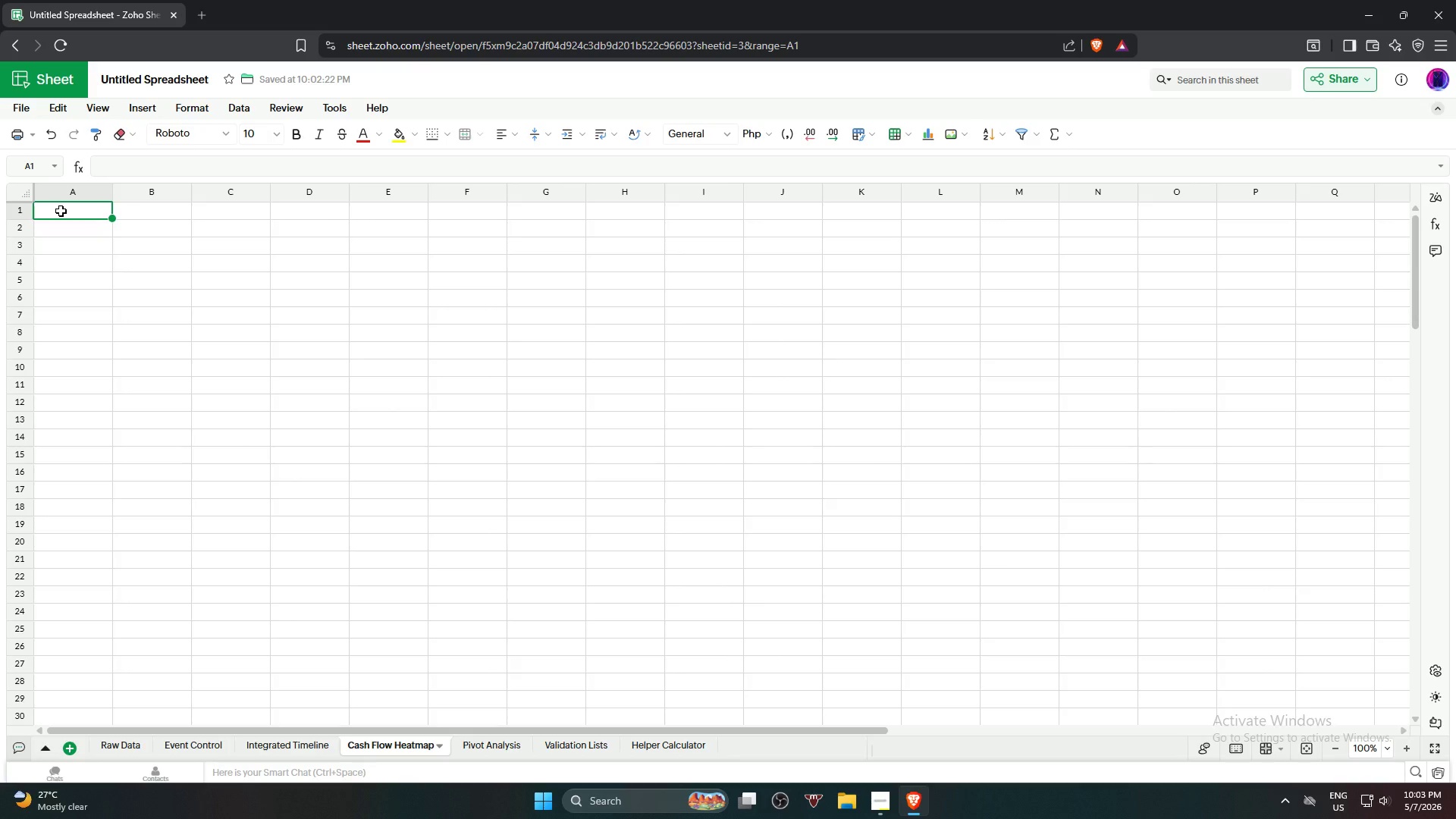 
type(Week ID)
key(Tab)
type(Tasjk)
key(Backspace)
key(Backspace)
type(k Volume)
key(Tab)
type(Weekly Spend)
key(Tab)
type(Crunch Status)
 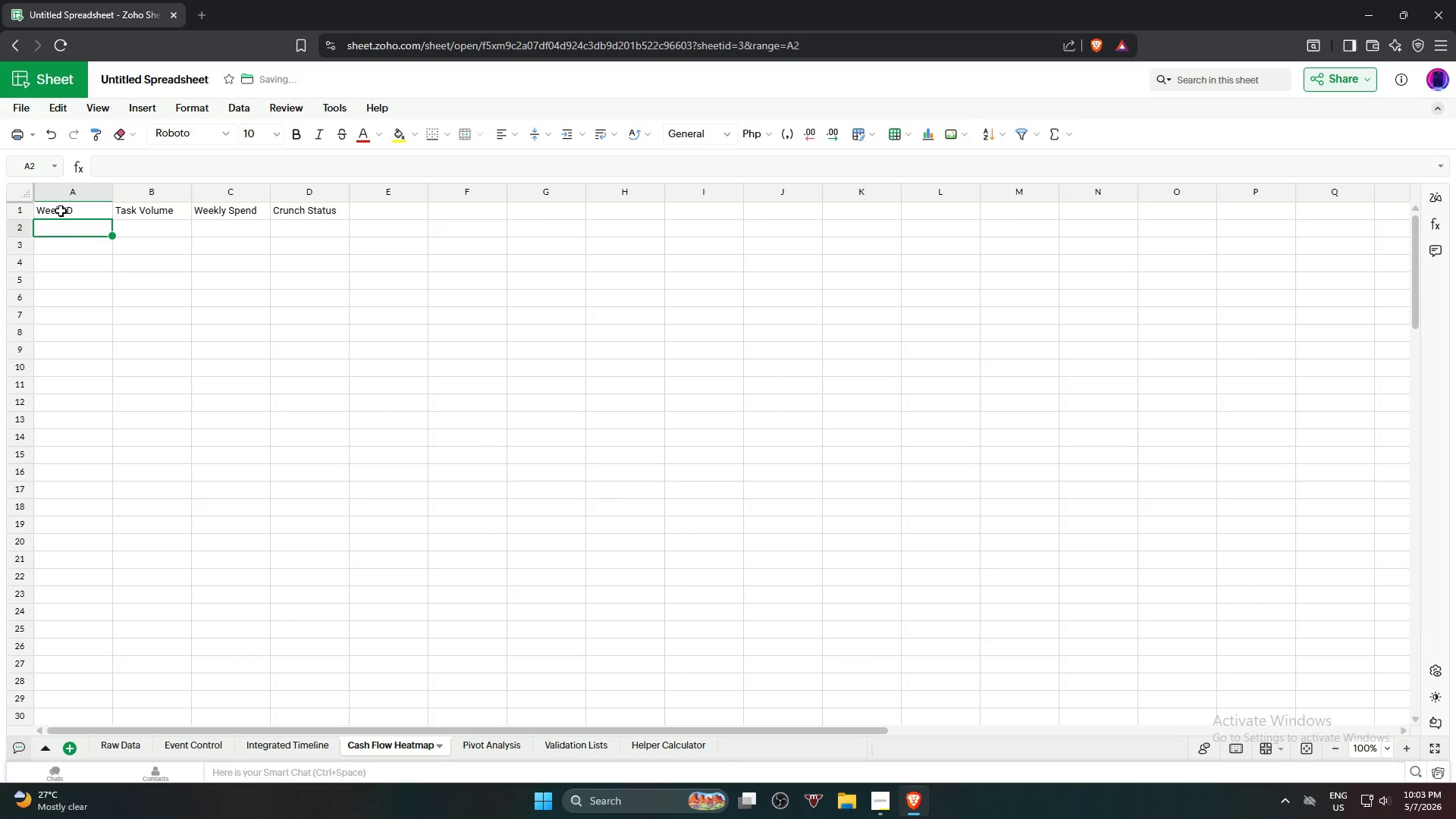 
 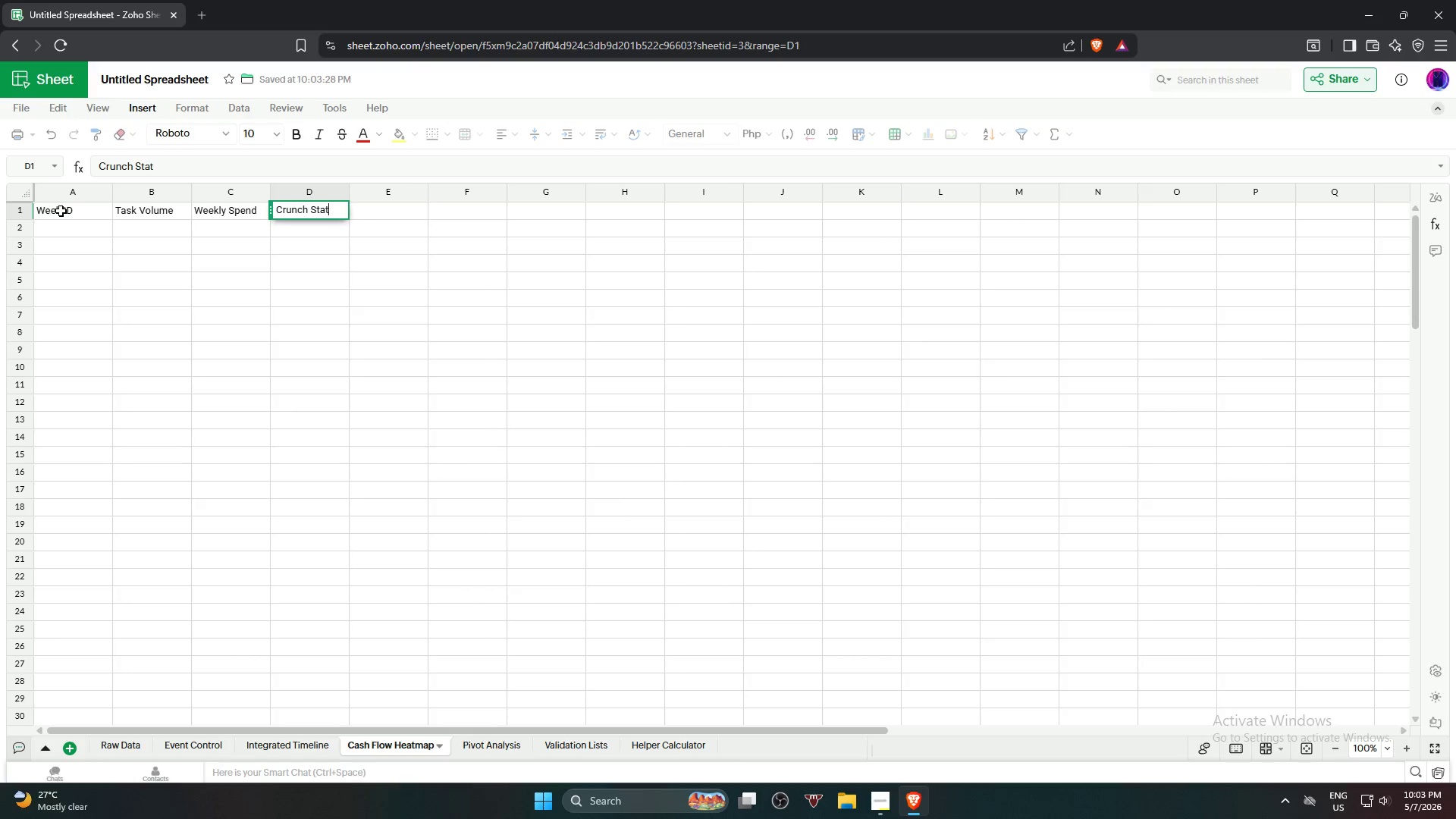 
key(Enter)
 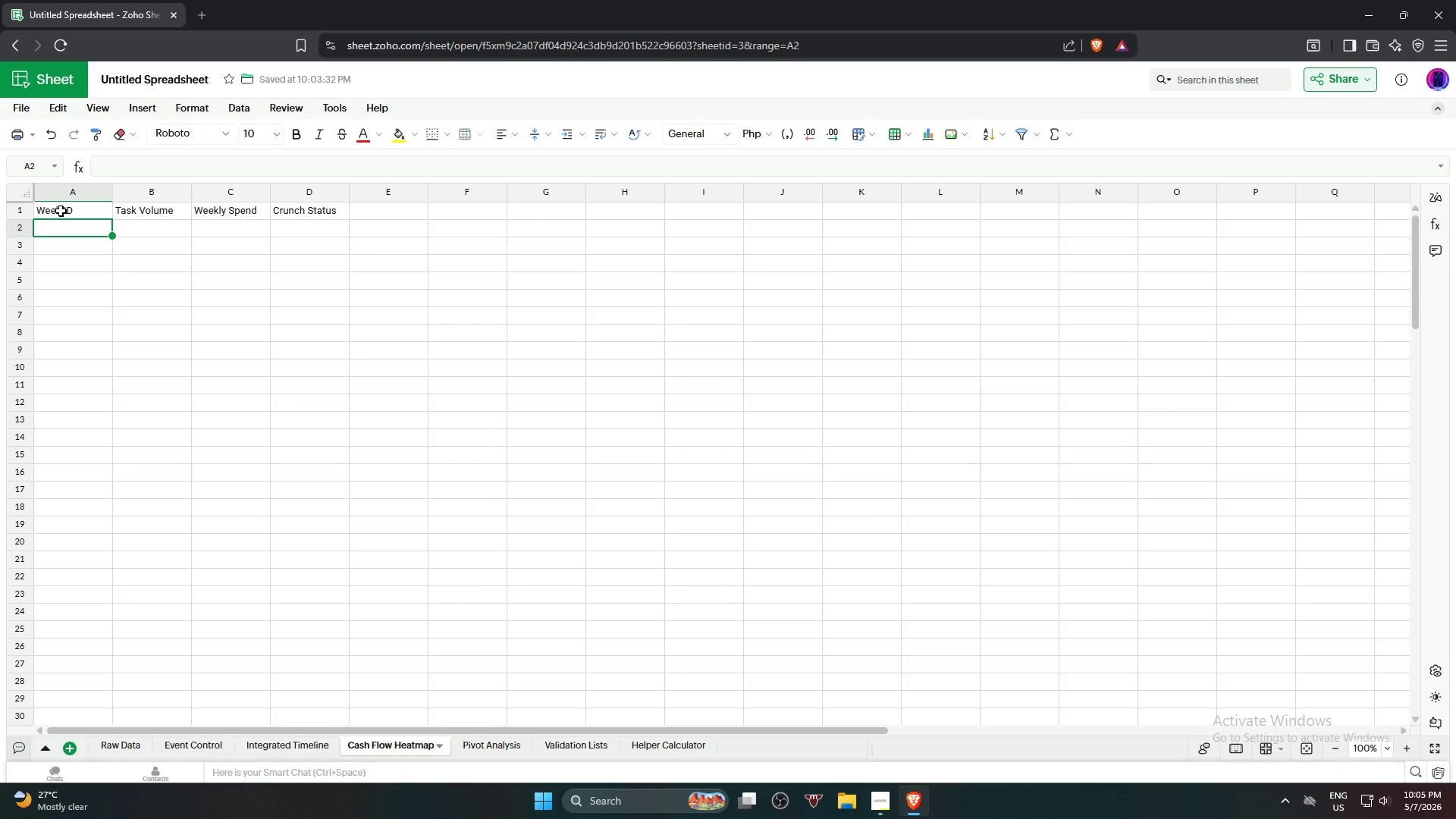 
wait(96.42)
 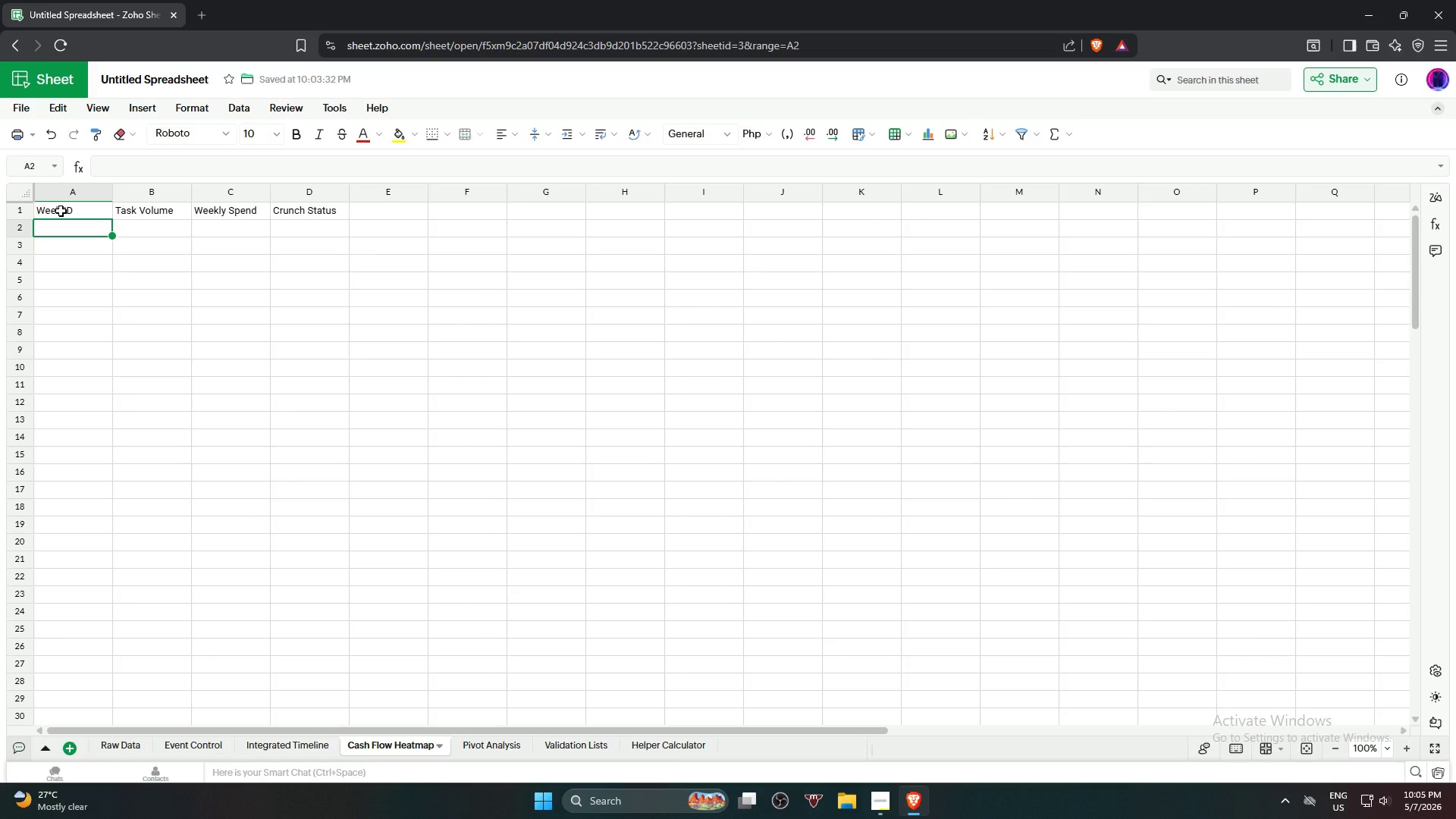 
left_click([672, 742])
 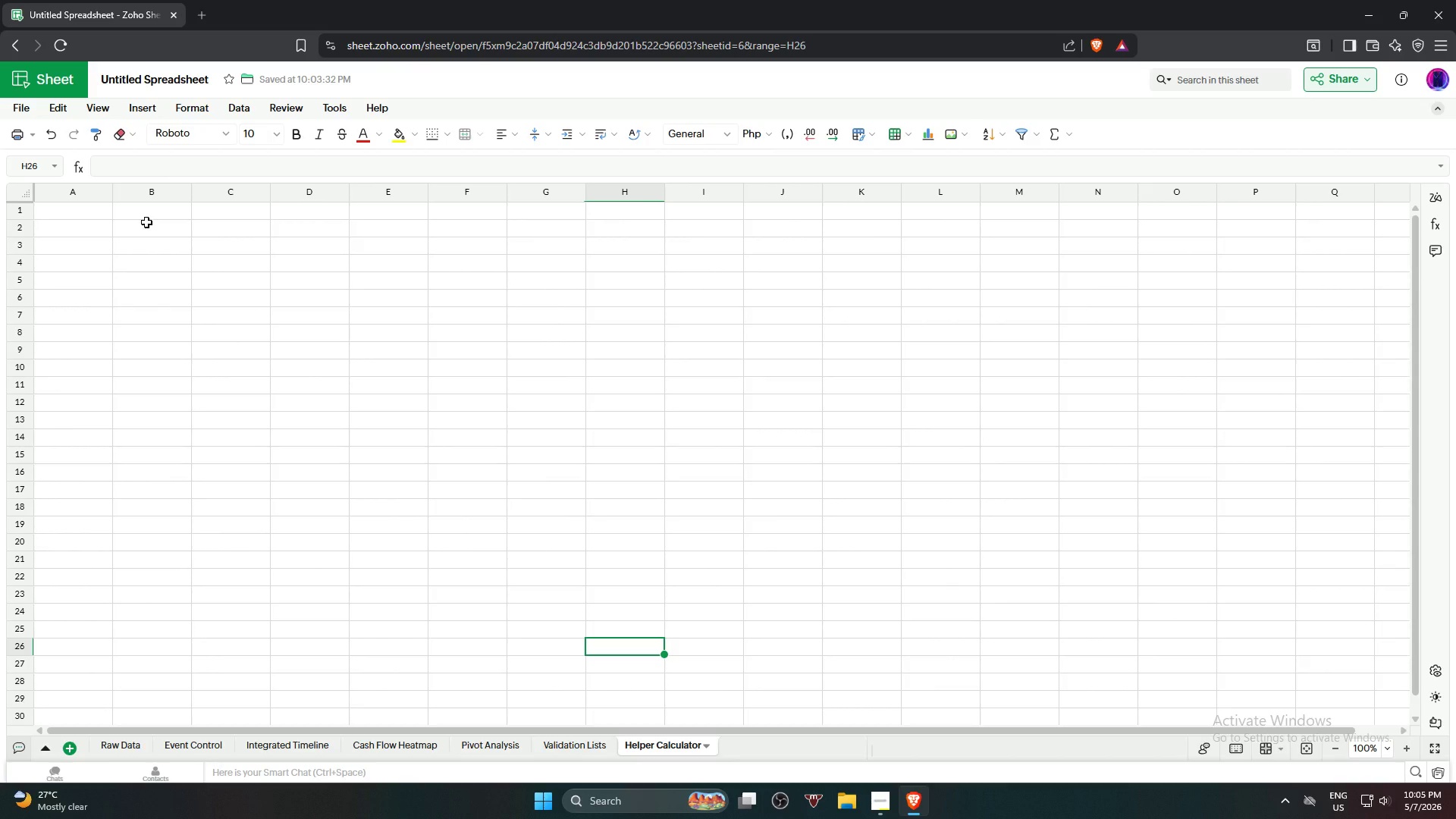 
wait(5.12)
 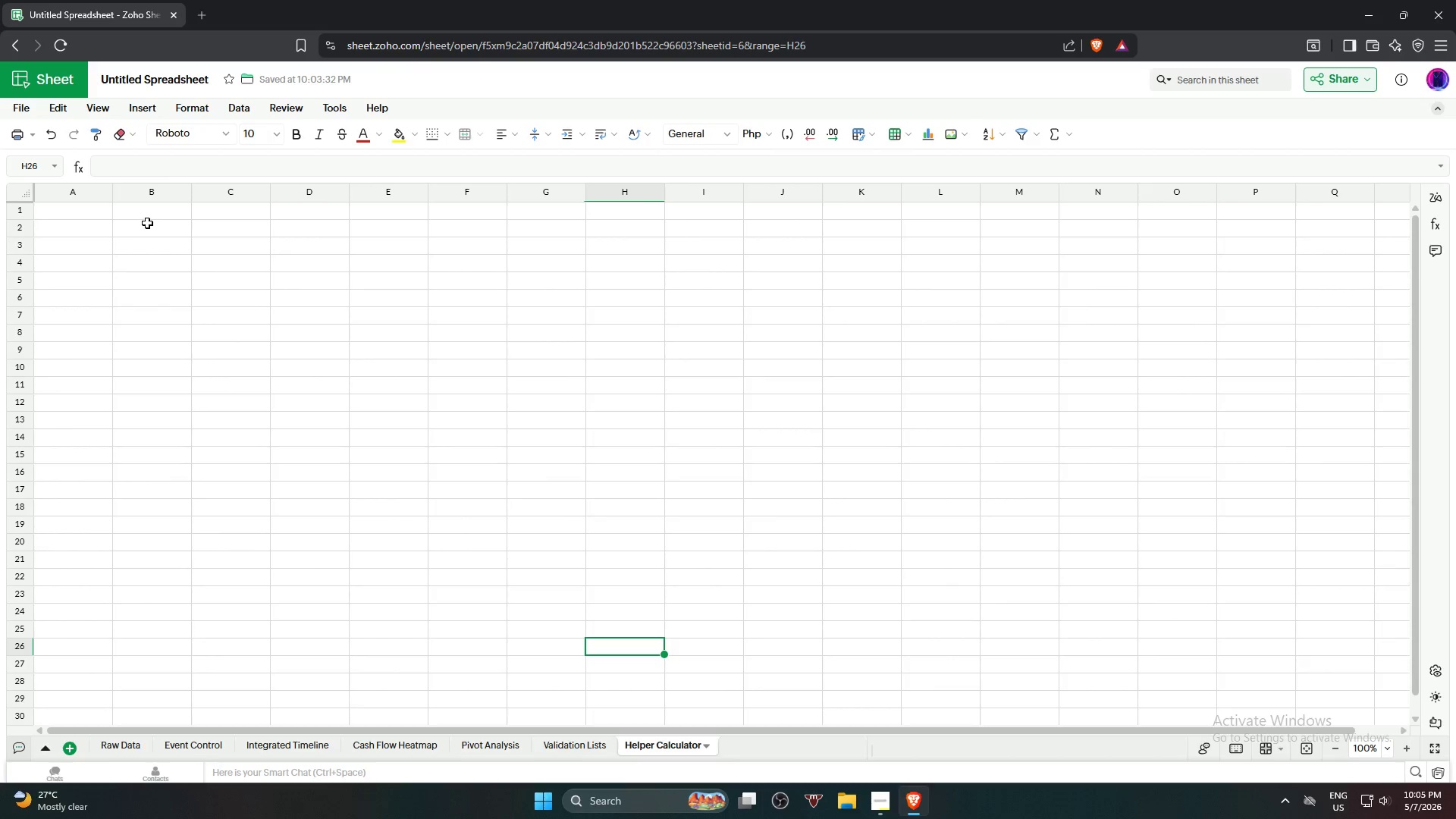 
left_click([68, 224])
 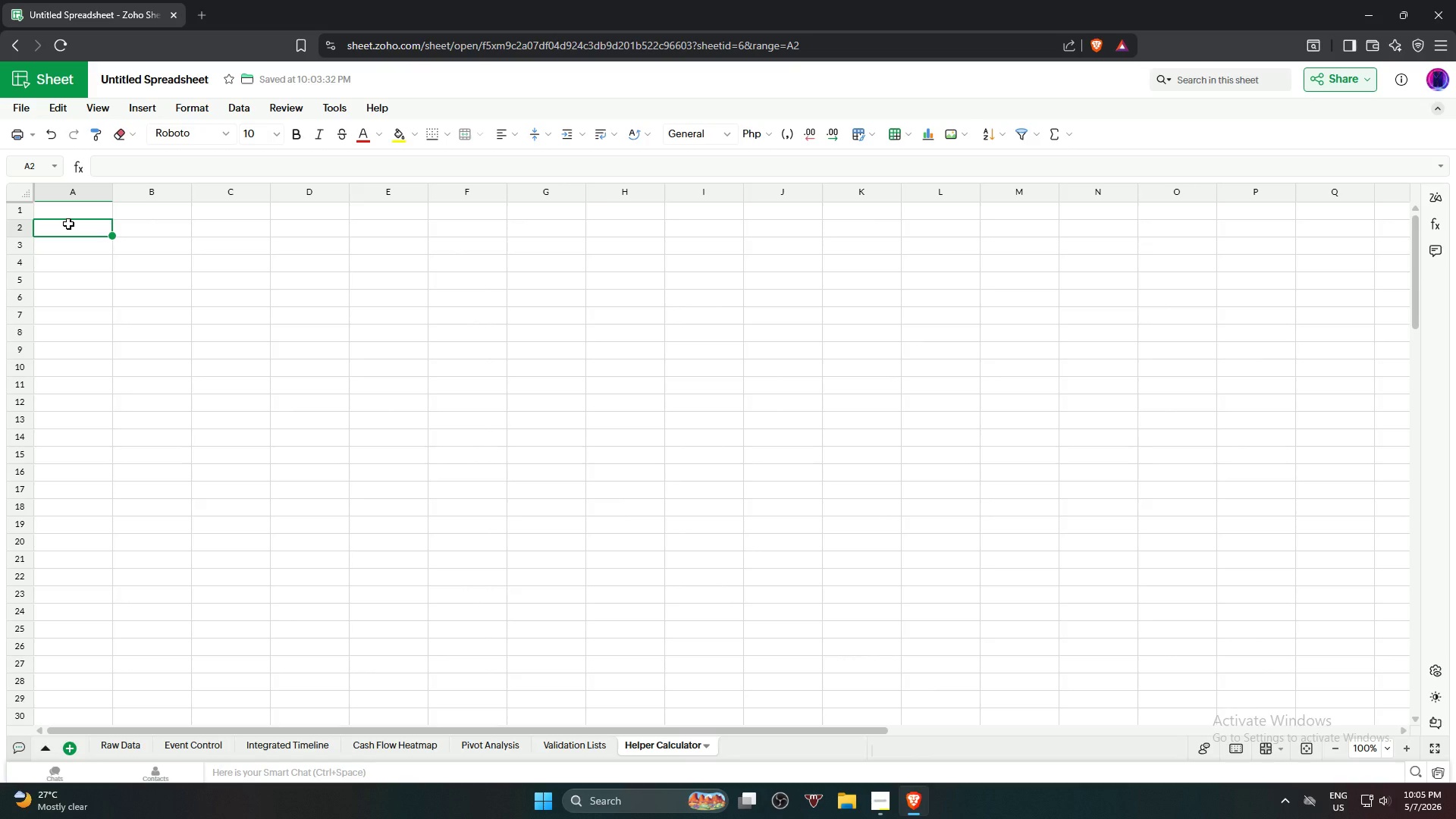 
wait(8.44)
 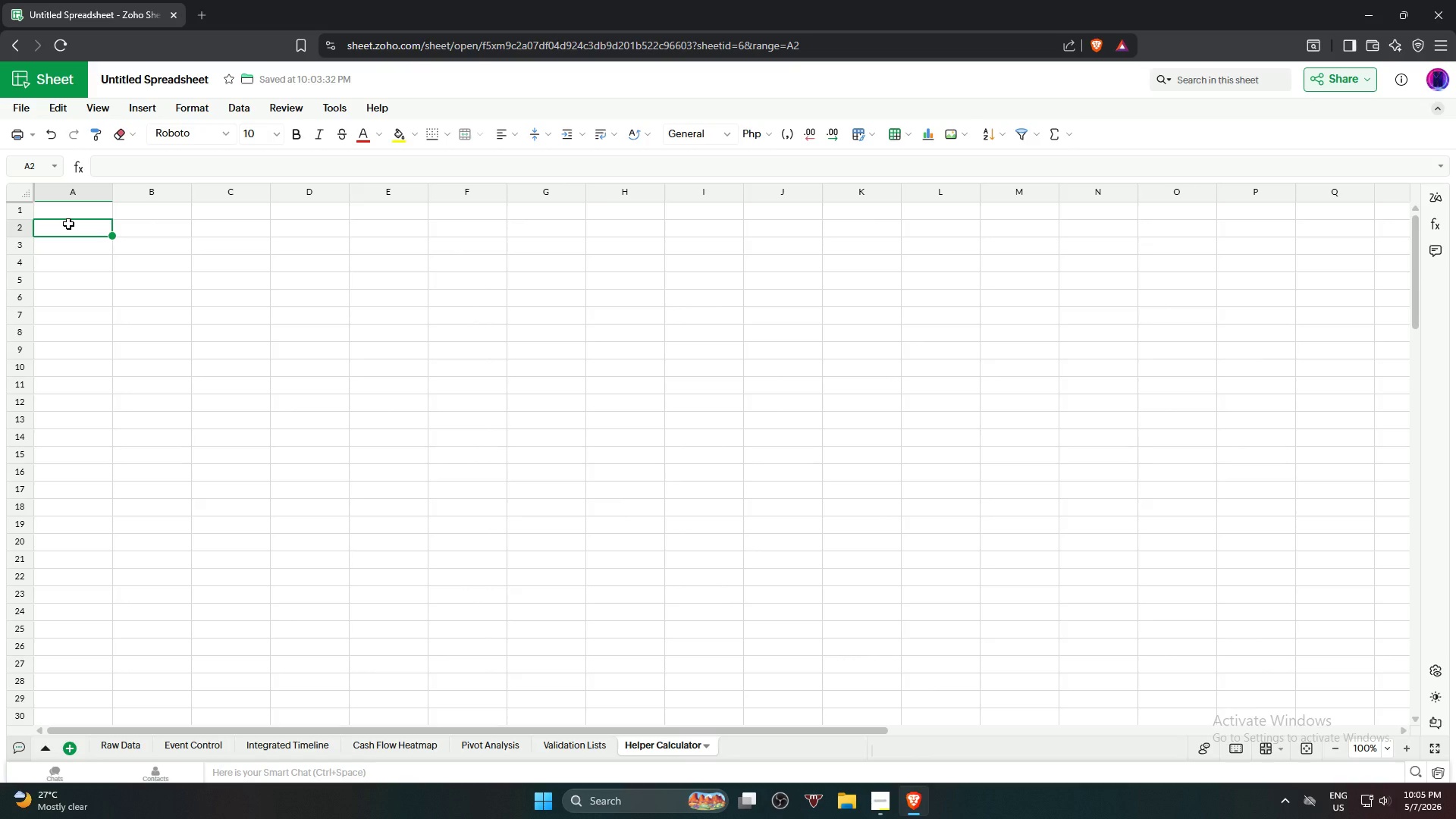 
key(Equal)
 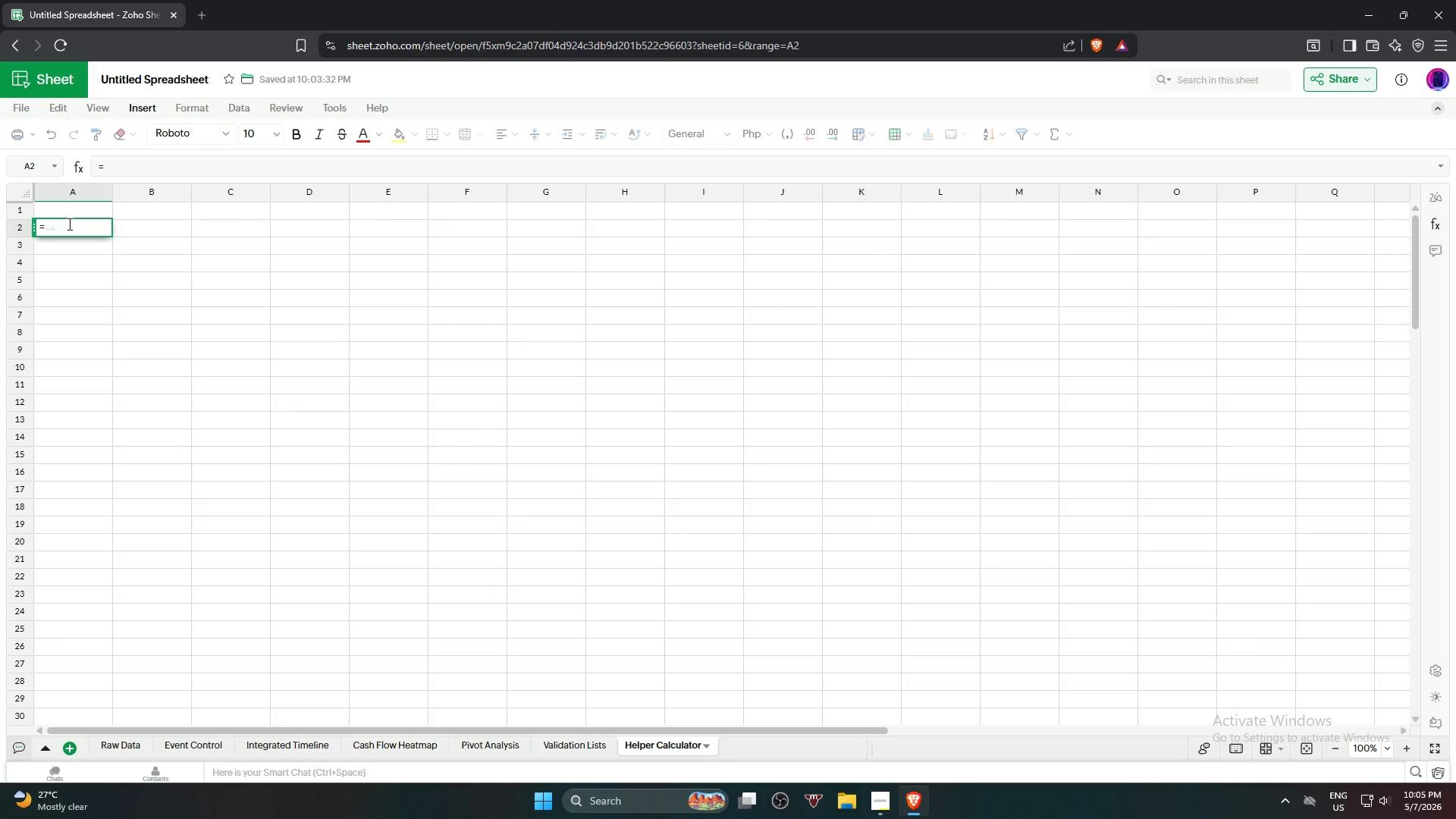 
key(Backspace)
 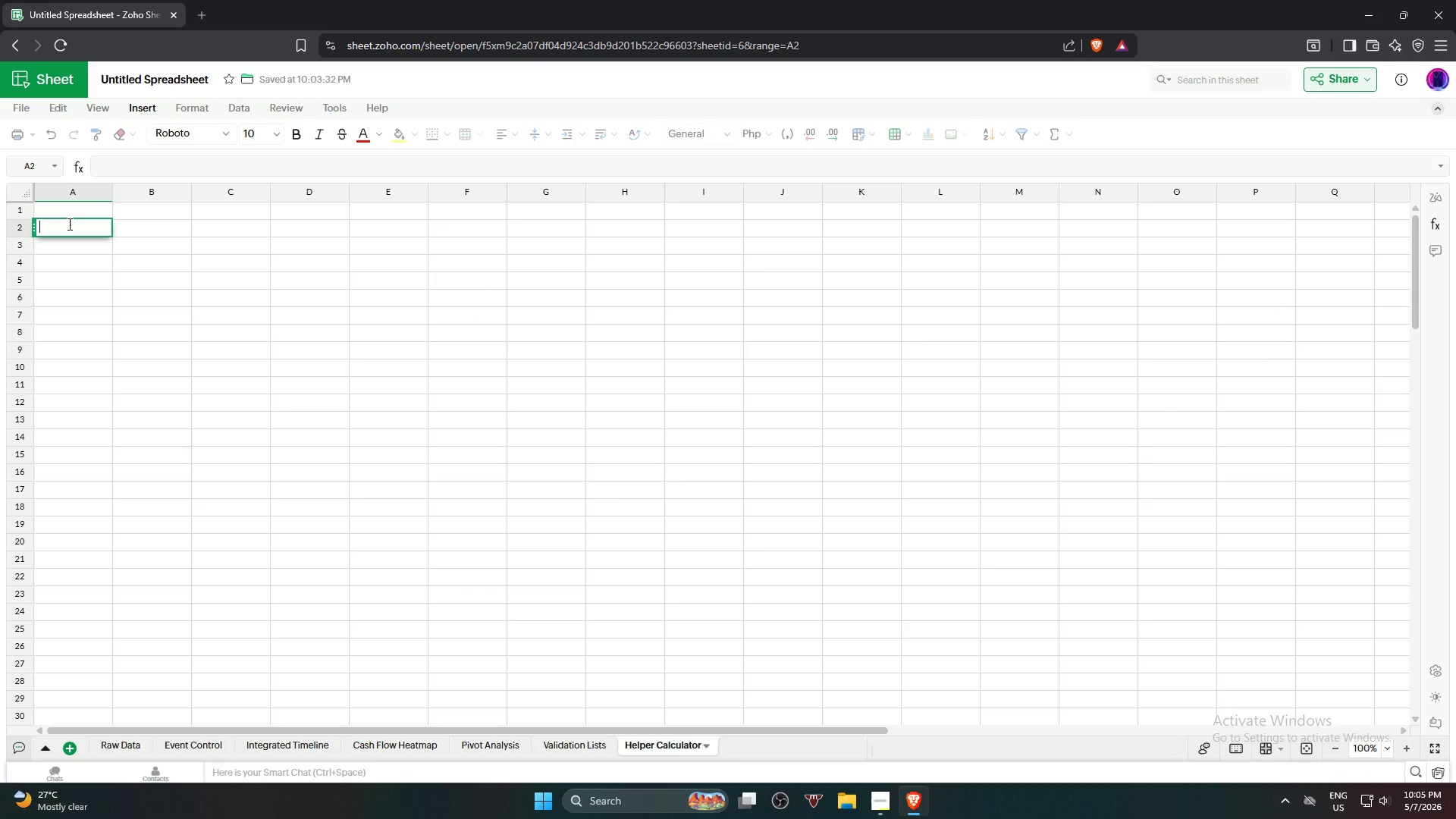 
key(Backspace)
 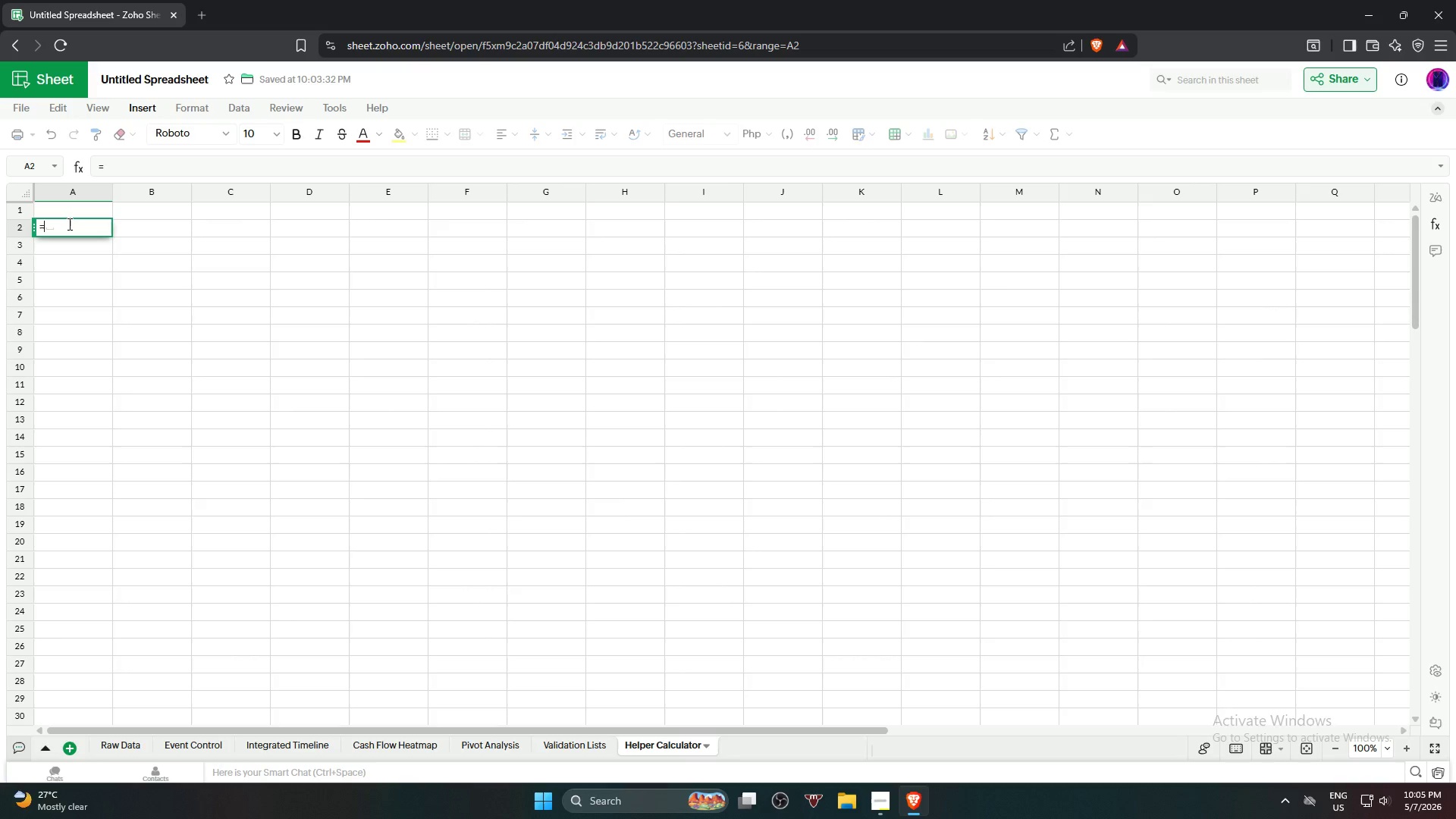 
key(Equal)
 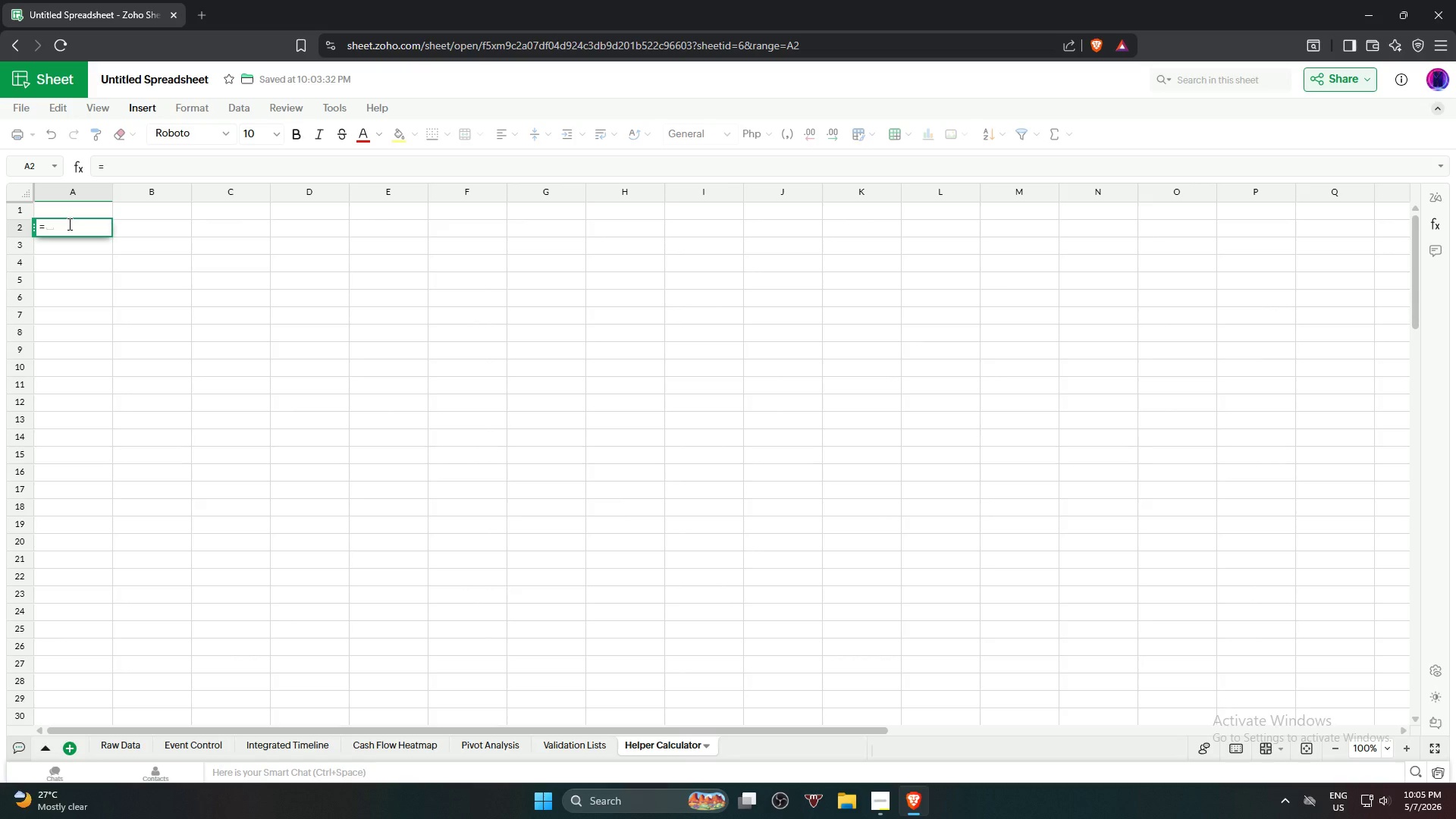 
key(Backspace)
 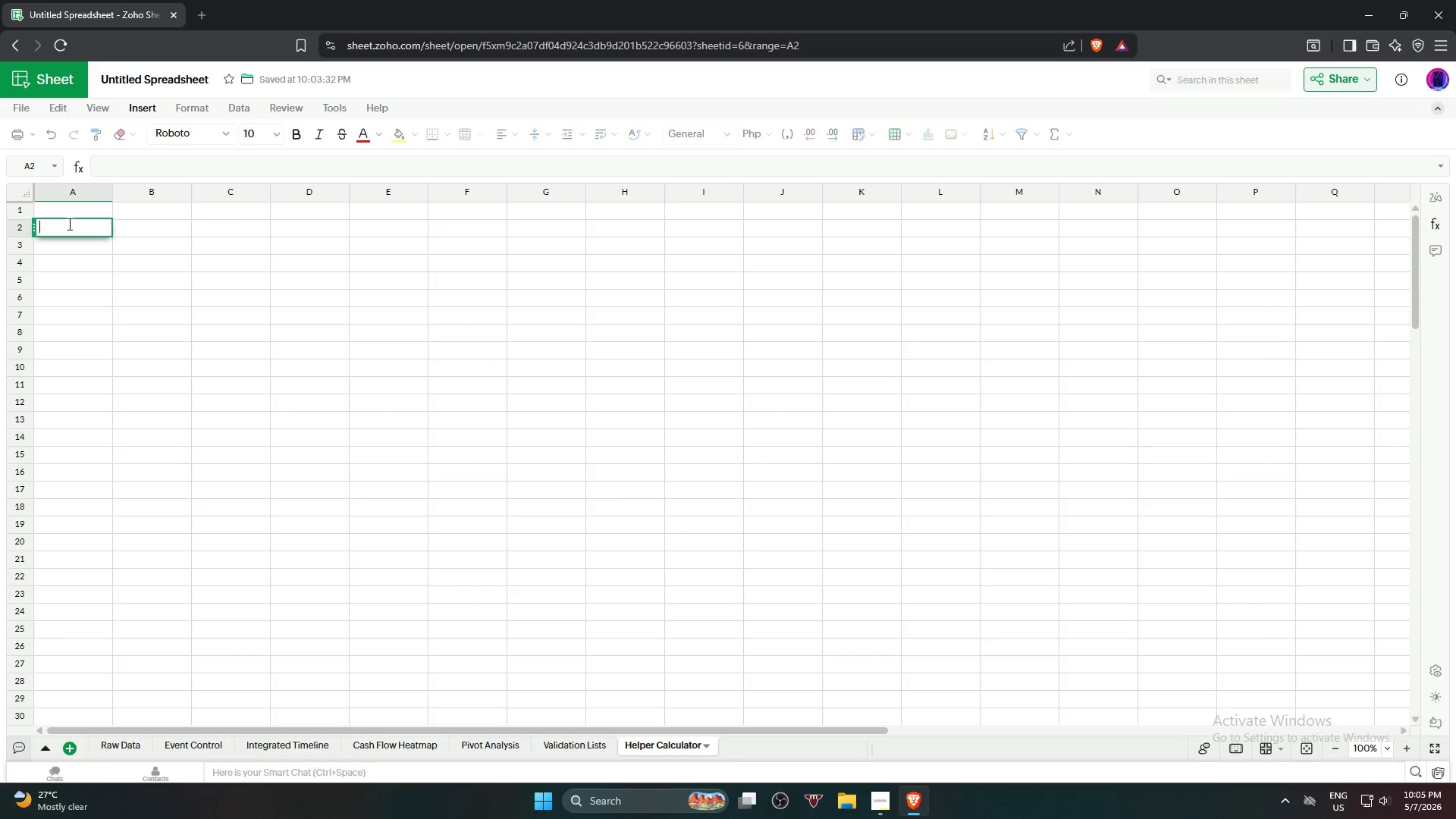 
key(Backspace)
 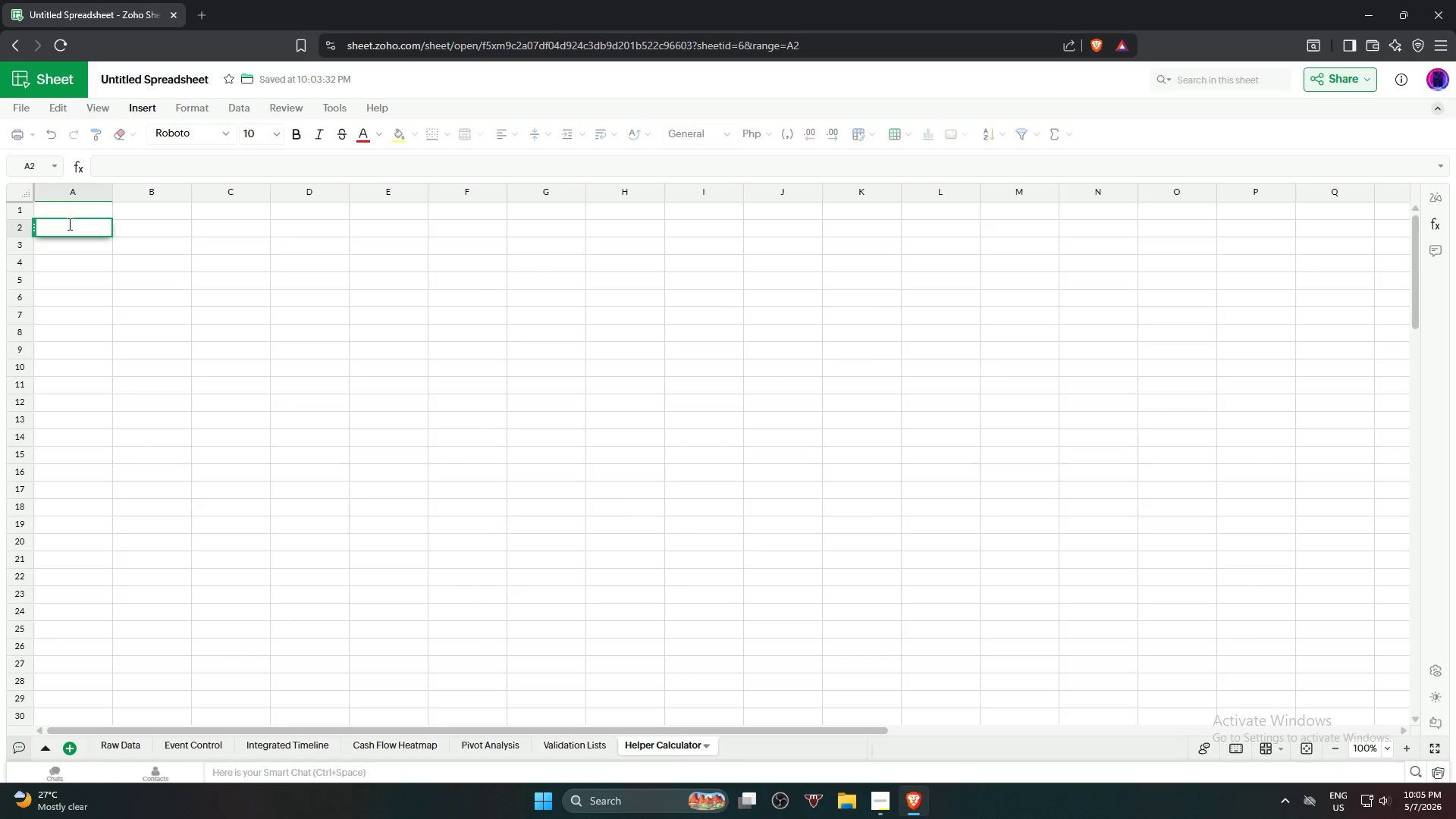 
key(ArrowUp)
 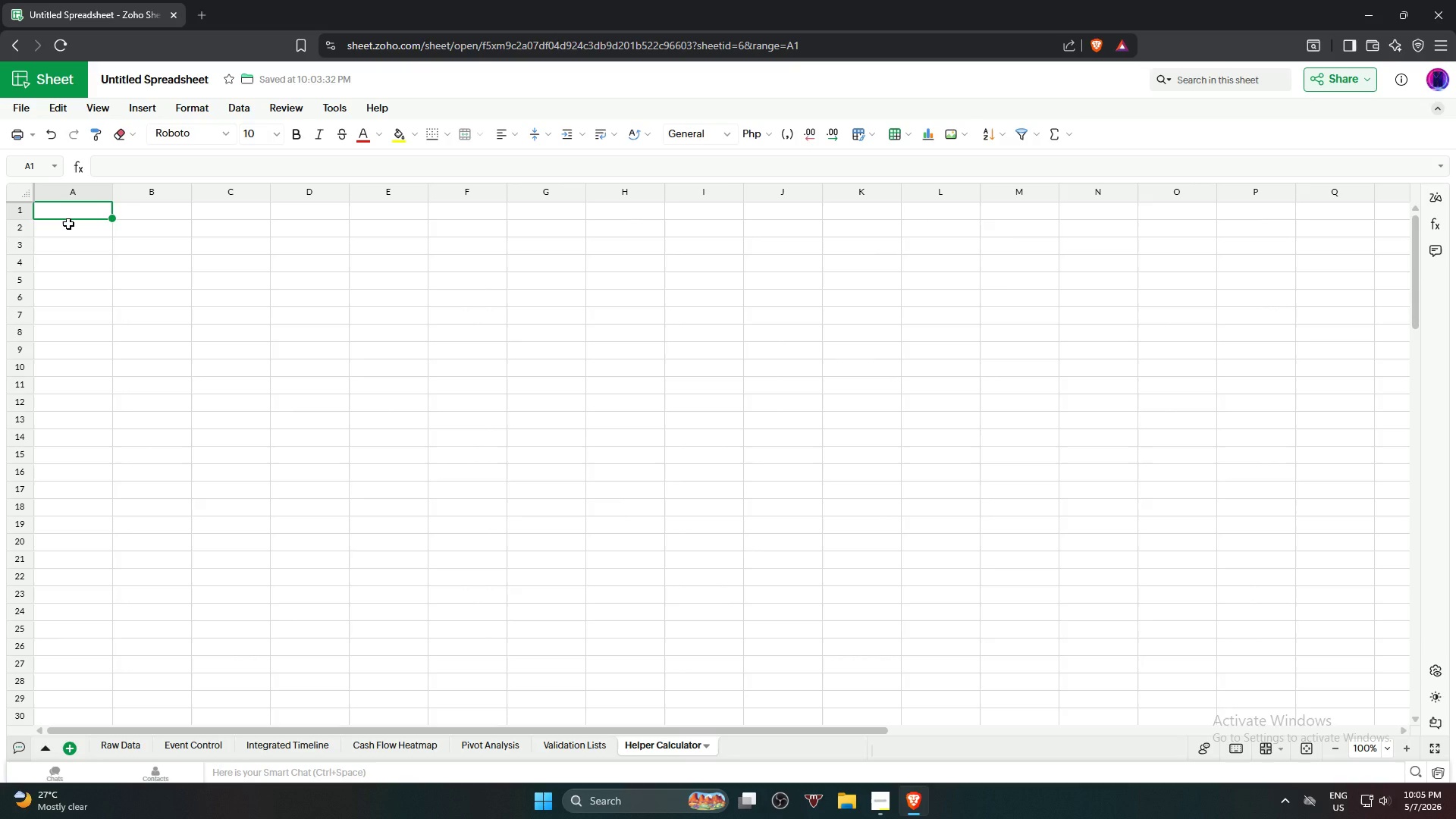 
key(Enter)
 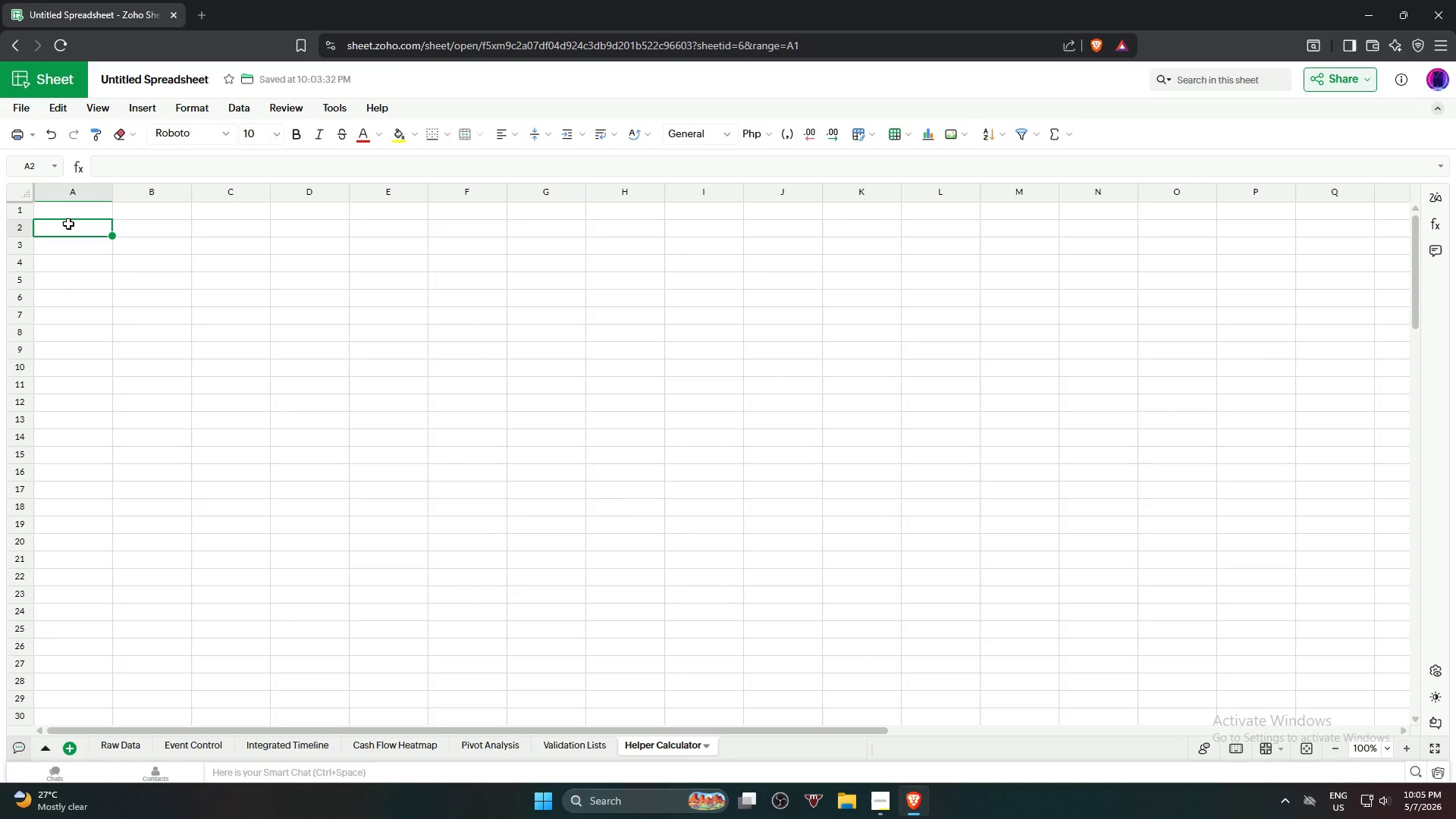 
key(Enter)
 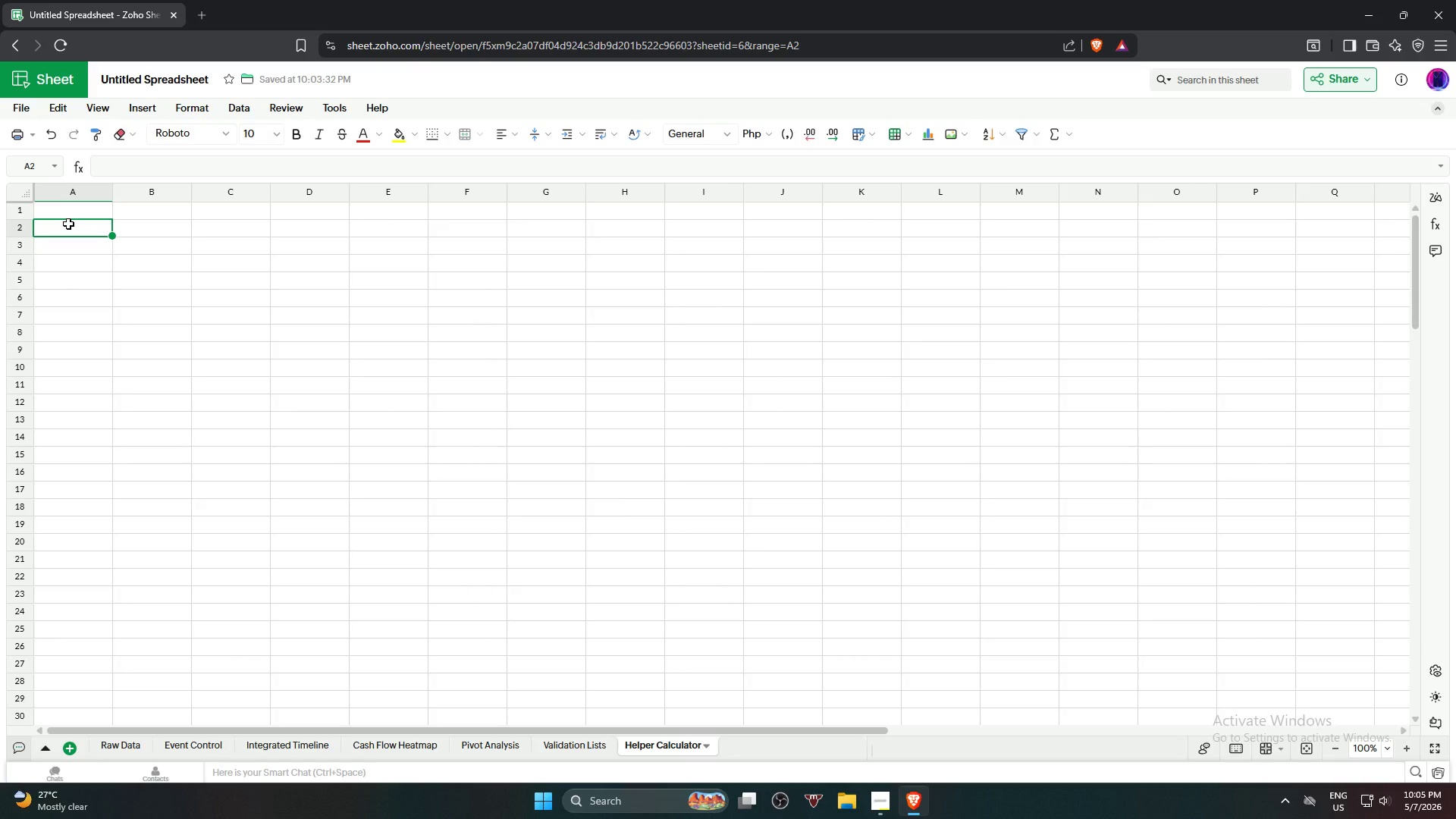 
type(=UNIQUE)
 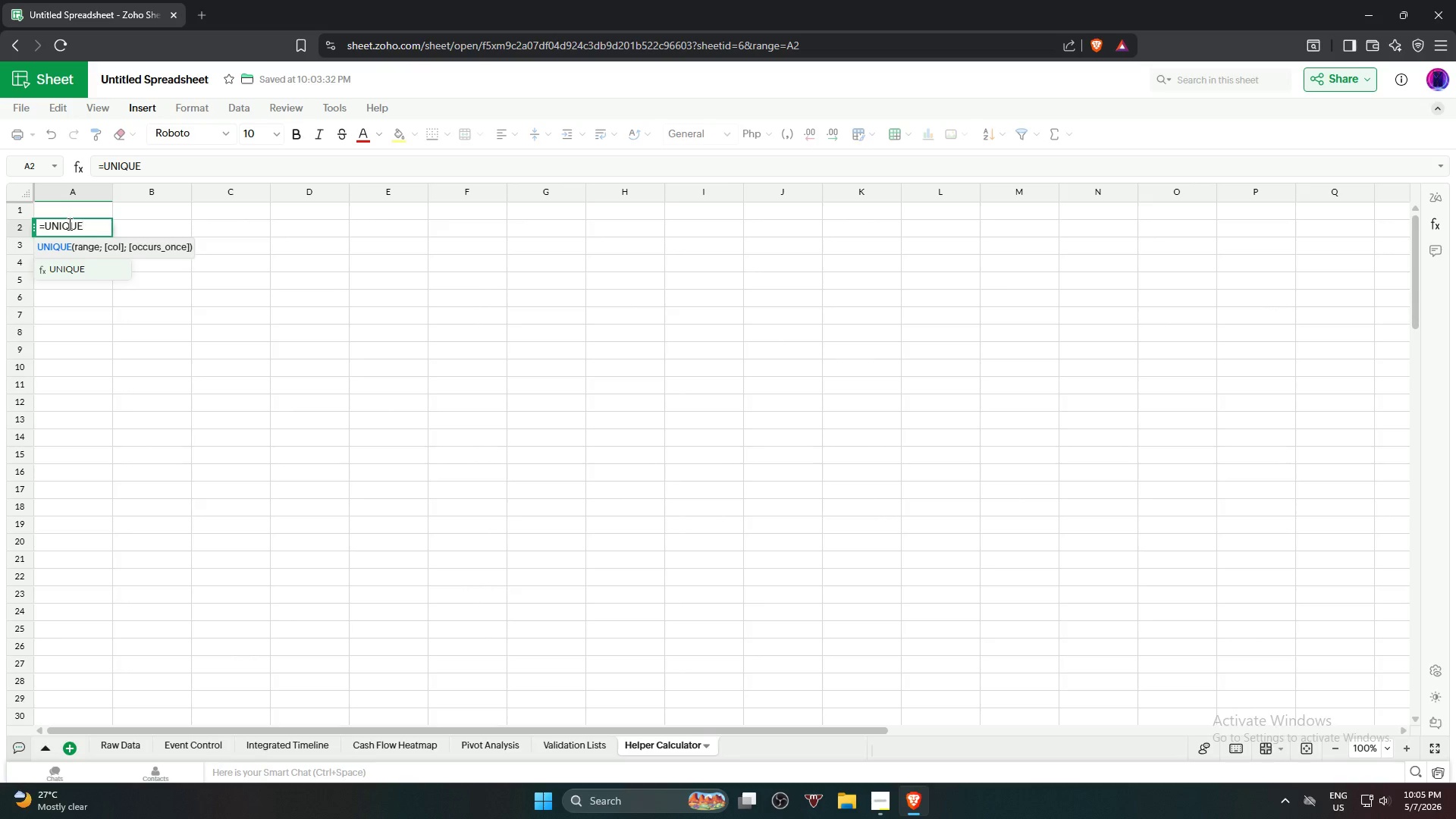 
left_click([55, 271])
 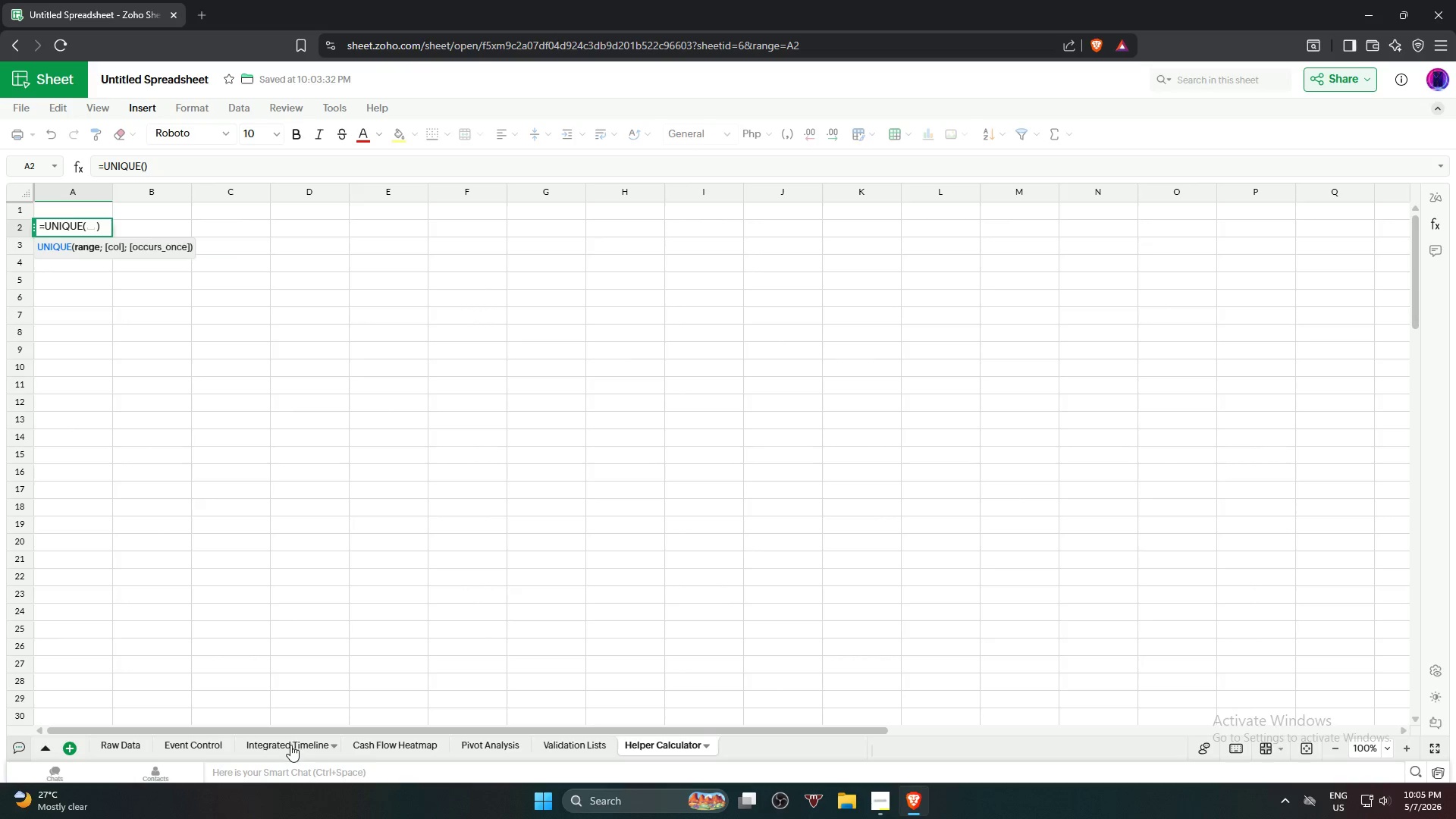 
wait(6.5)
 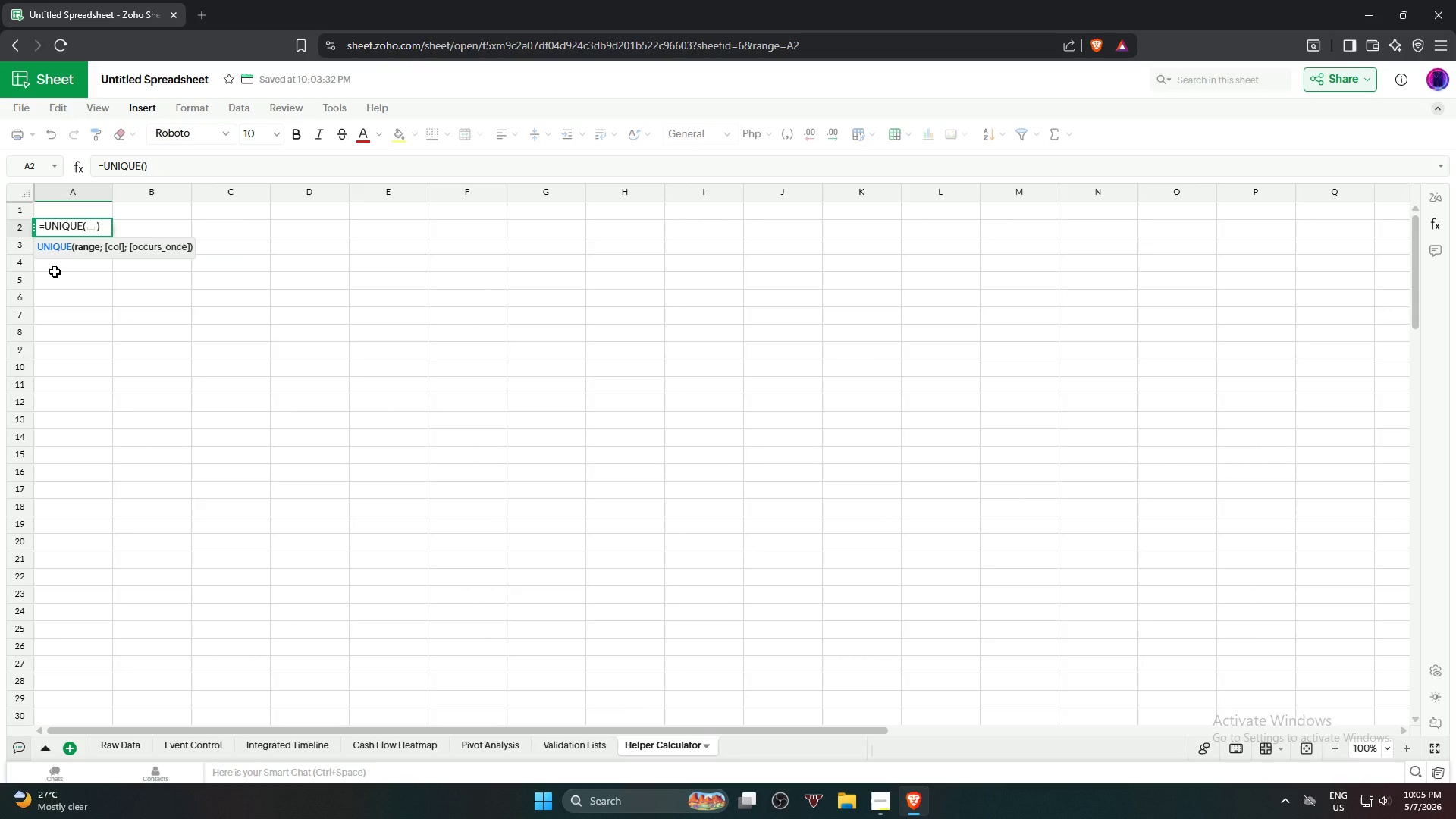 
left_click([290, 745])
 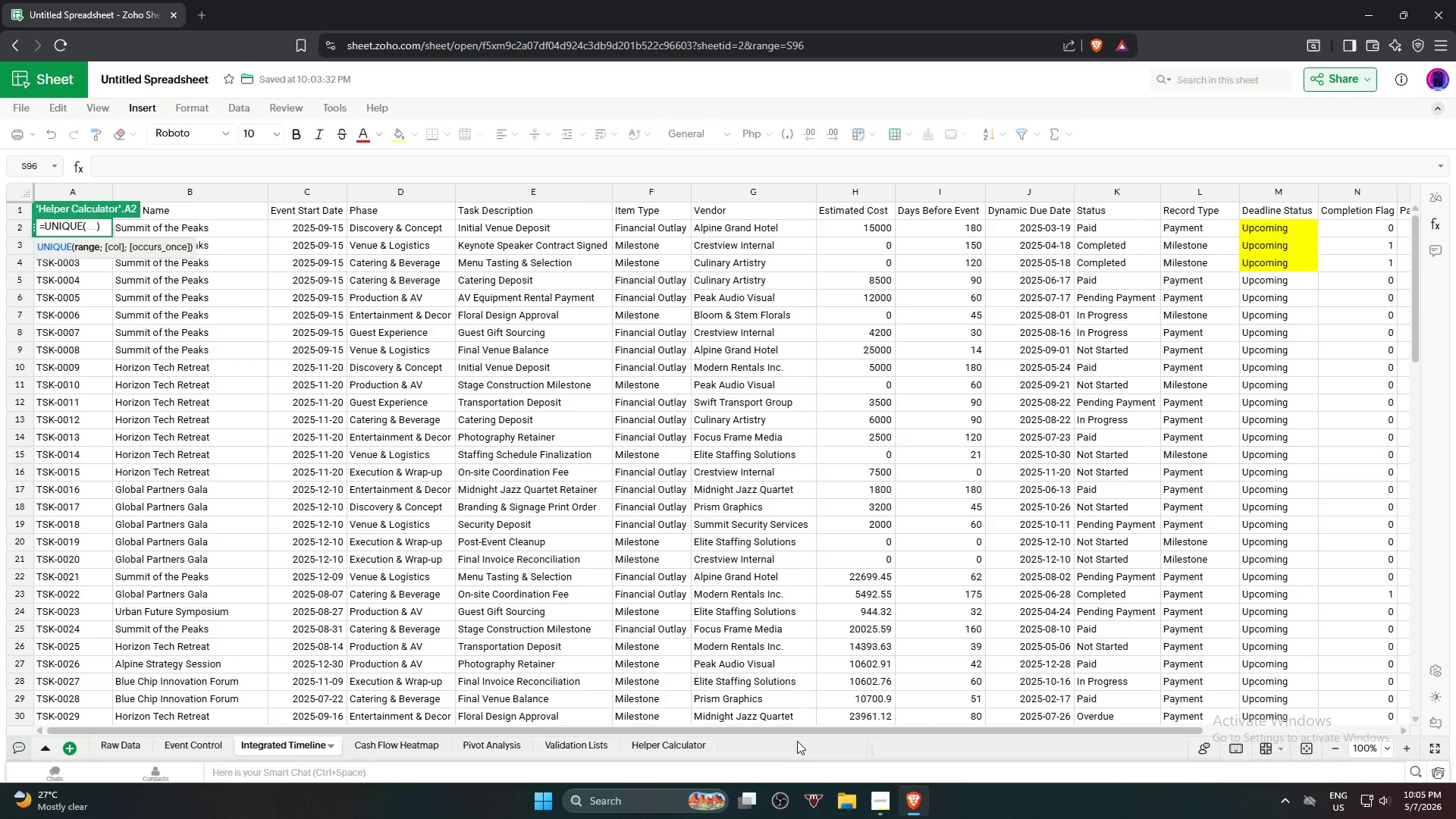 
left_click_drag(start_coordinate=[652, 733], to_coordinate=[1095, 726])
 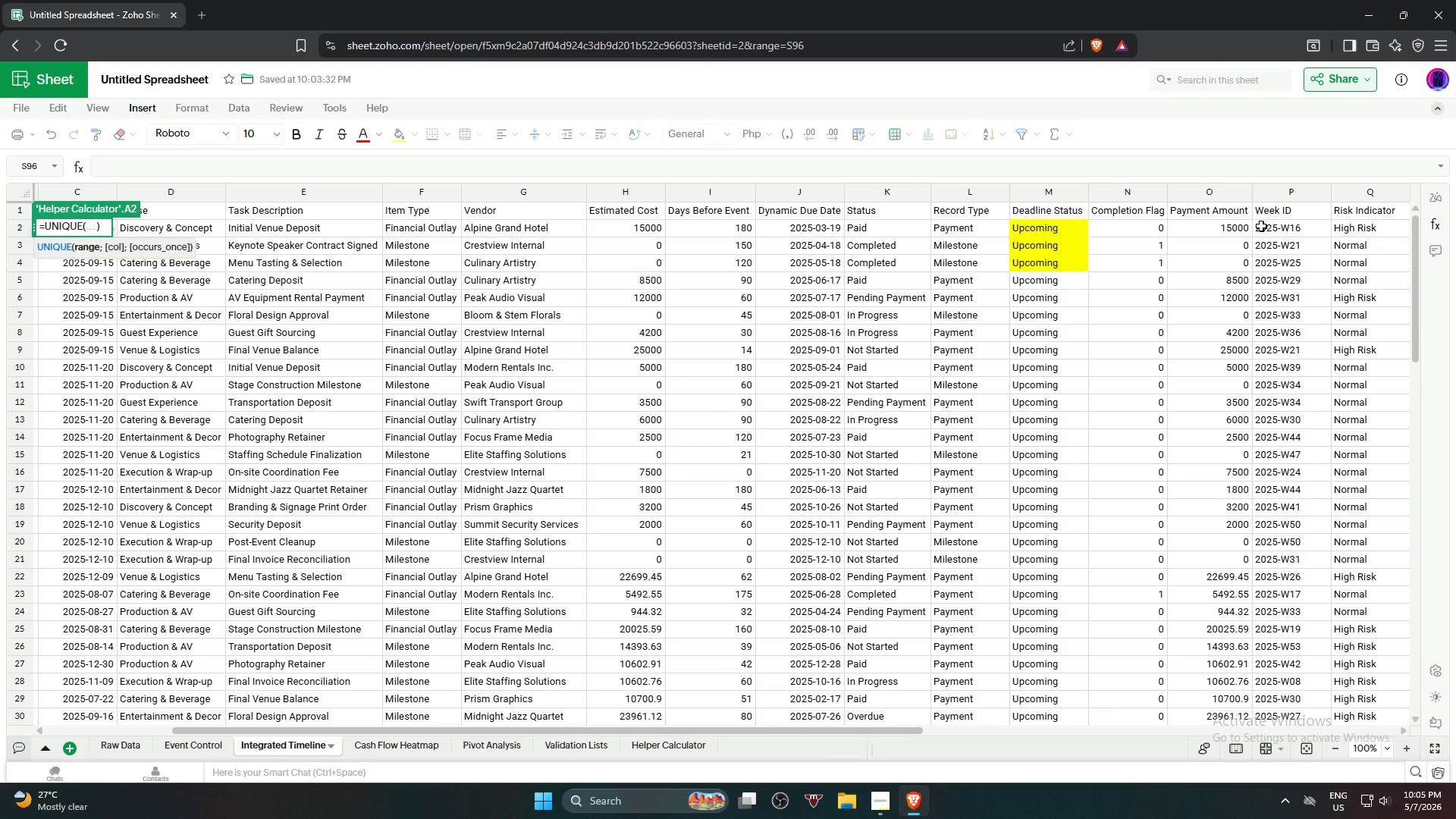 
left_click_drag(start_coordinate=[1261, 231], to_coordinate=[1291, 494])
 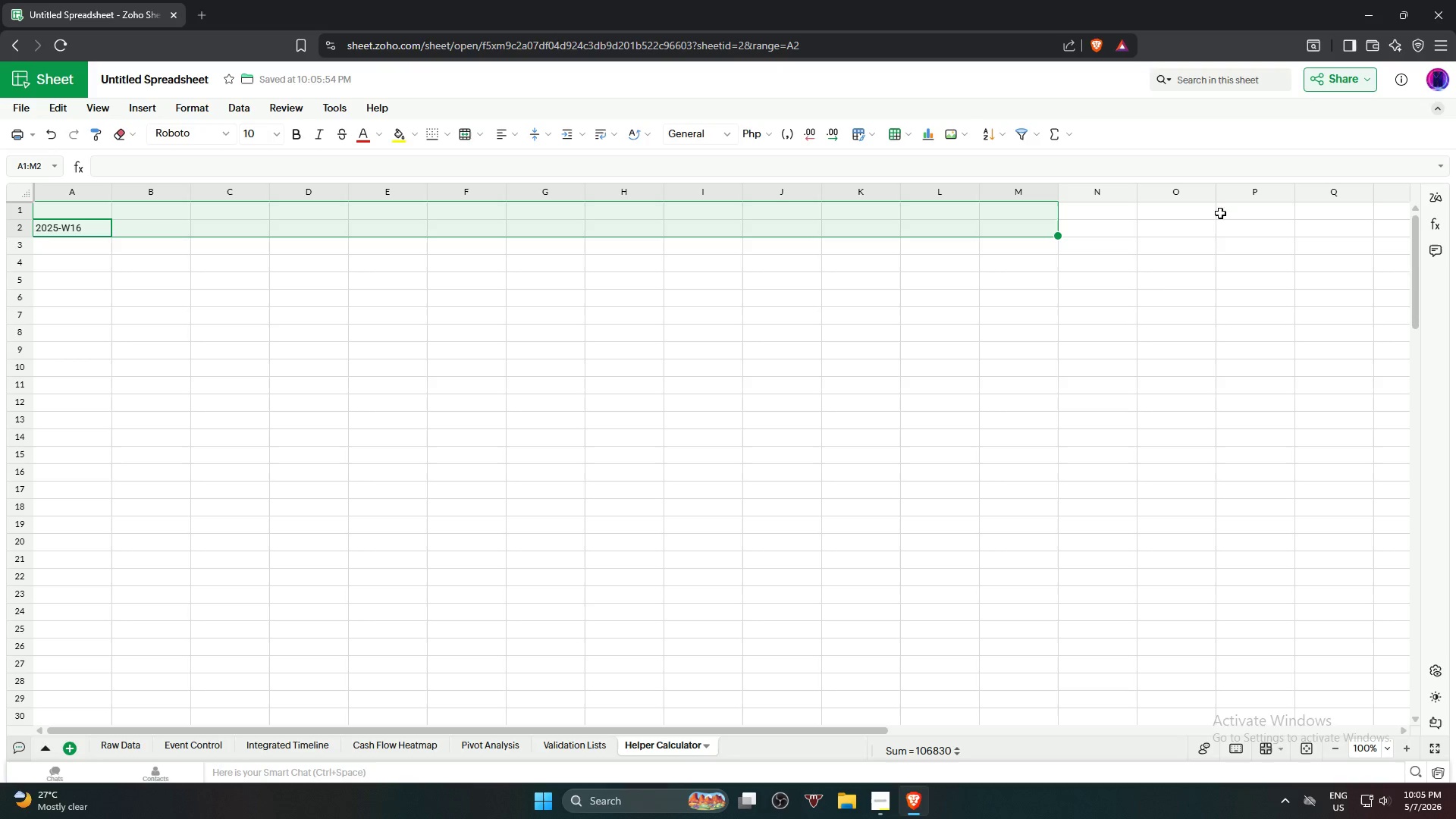 
left_click([273, 431])
 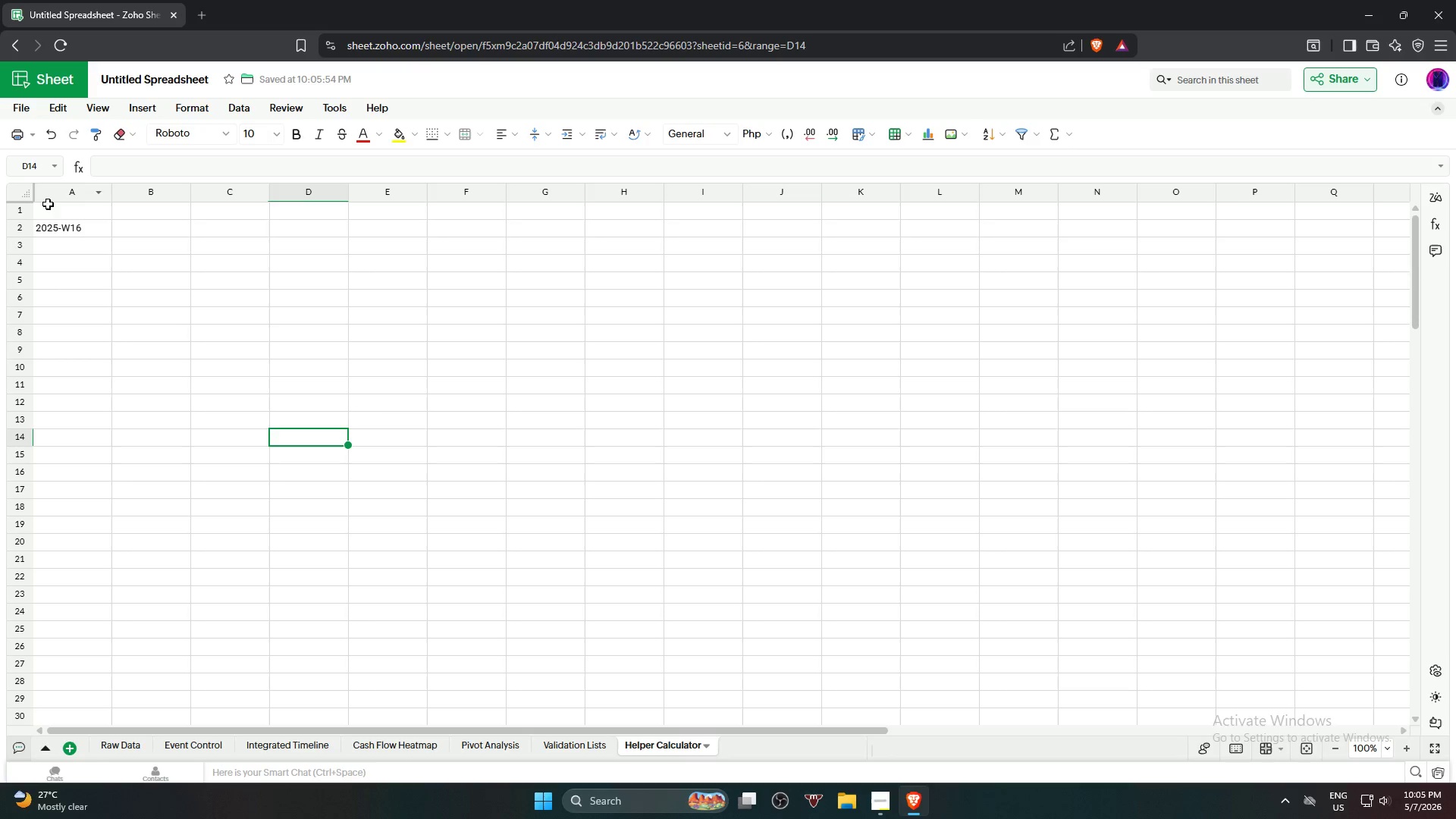 
left_click([72, 227])
 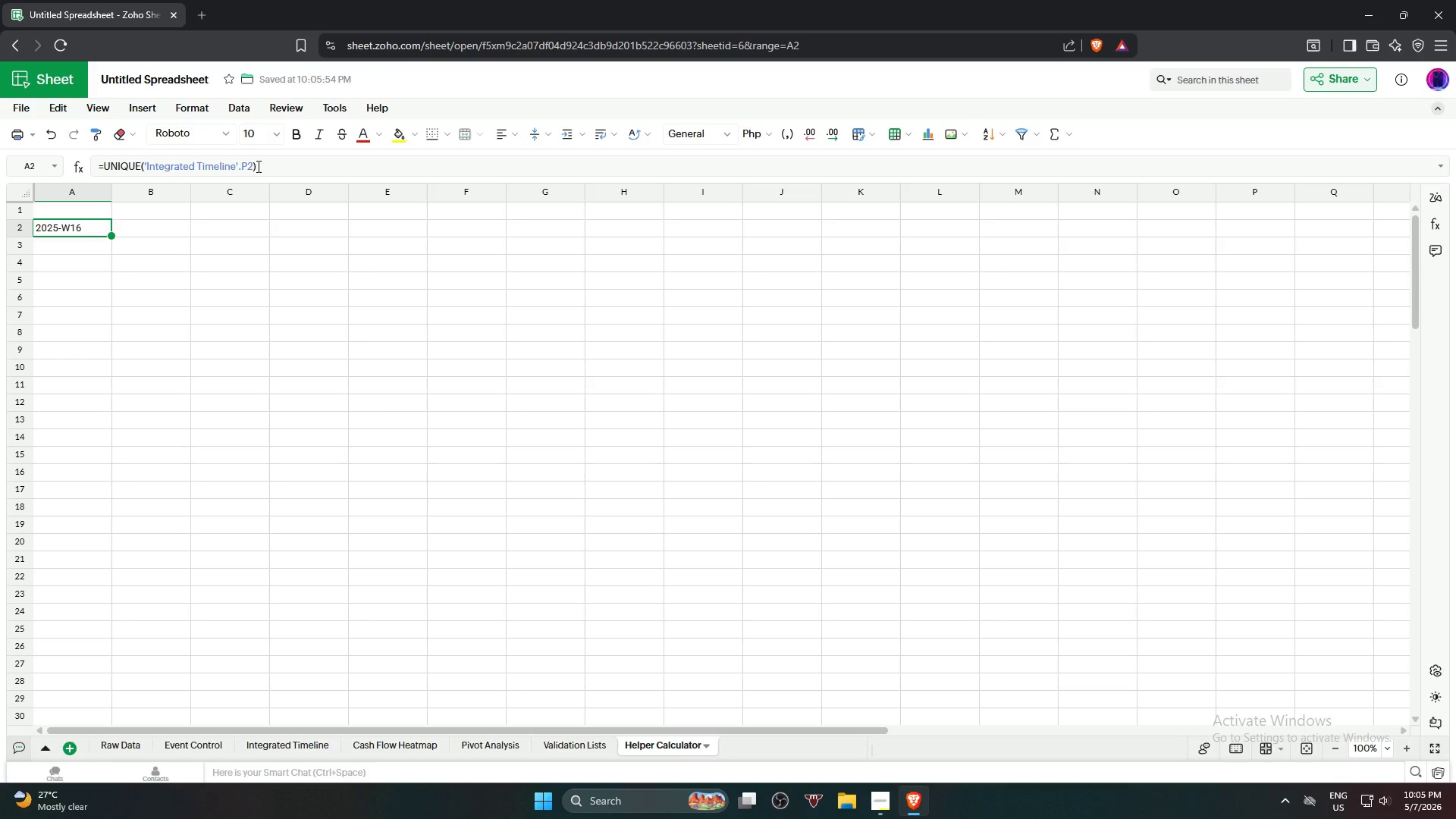 
left_click([250, 165])
 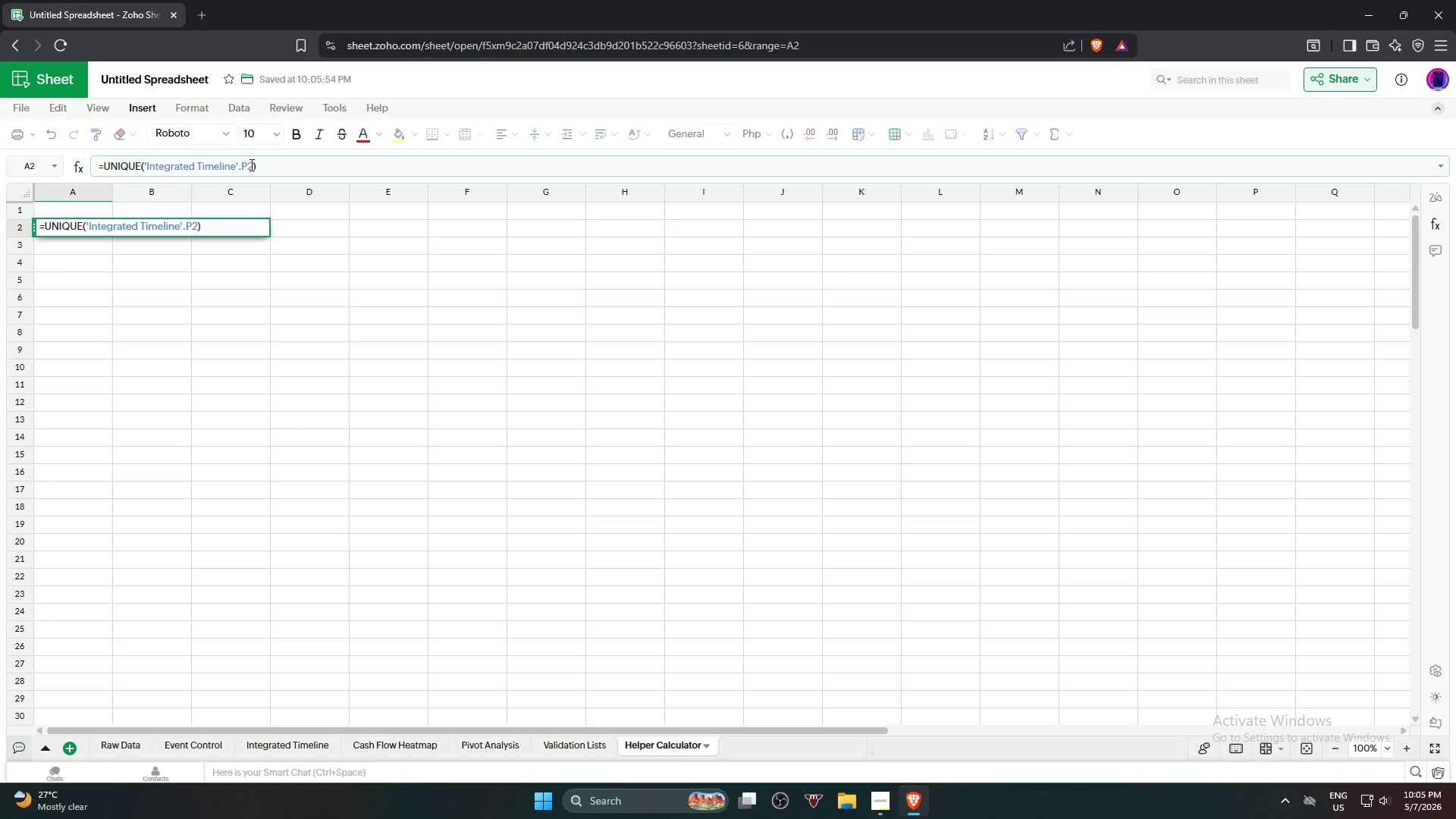 
key(Shift+Semicolon)
 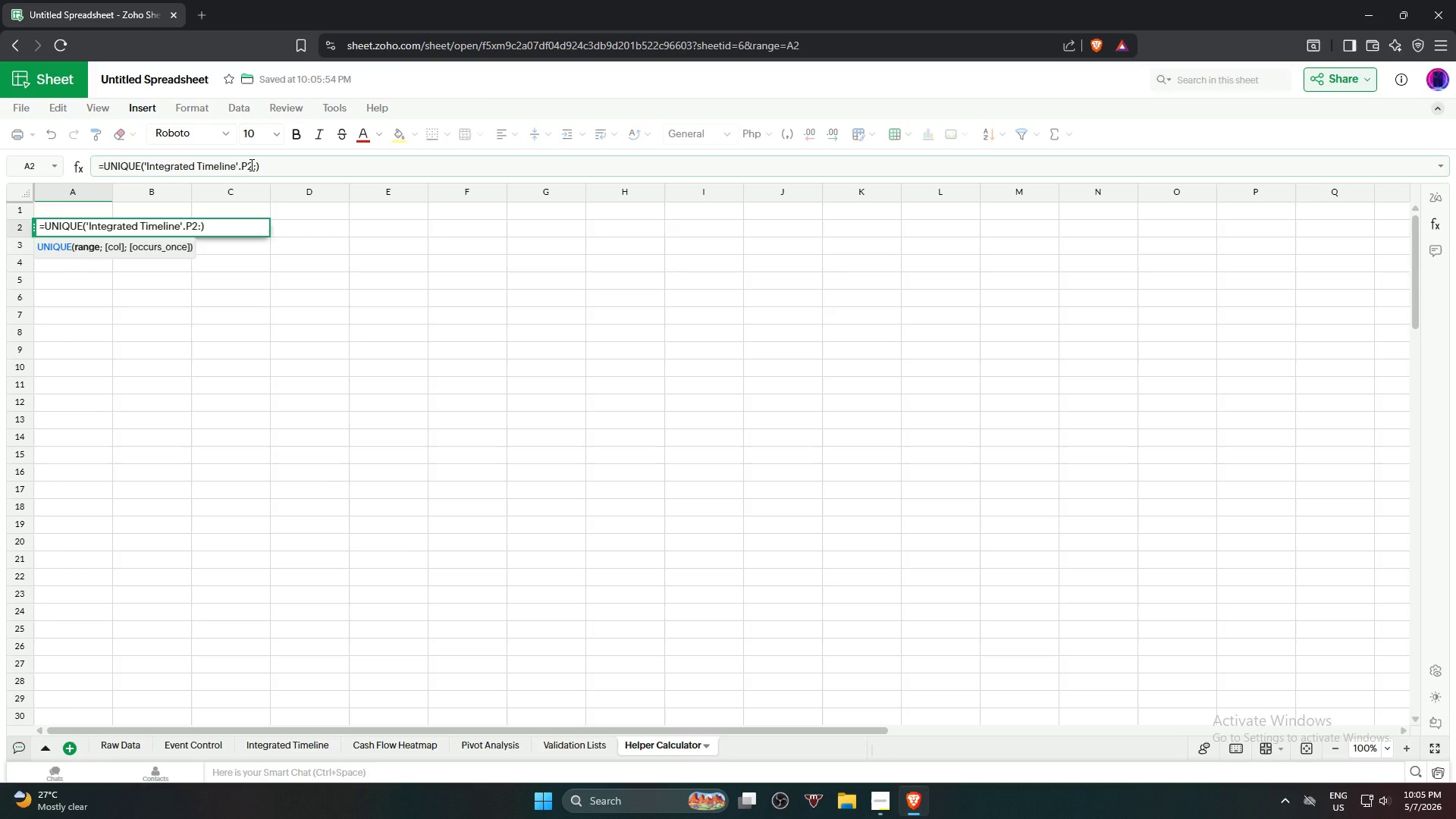 
key(P)
 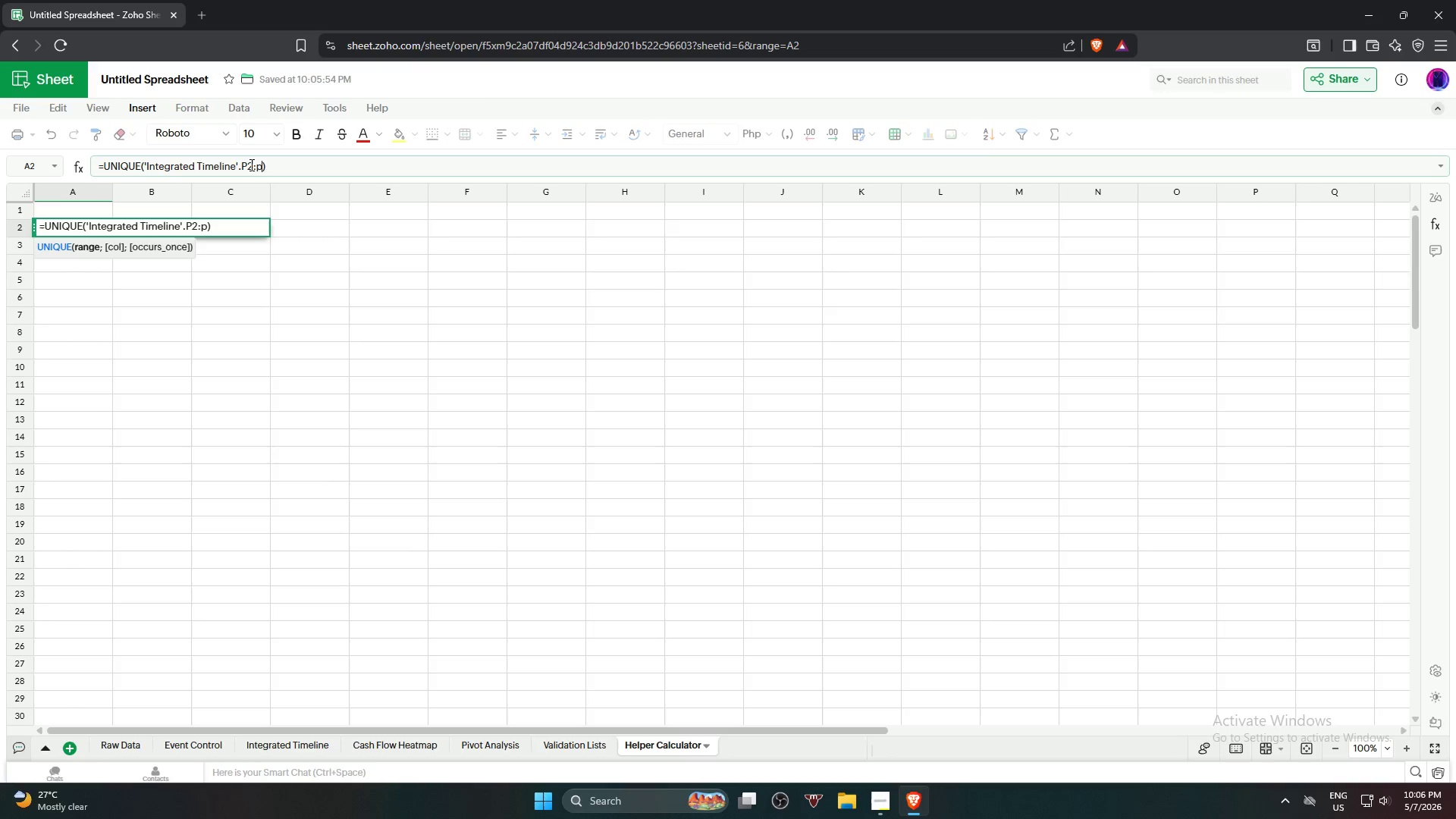 
key(Backspace)
 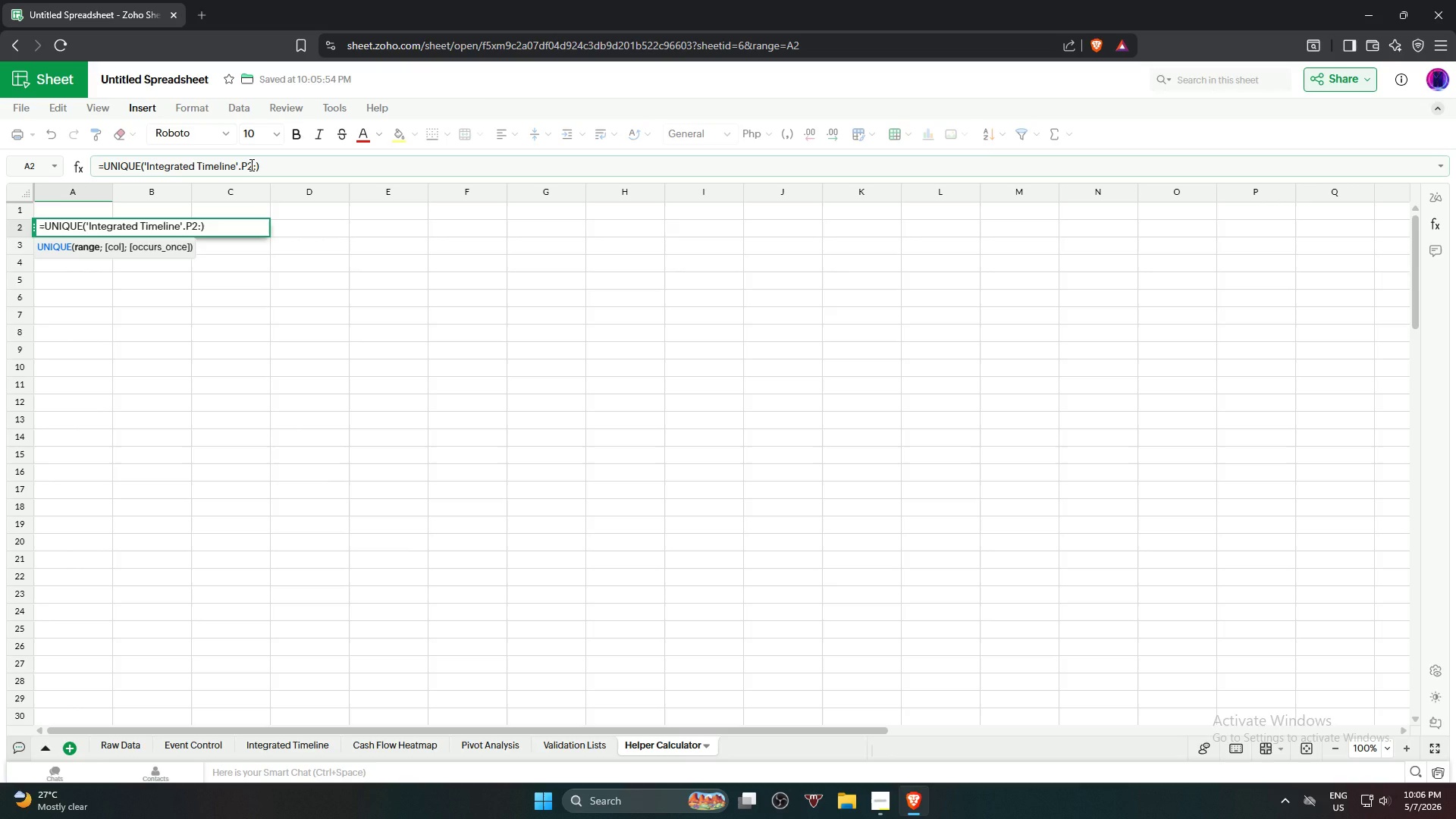 
hold_key(key=MetaLeft, duration=0.34)
 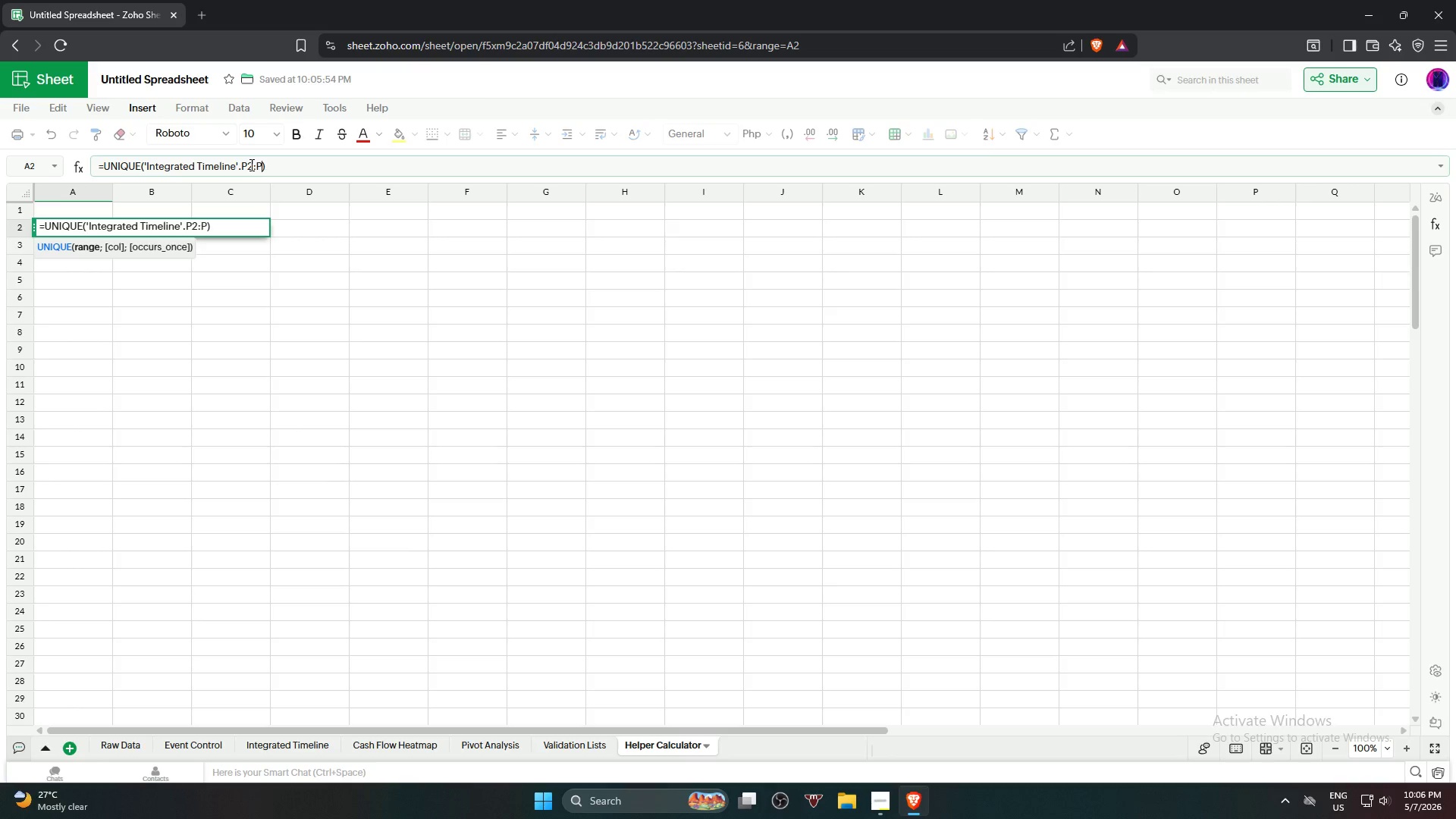 
key(Shift+P)
 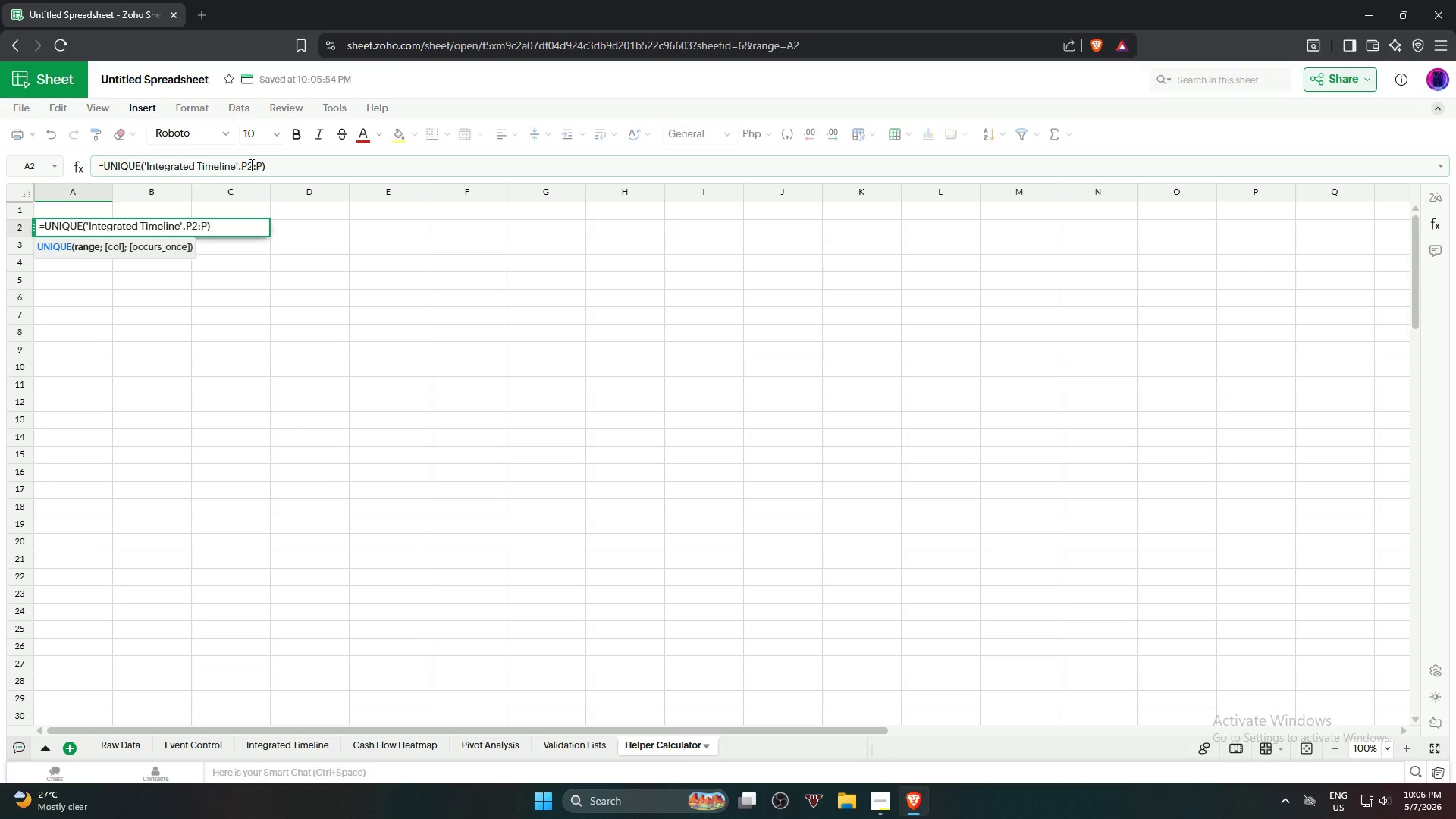 
key(Enter)
 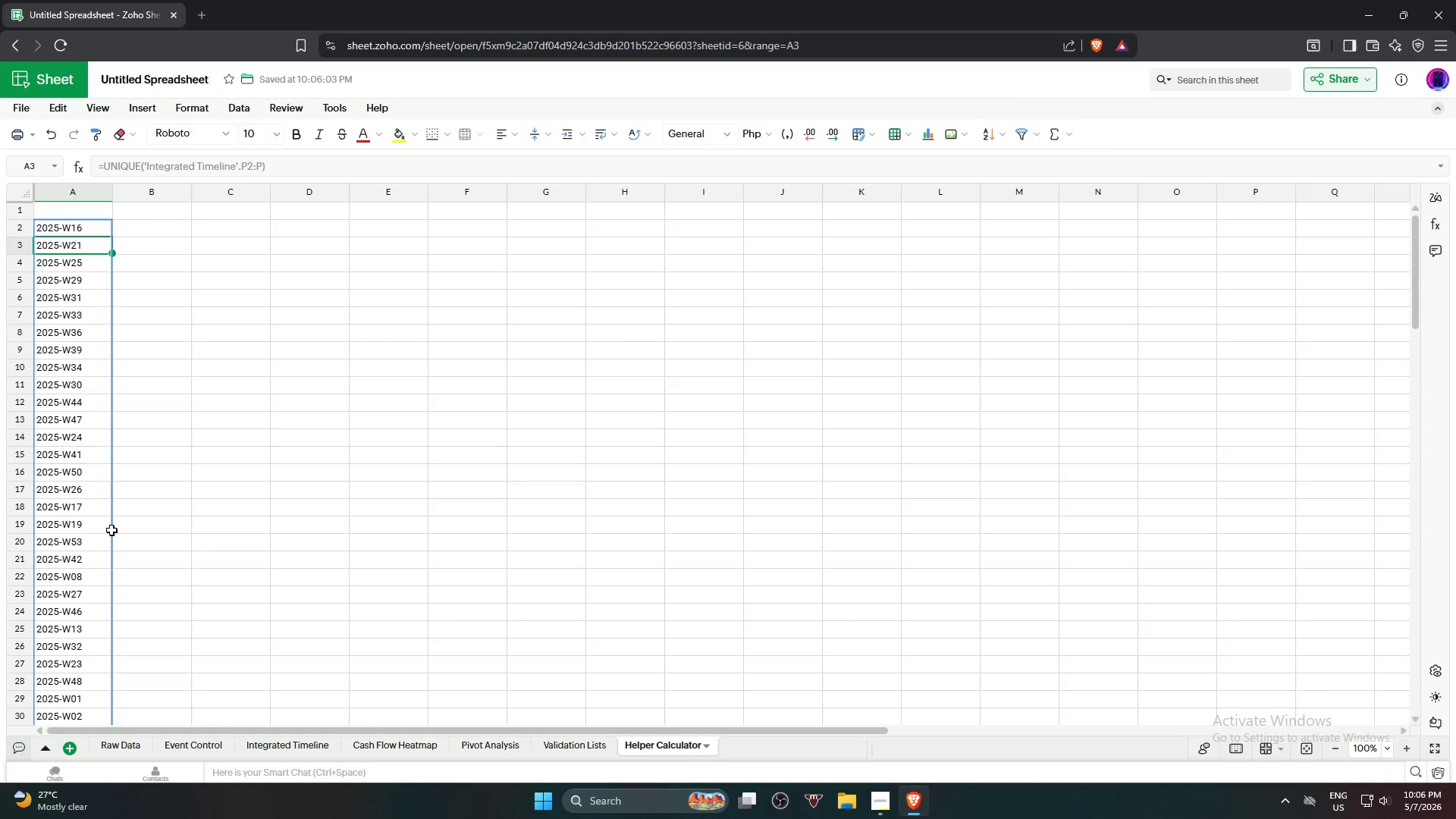 
left_click([177, 482])
 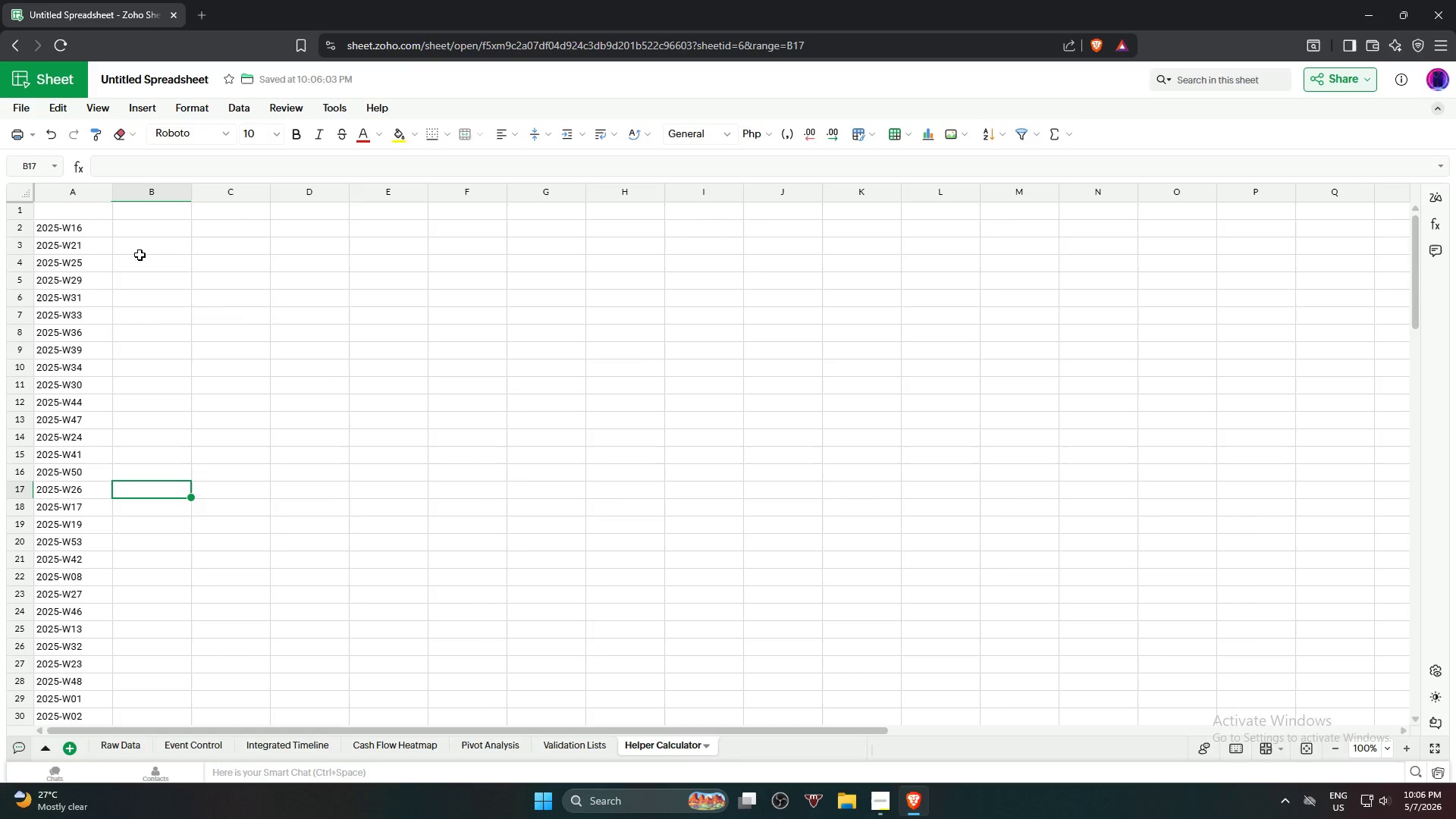 
left_click([145, 235])
 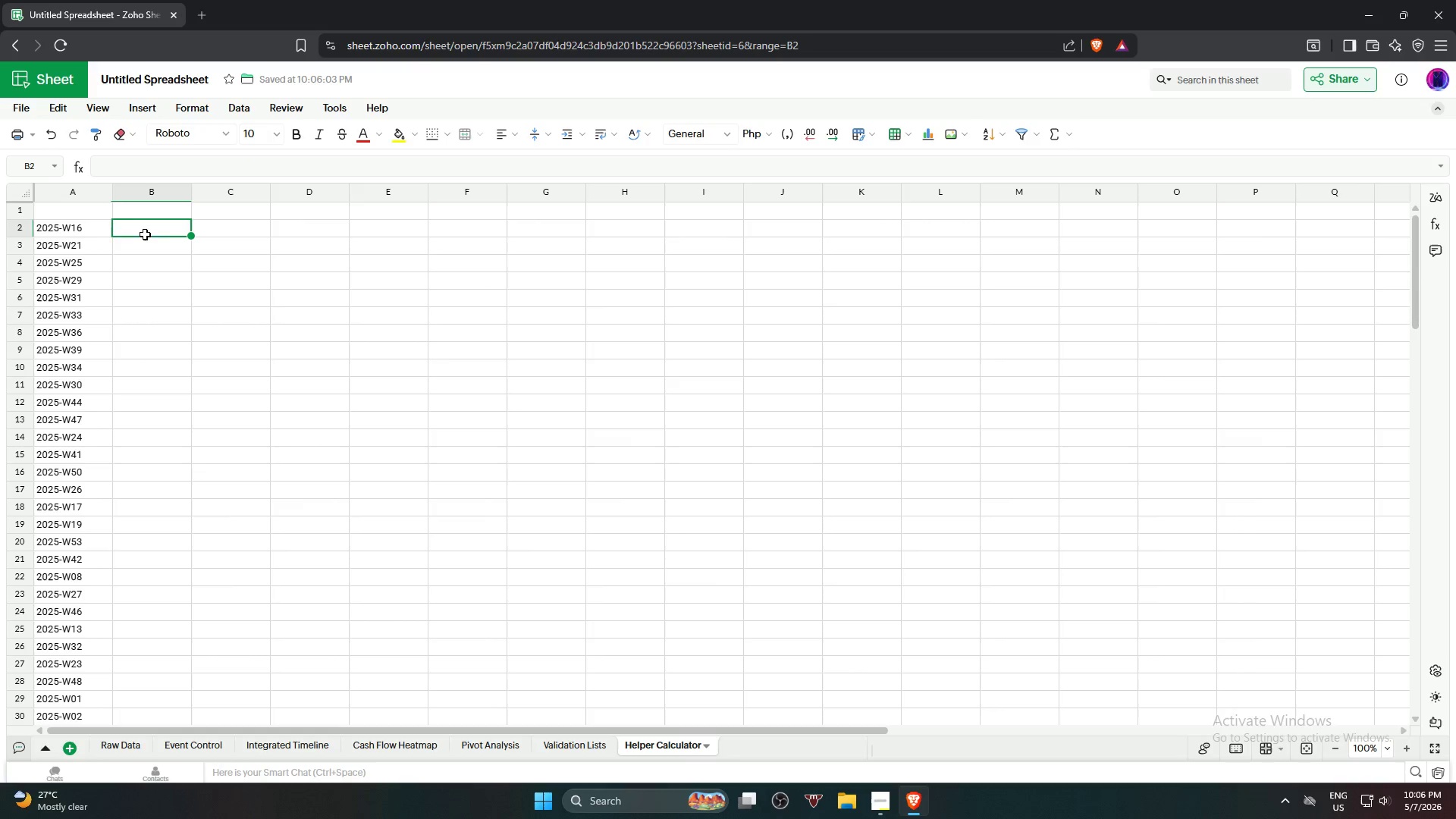 
left_click([70, 234])
 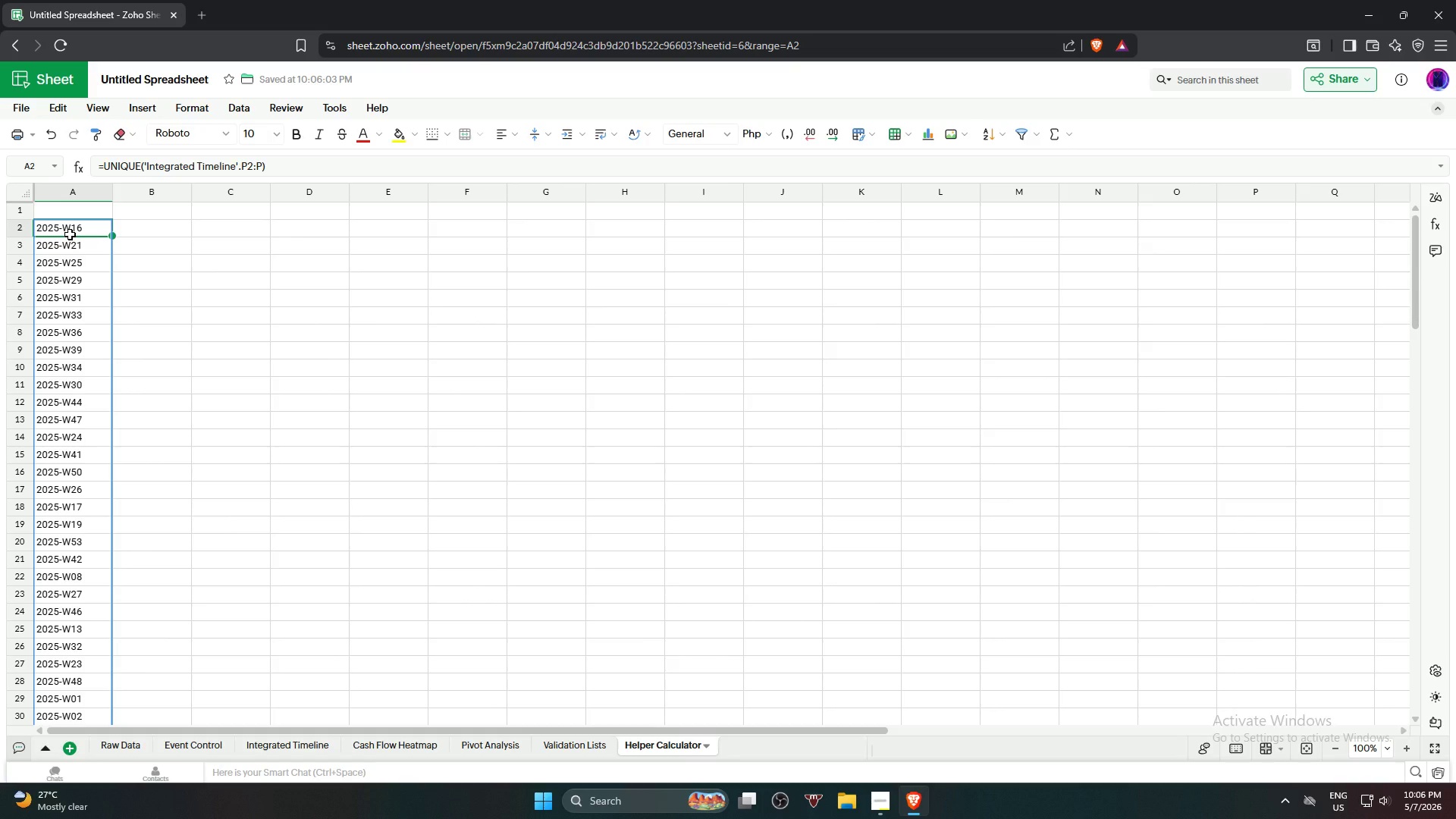 
left_click([133, 224])
 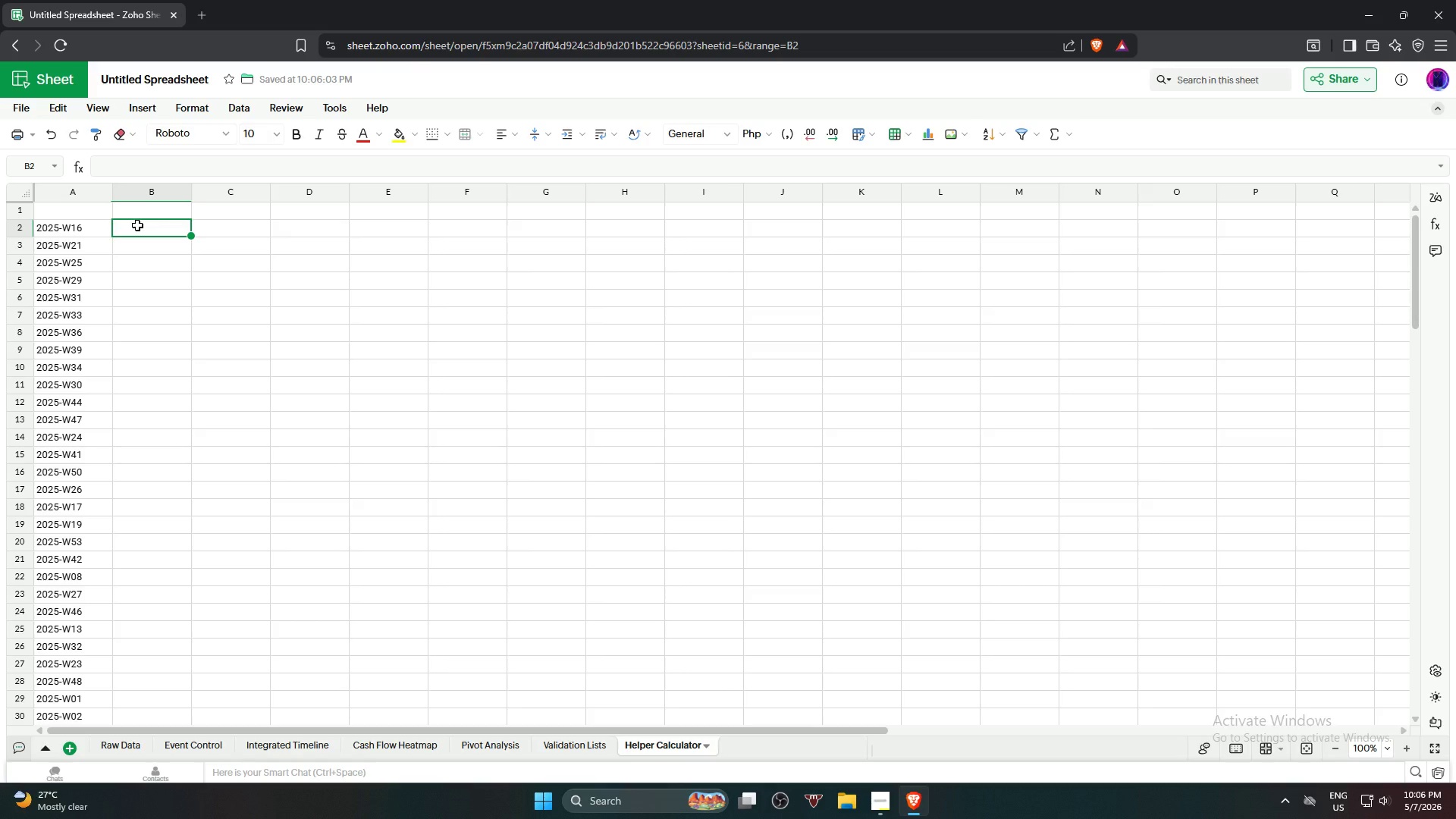 
key(Equal)
 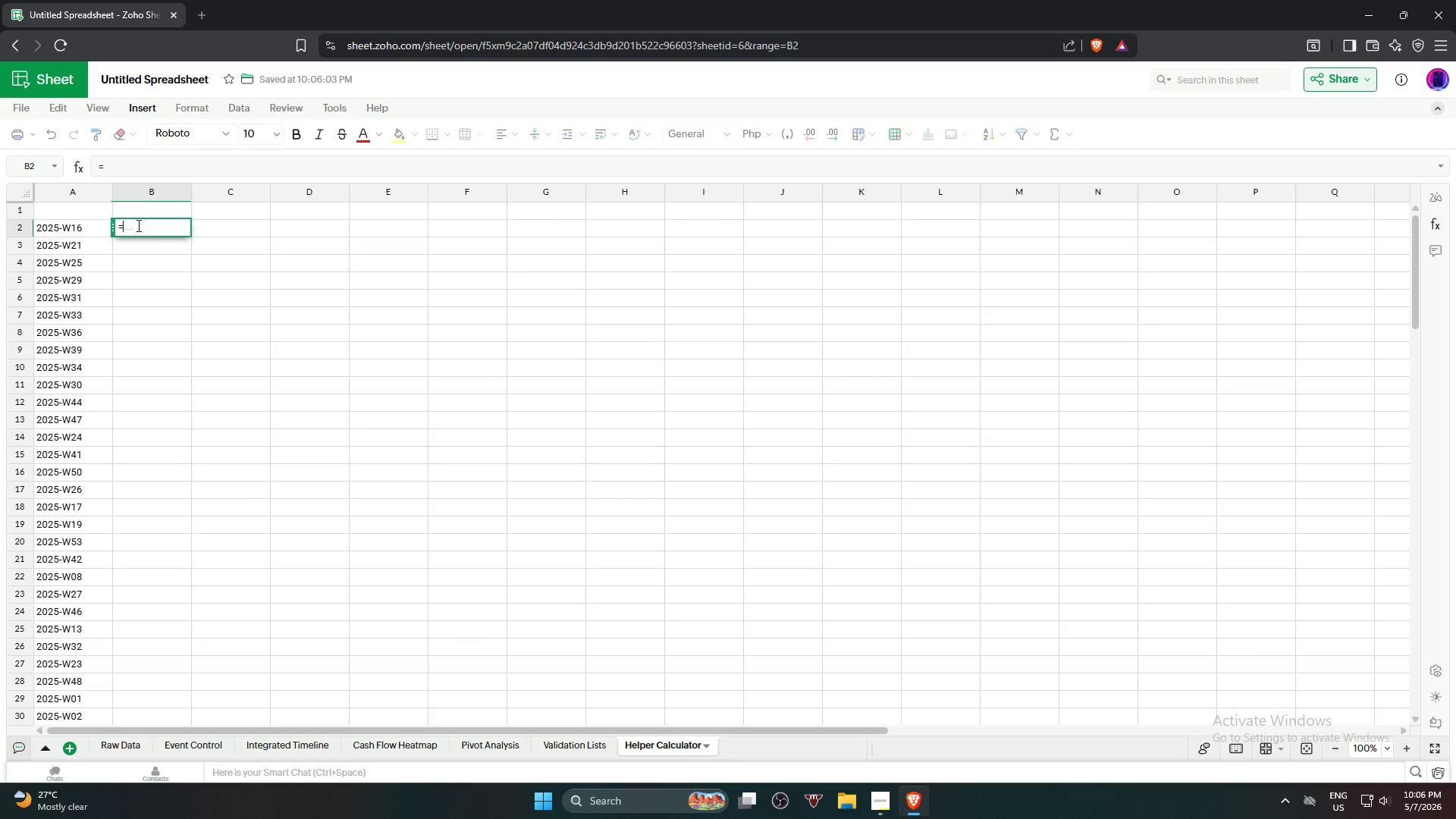 
type(COUNT)
 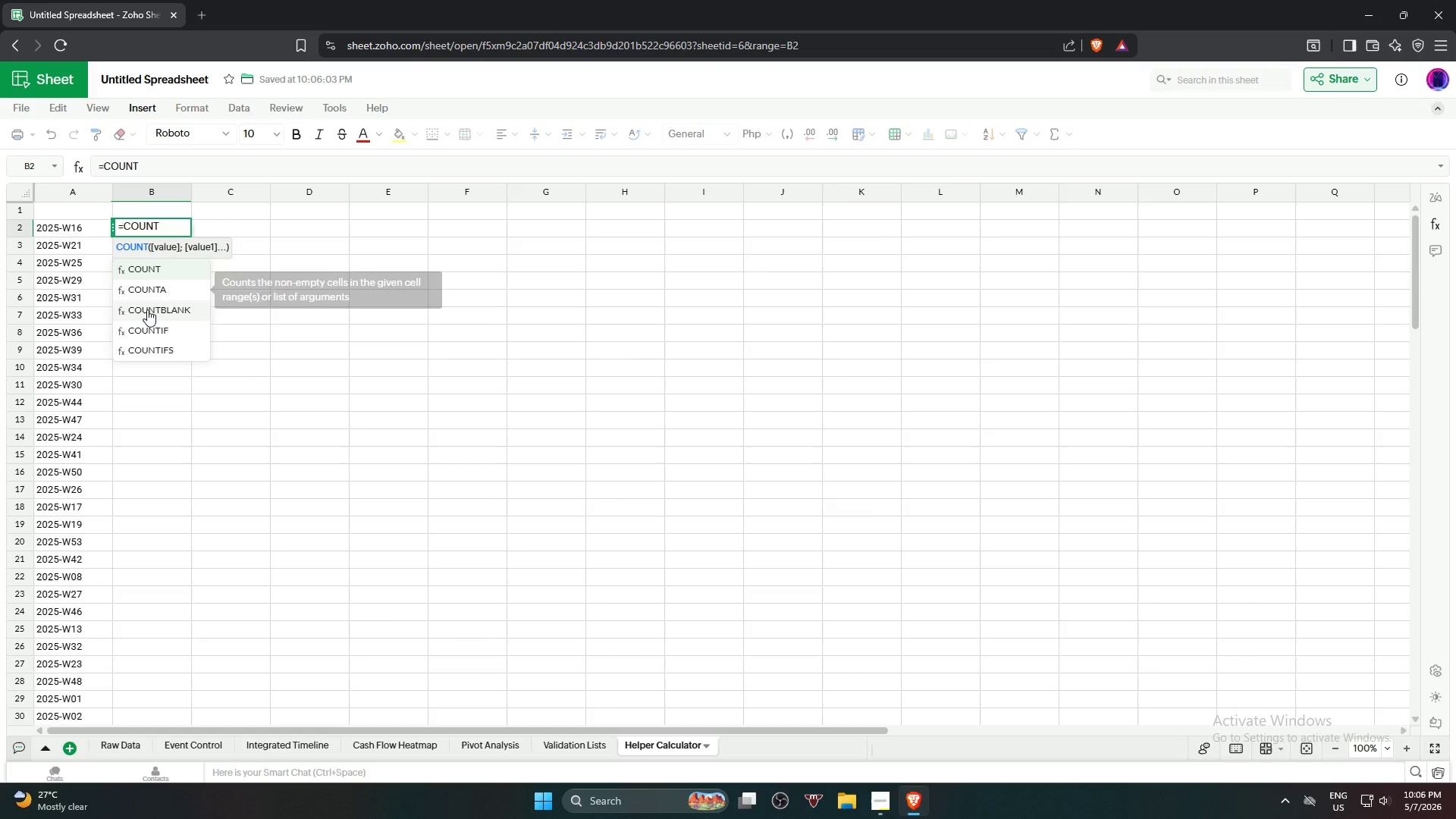 
left_click([156, 327])
 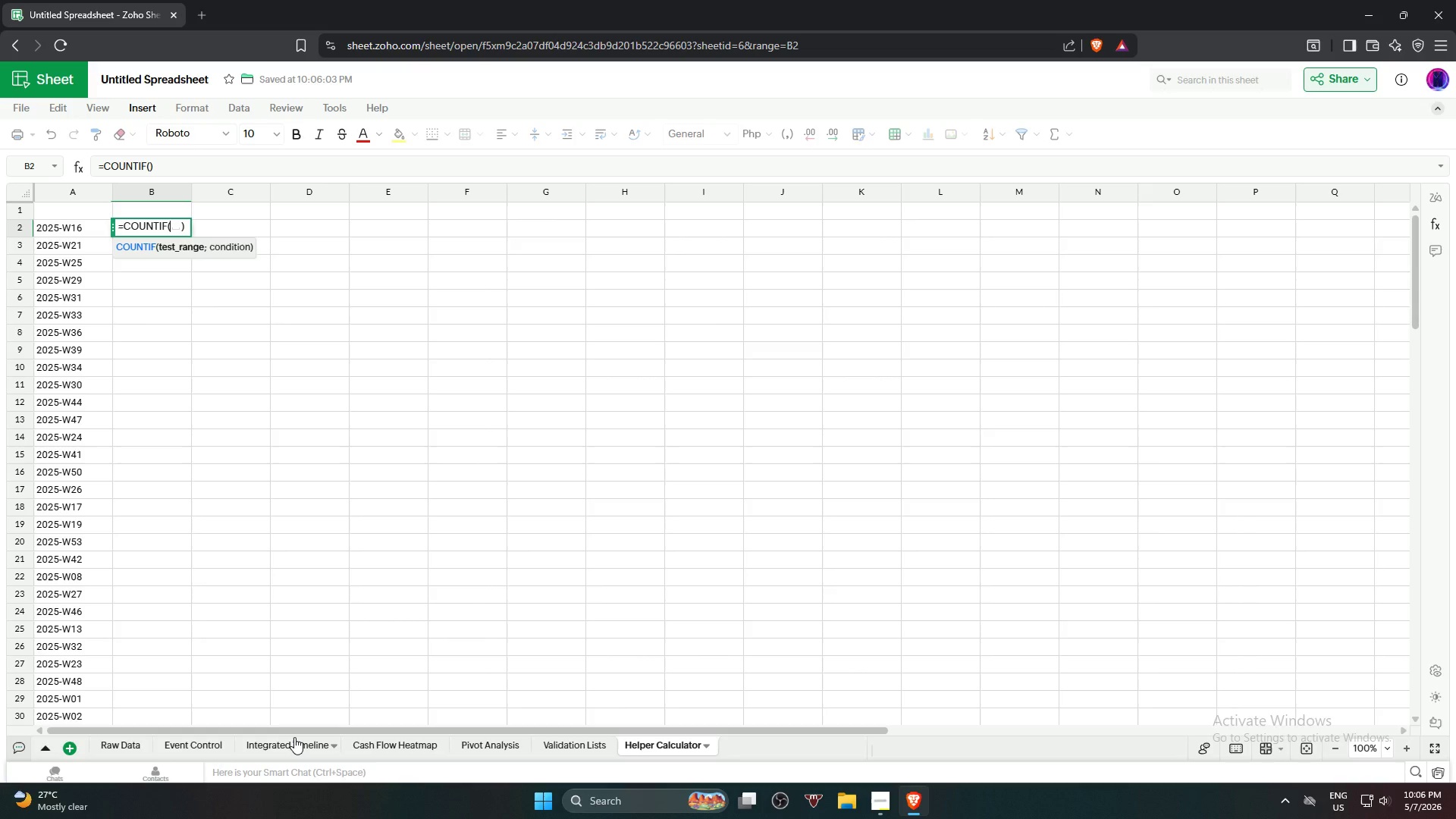 
wait(6.12)
 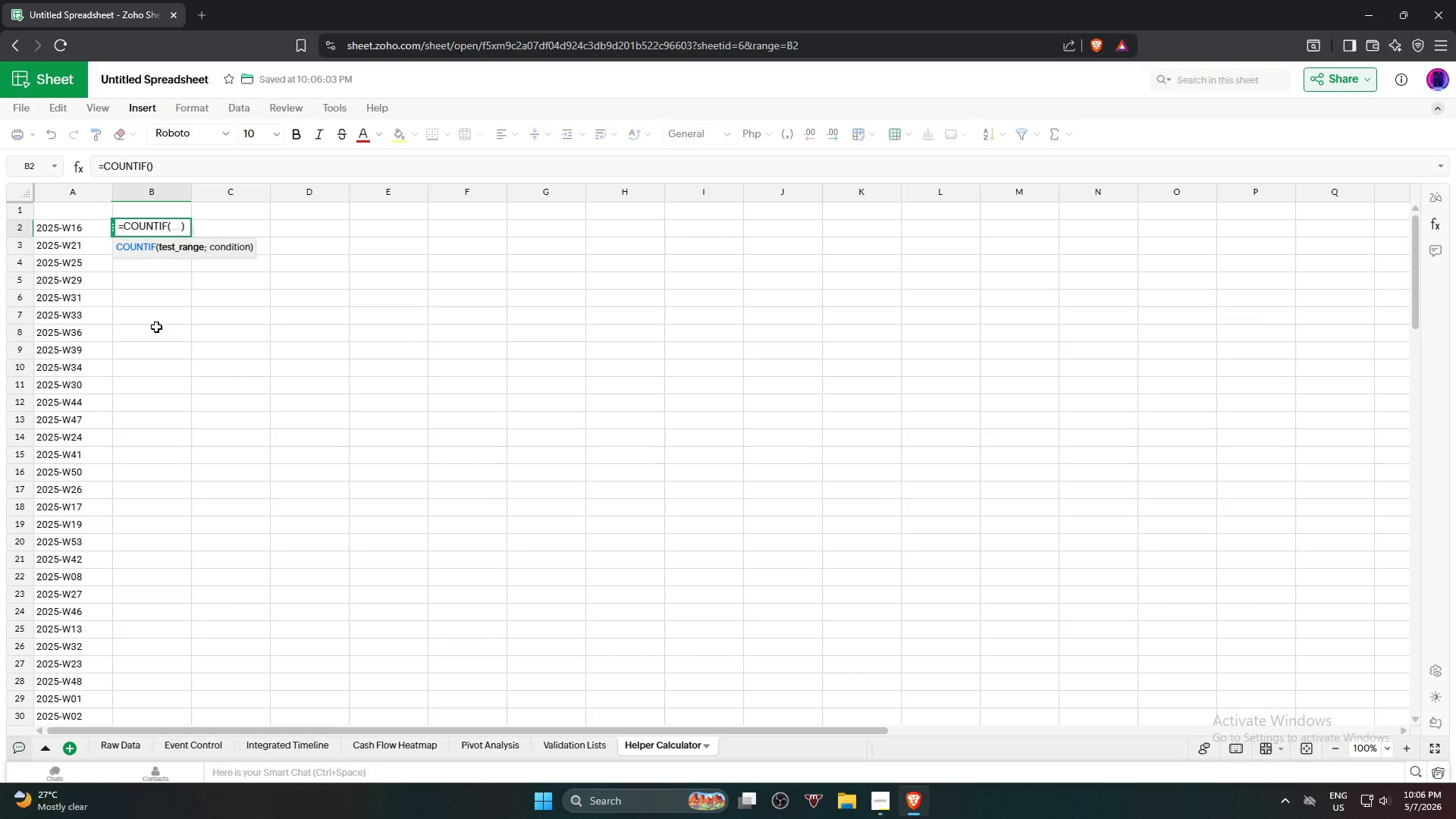 
left_click([294, 747])
 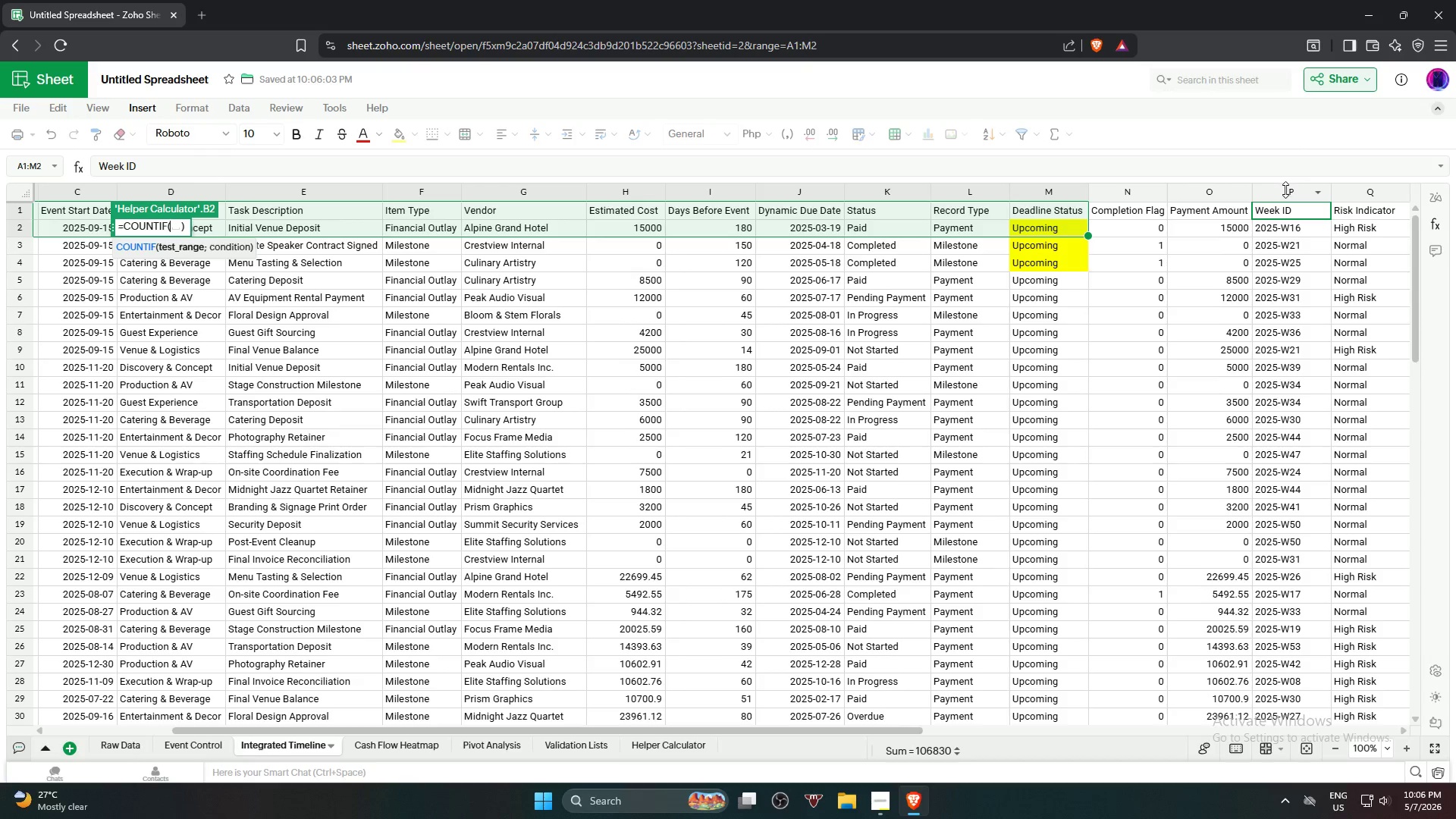 
left_click([1284, 190])
 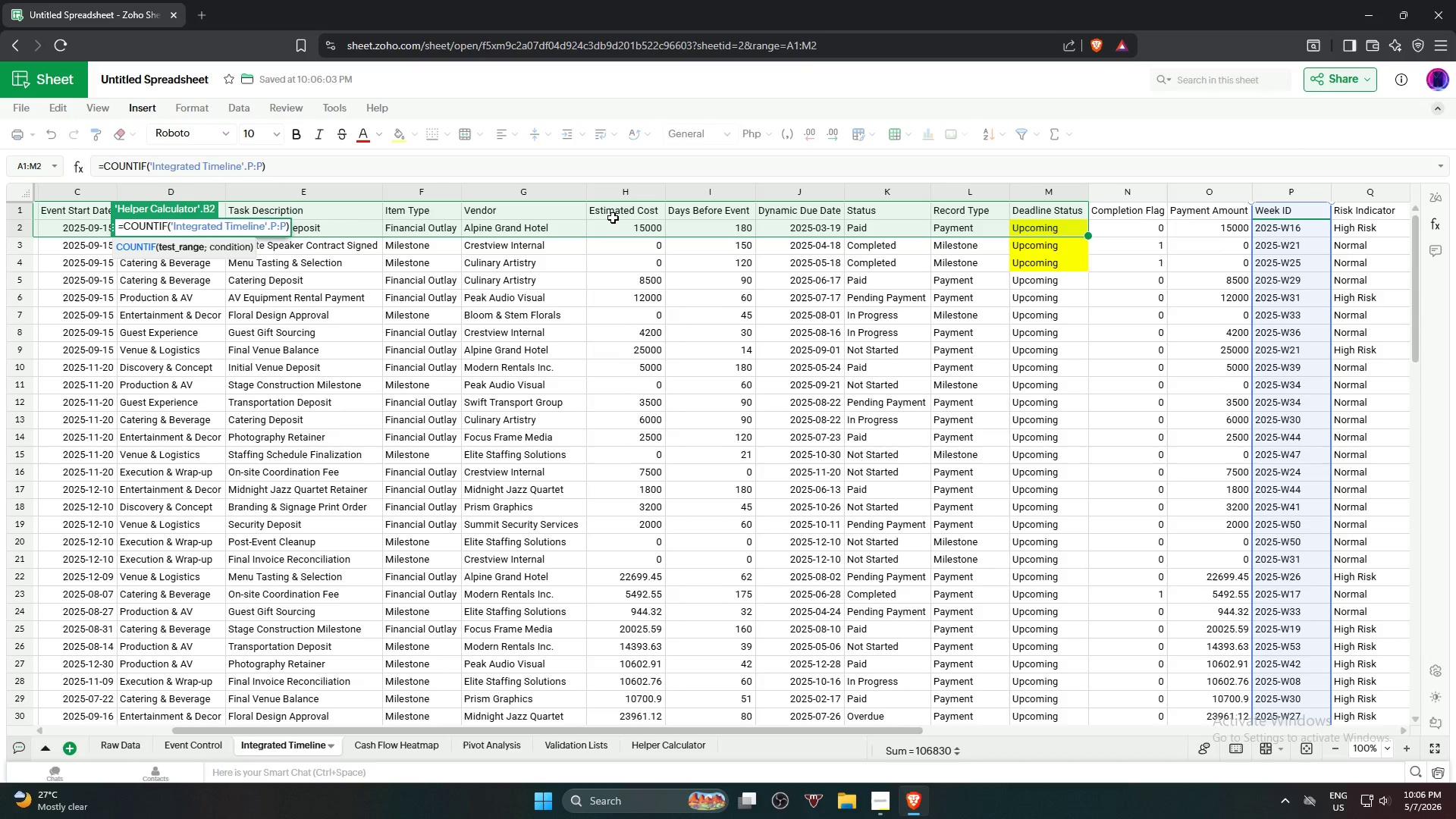 
key(Shift+ShiftRight)
 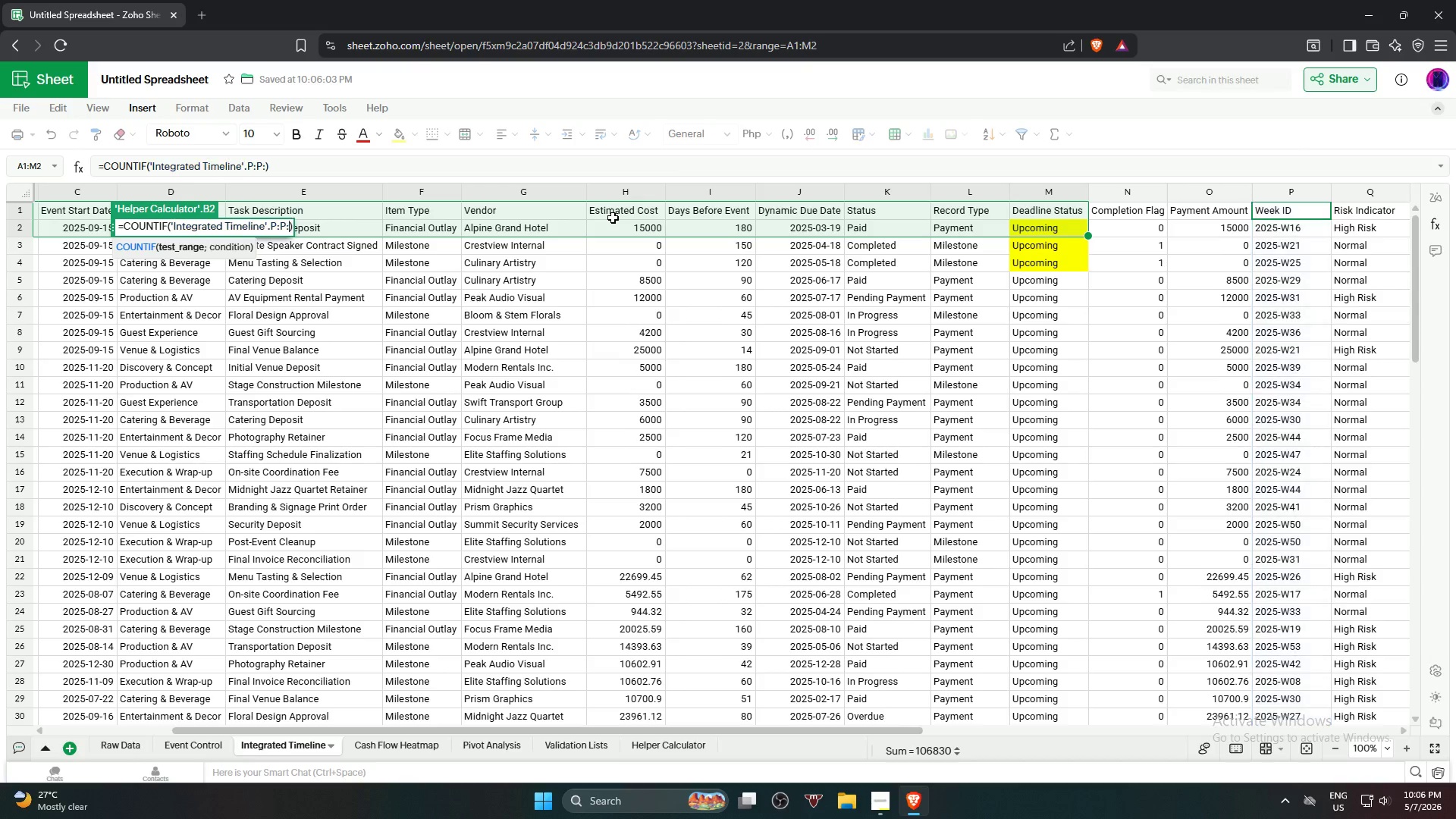 
key(Shift+Semicolon)
 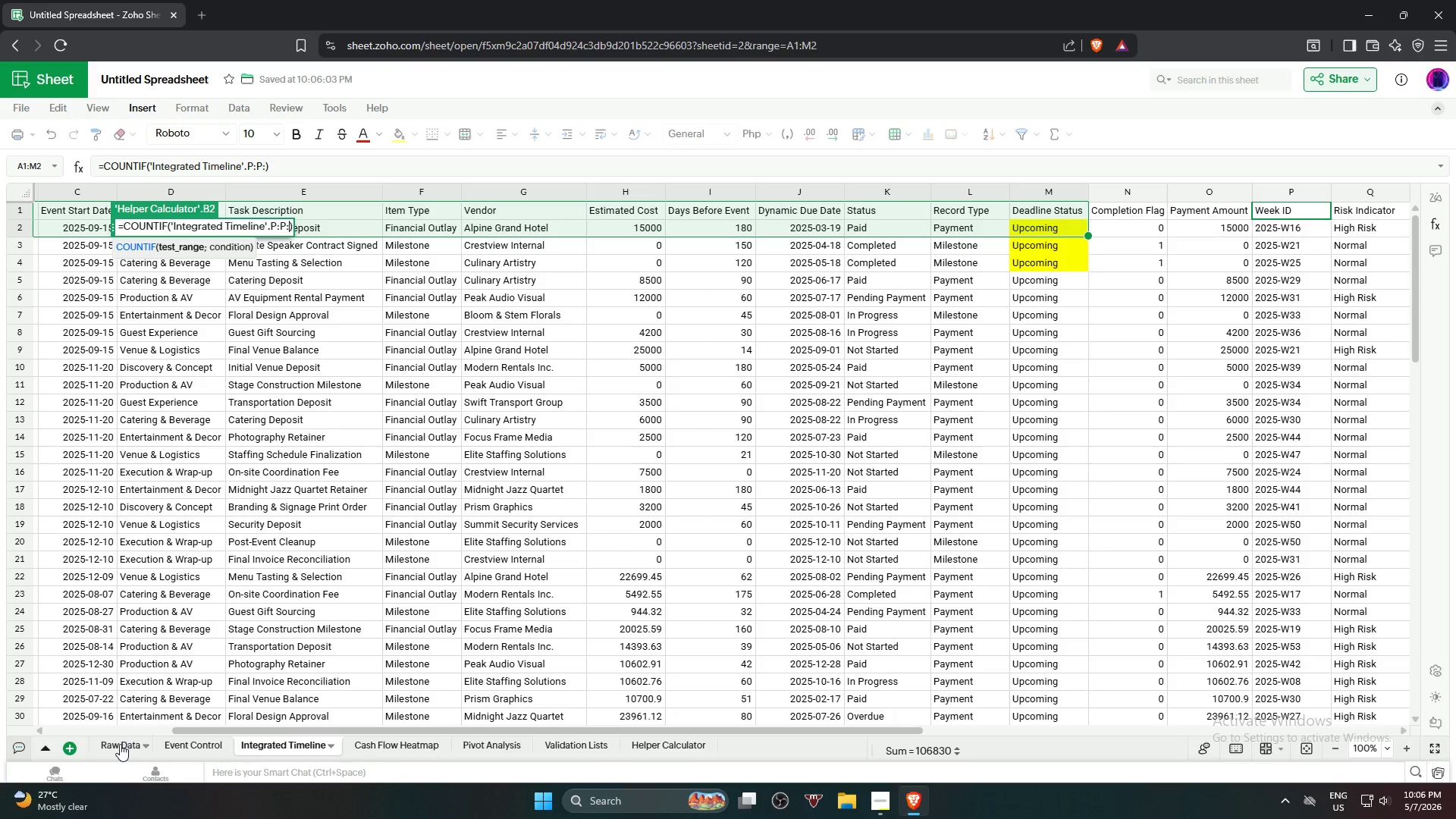 
wait(14.64)
 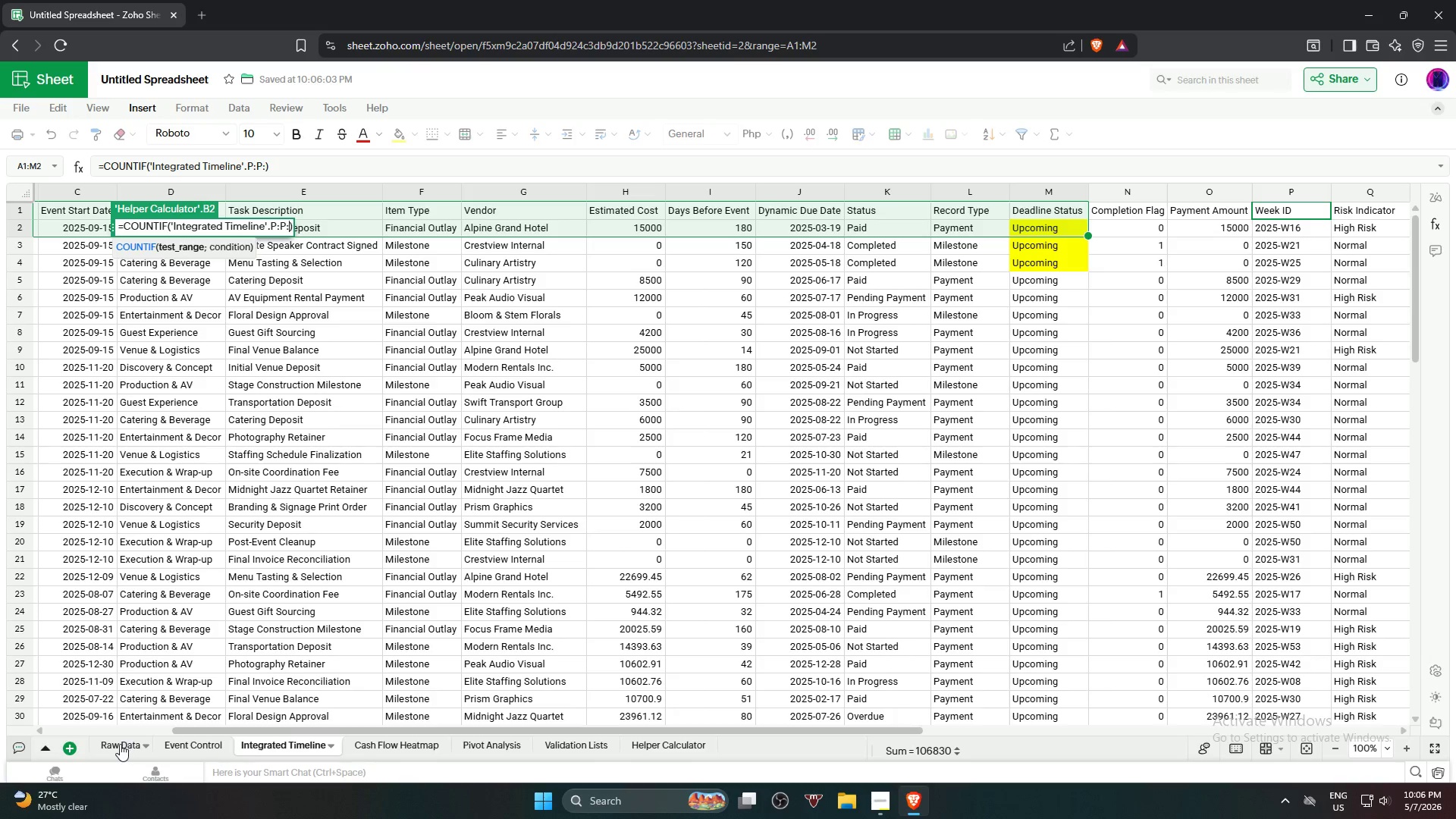 
left_click([646, 740])
 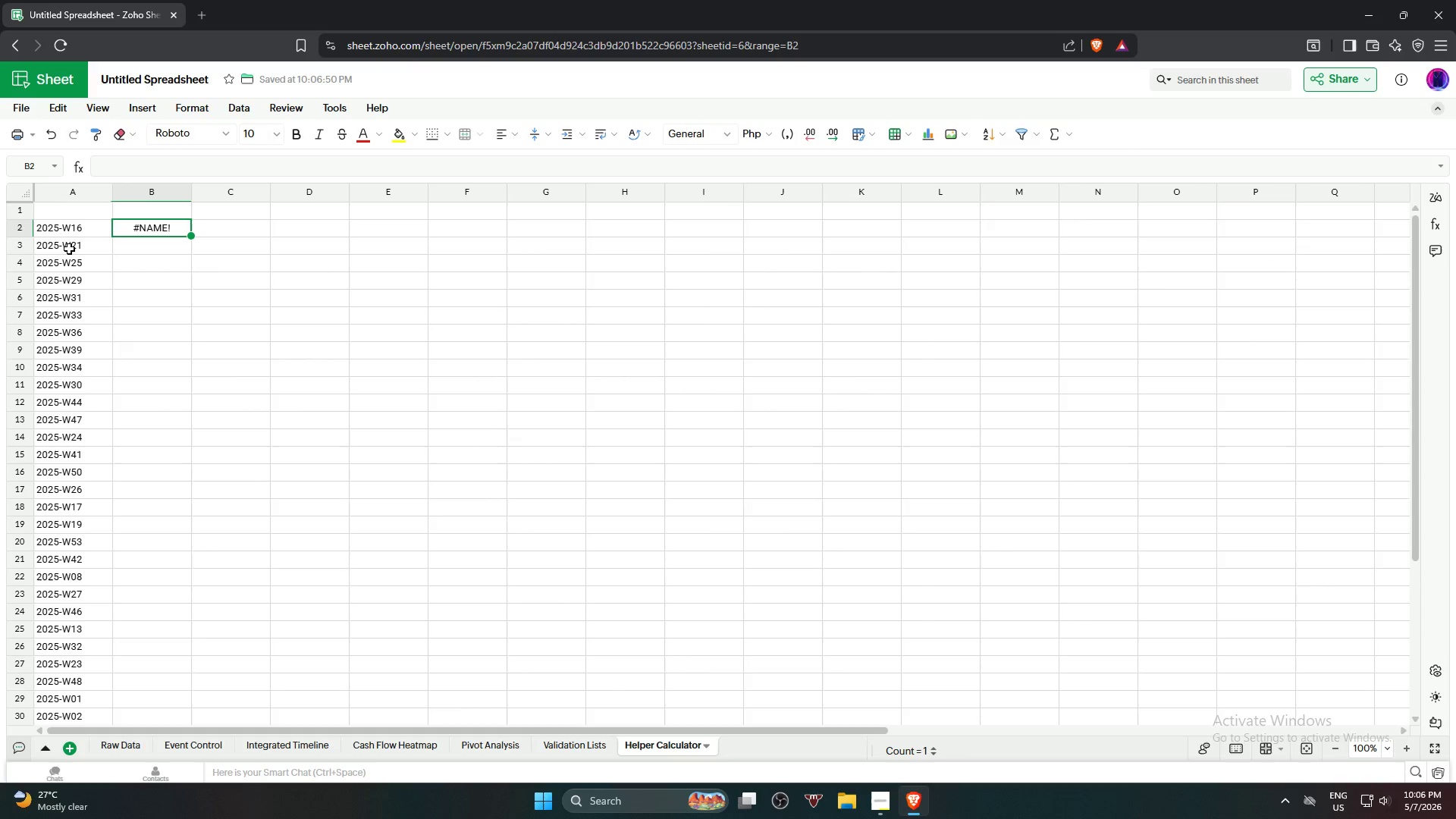 
left_click([71, 231])
 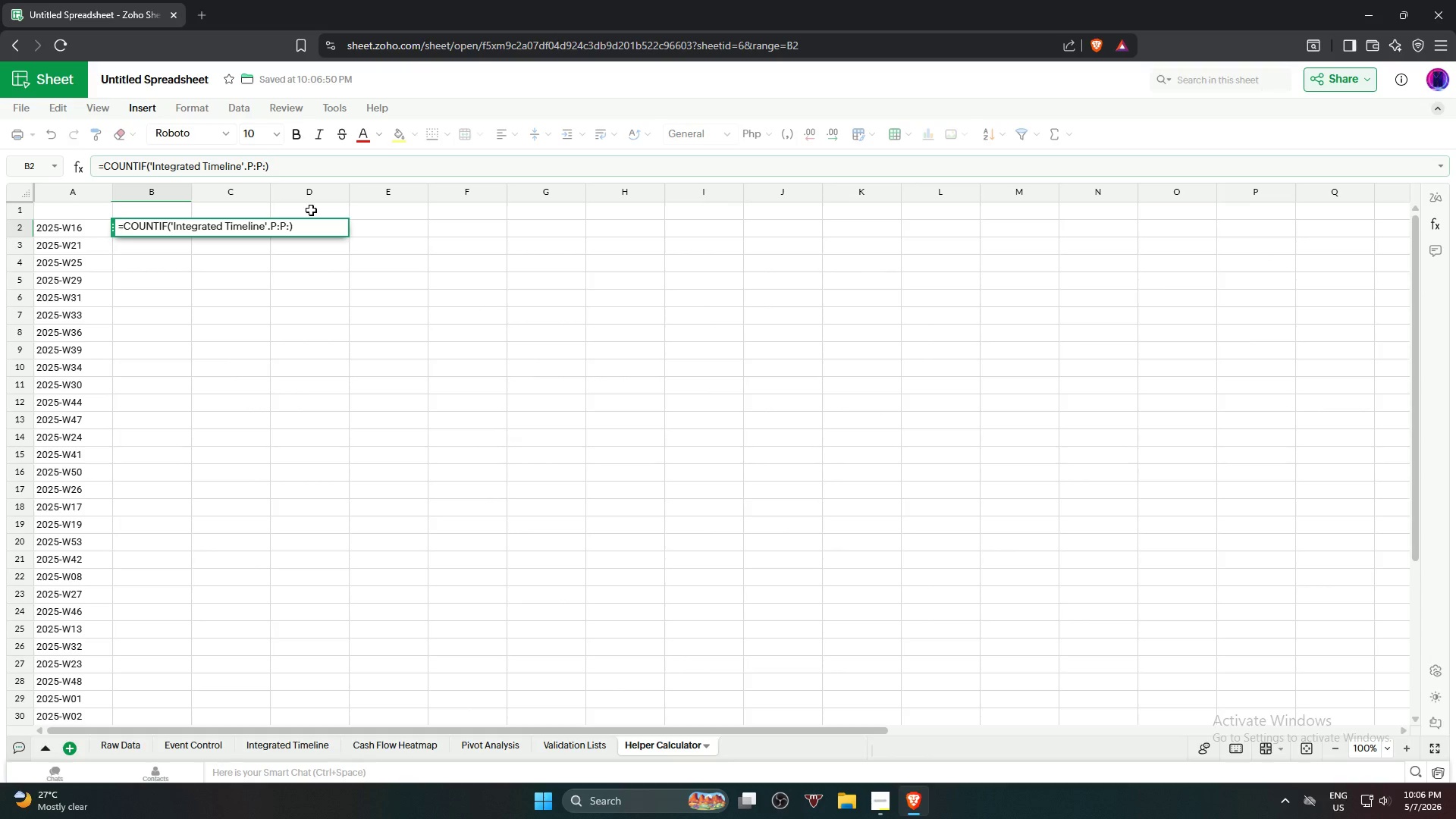 
wait(6.16)
 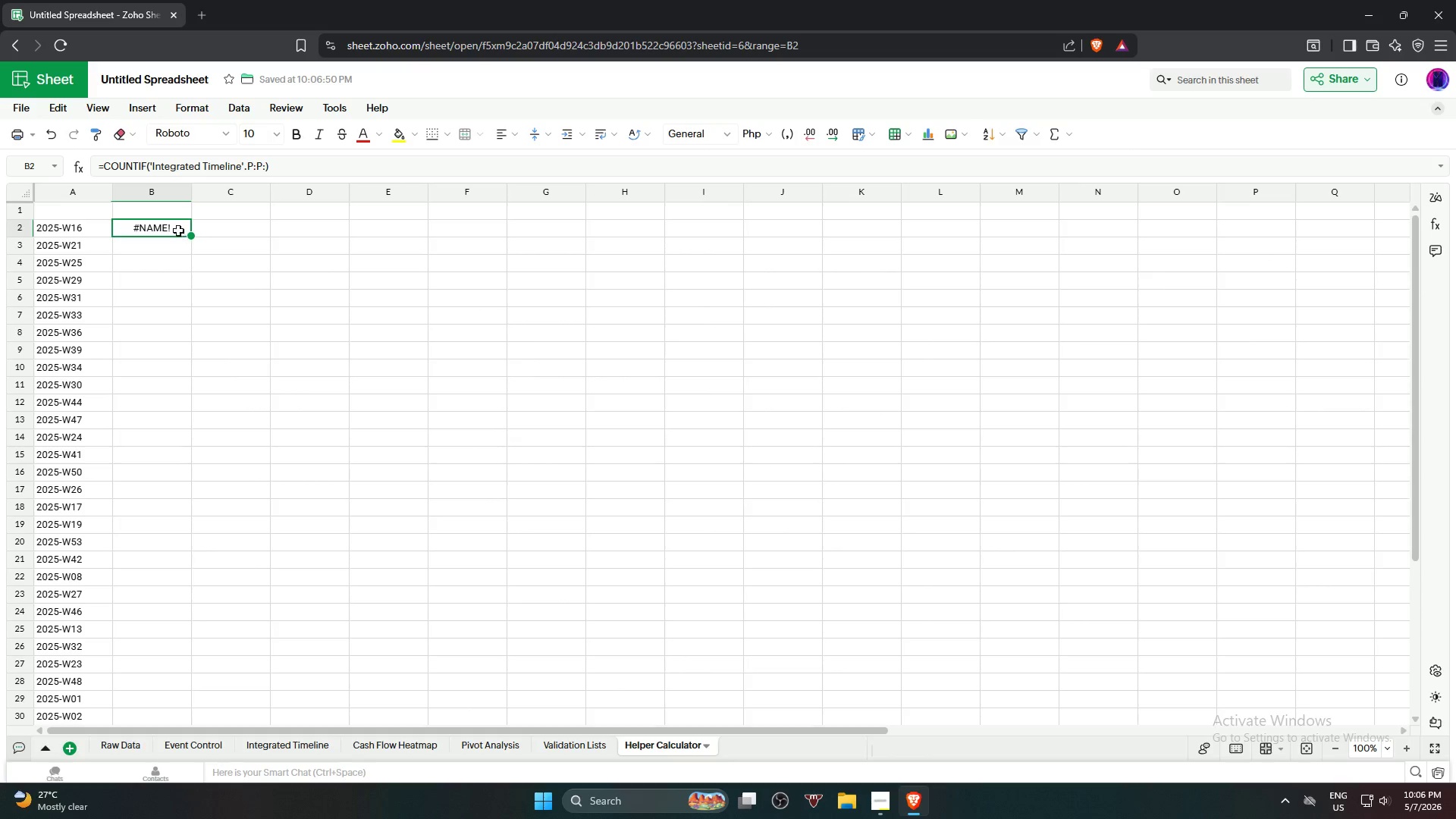 
left_click([52, 232])
 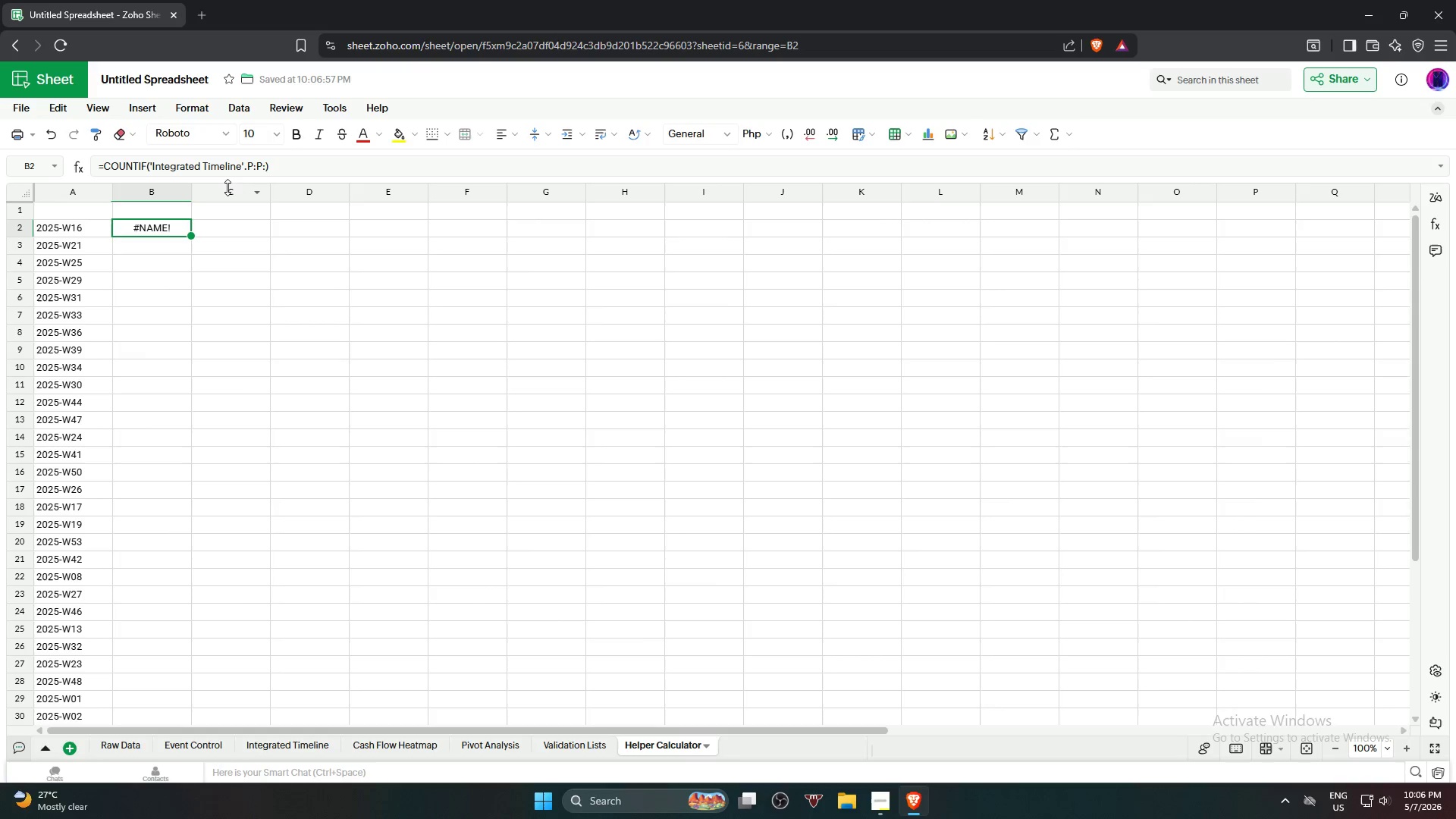 
left_click([275, 162])
 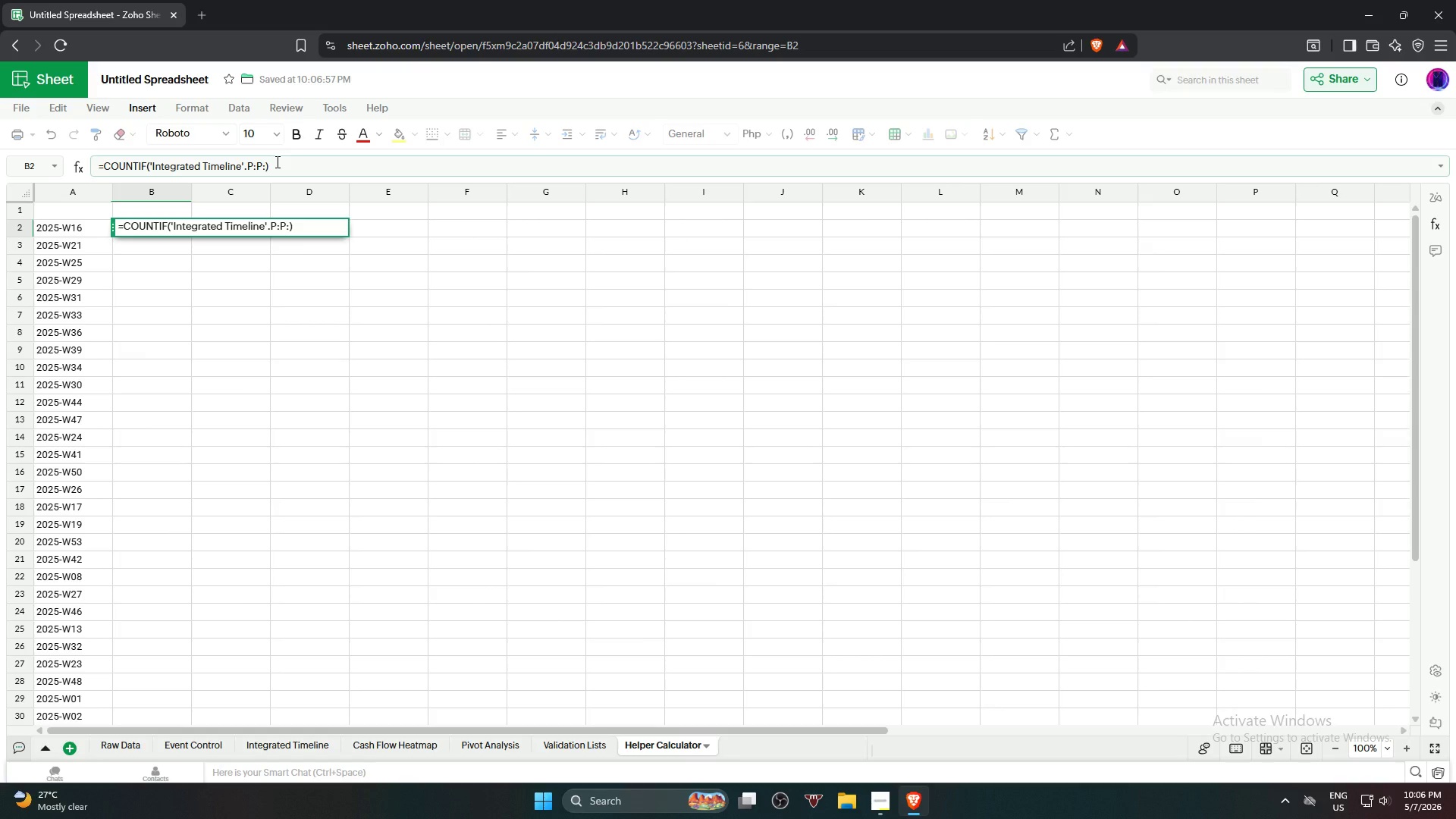 
key(Backspace)
 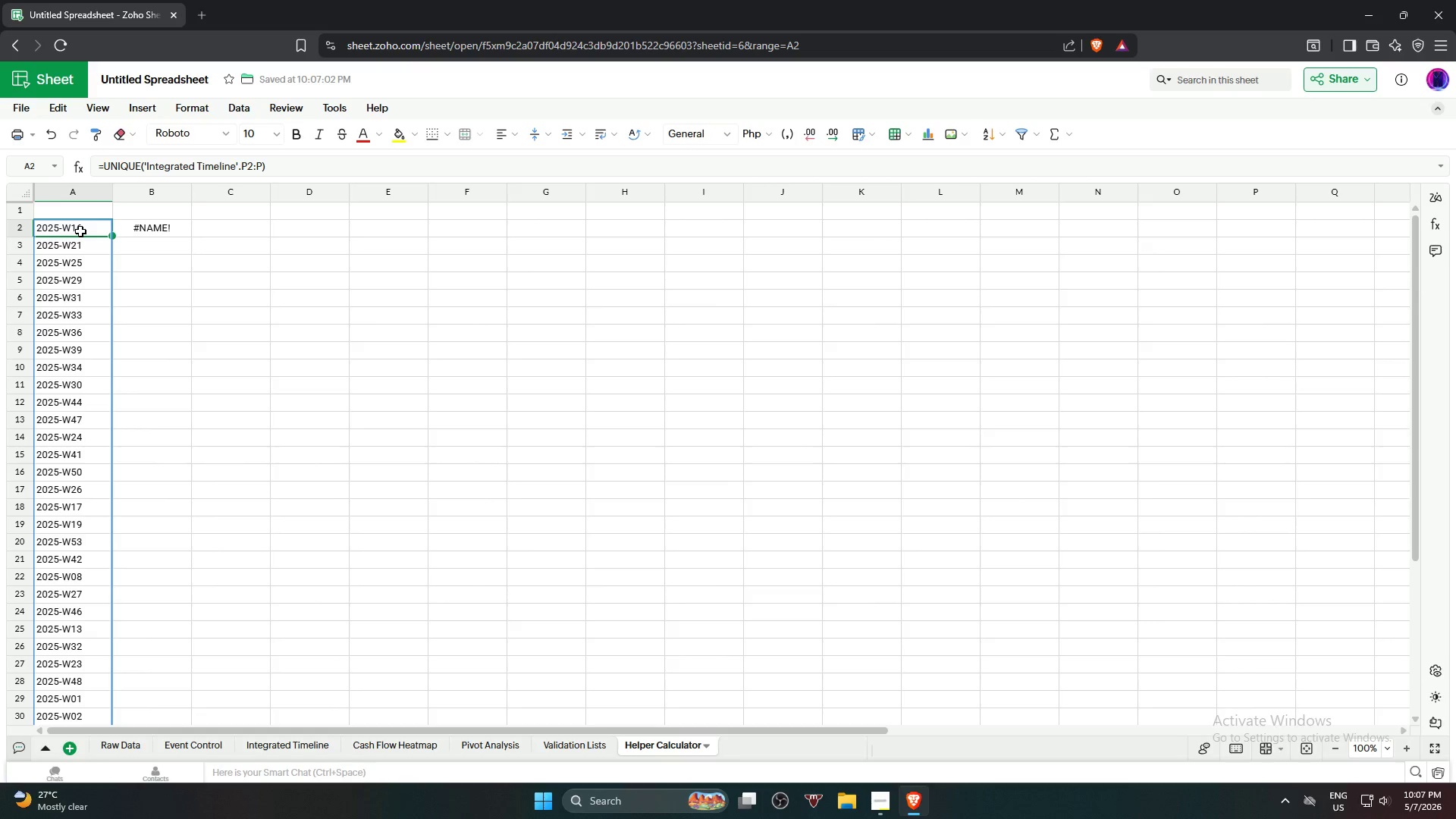 
left_click([284, 166])
 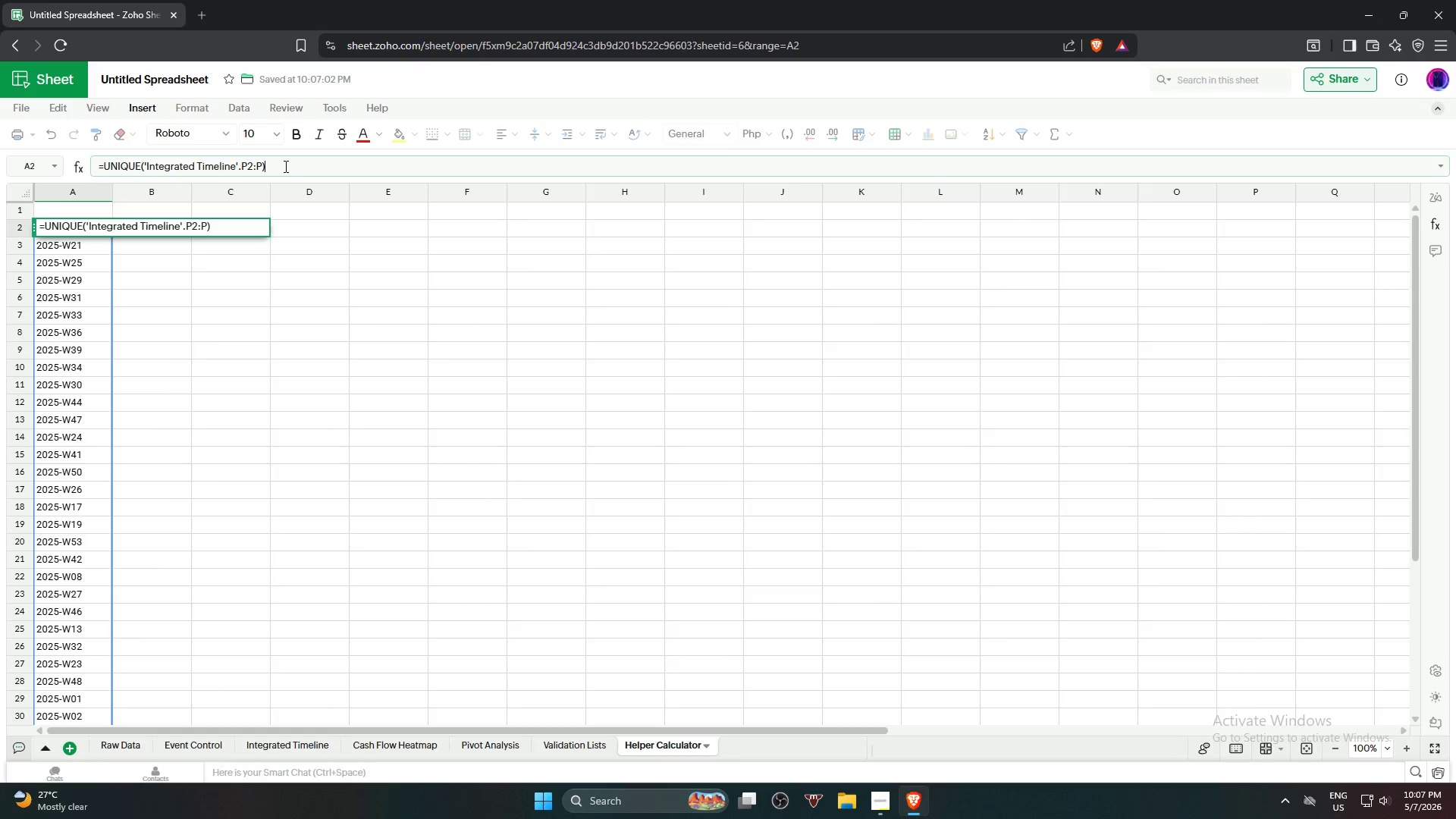 
left_click([252, 164])
 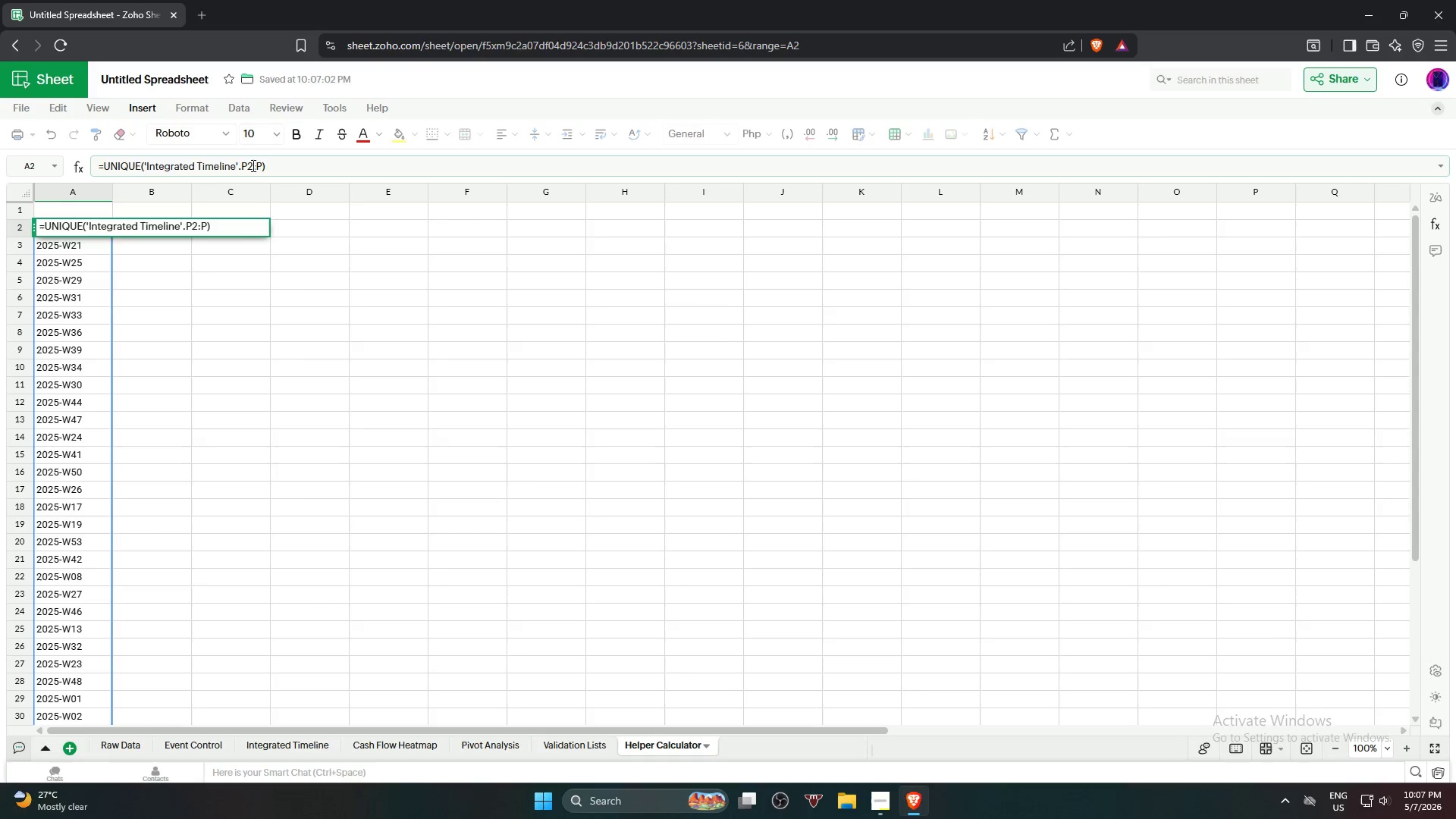 
key(Backspace)
 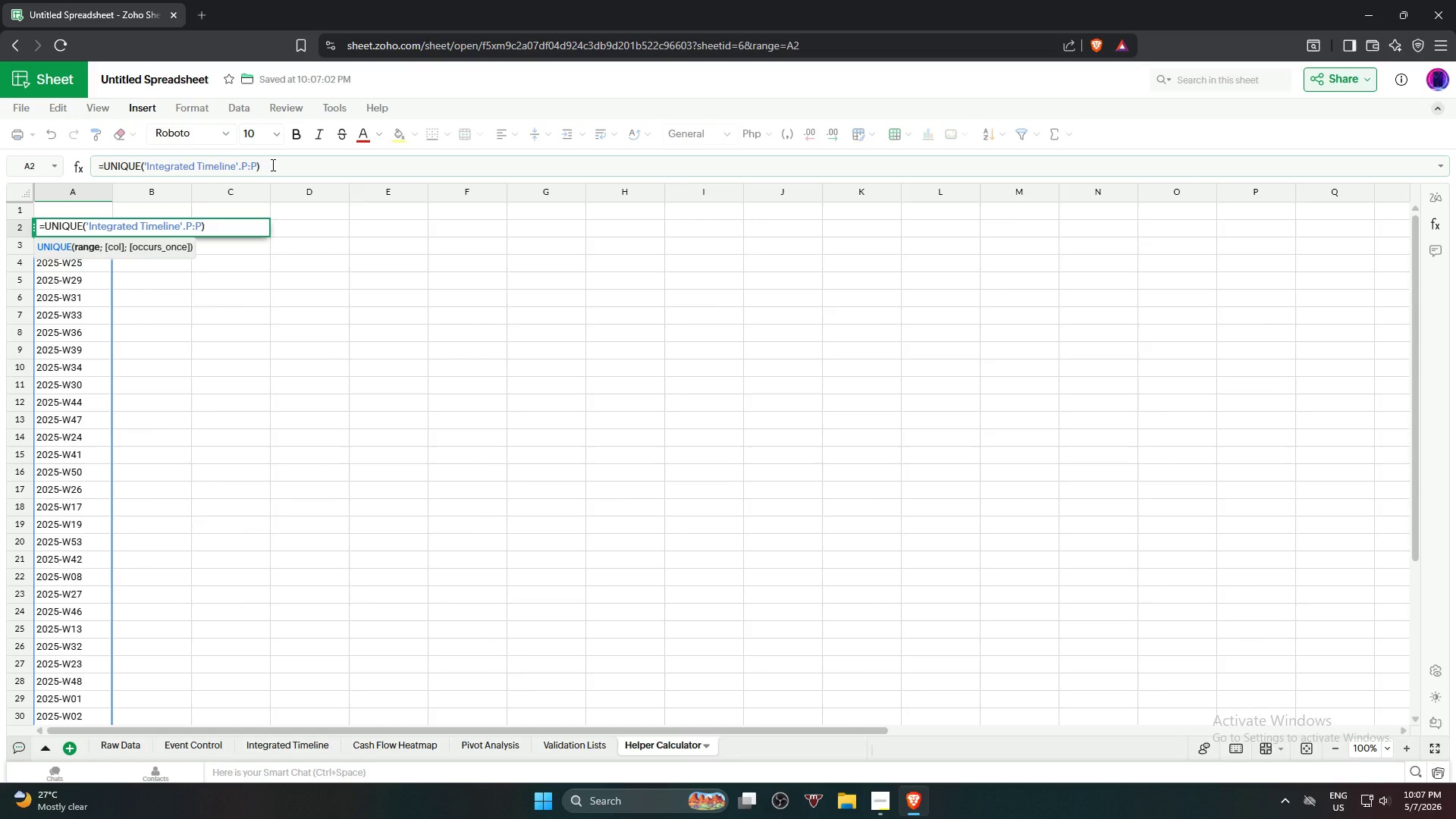 
left_click([271, 165])
 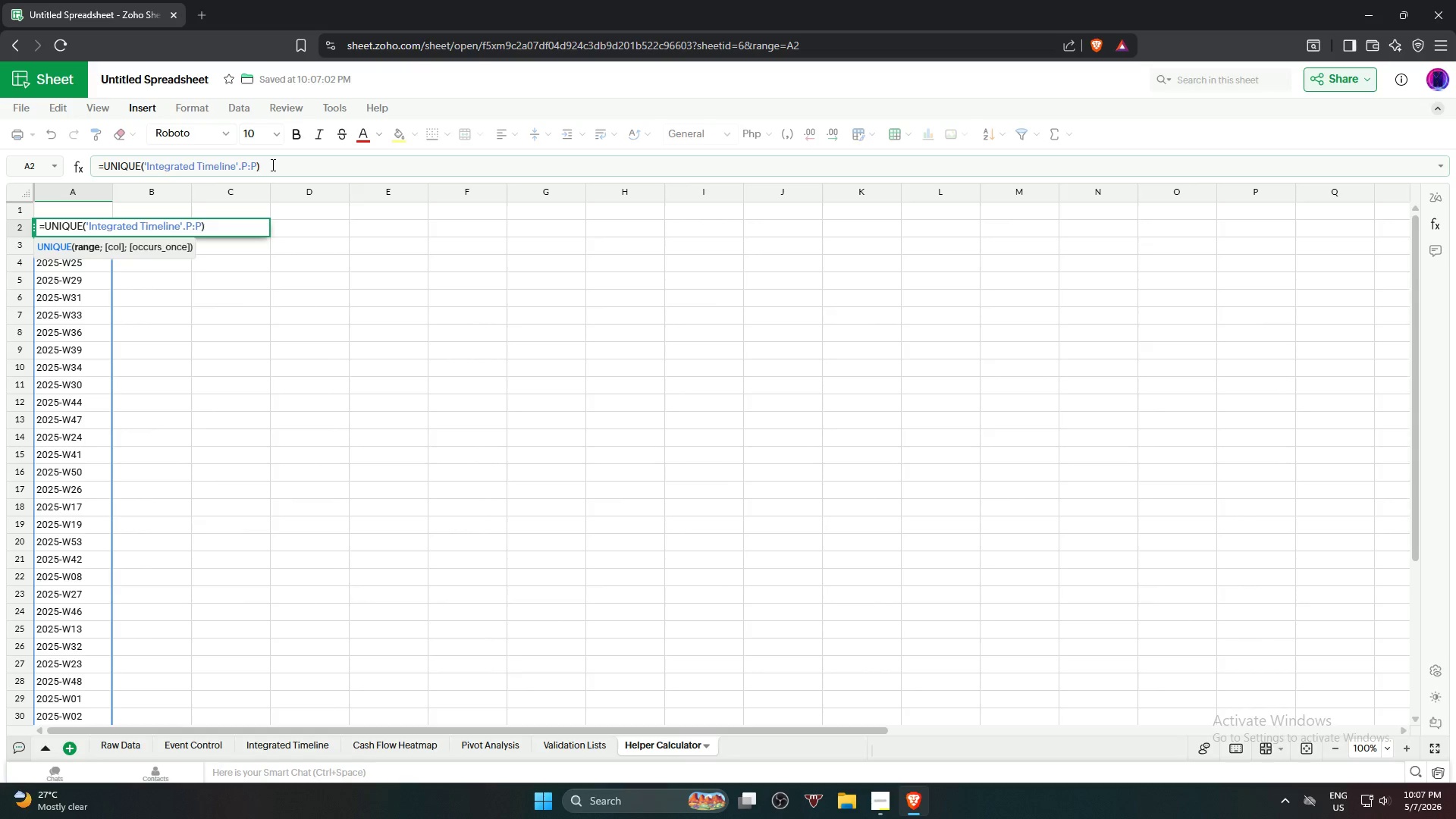 
key(Backspace)
 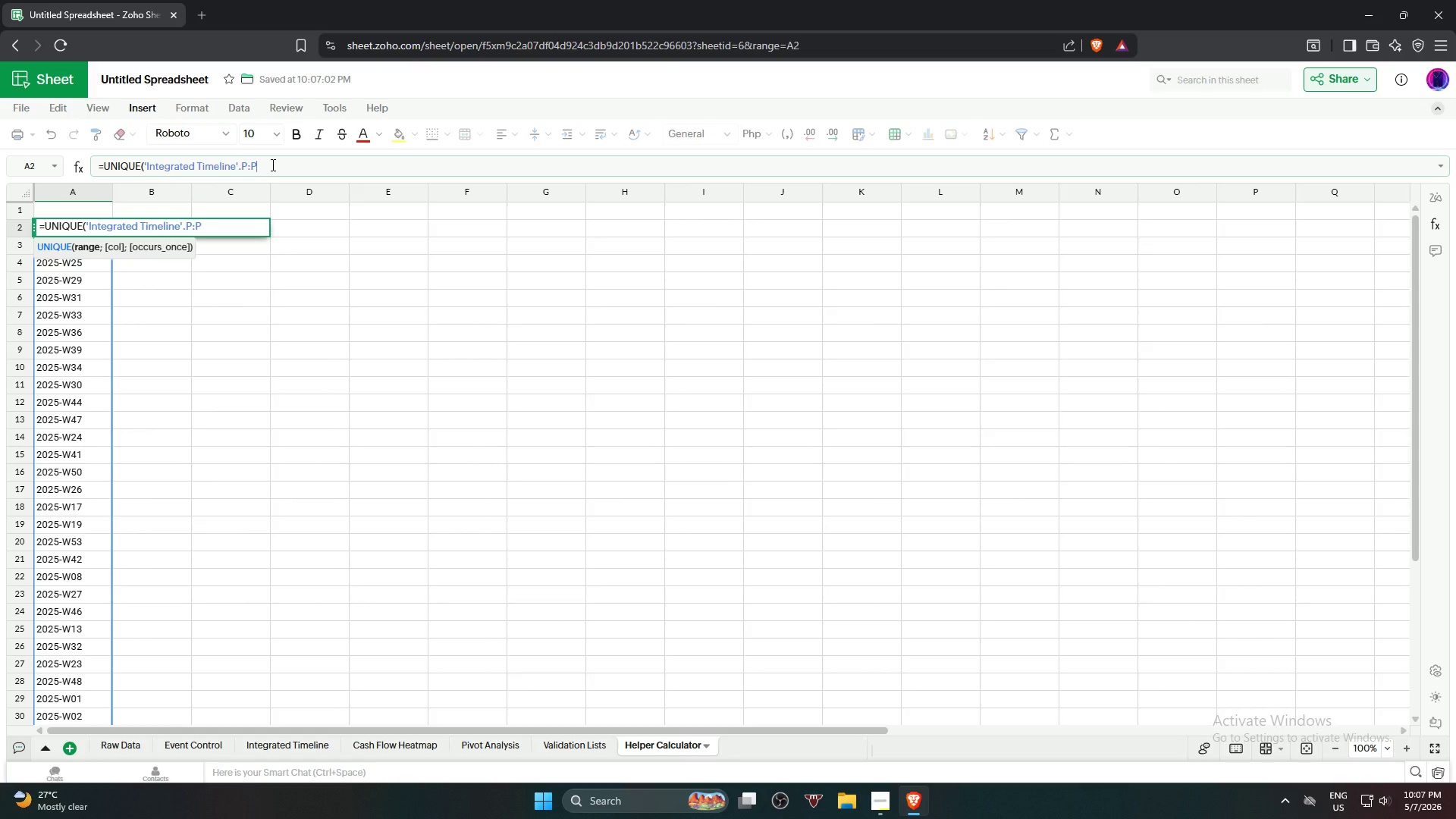 
key(Shift+ShiftRight)
 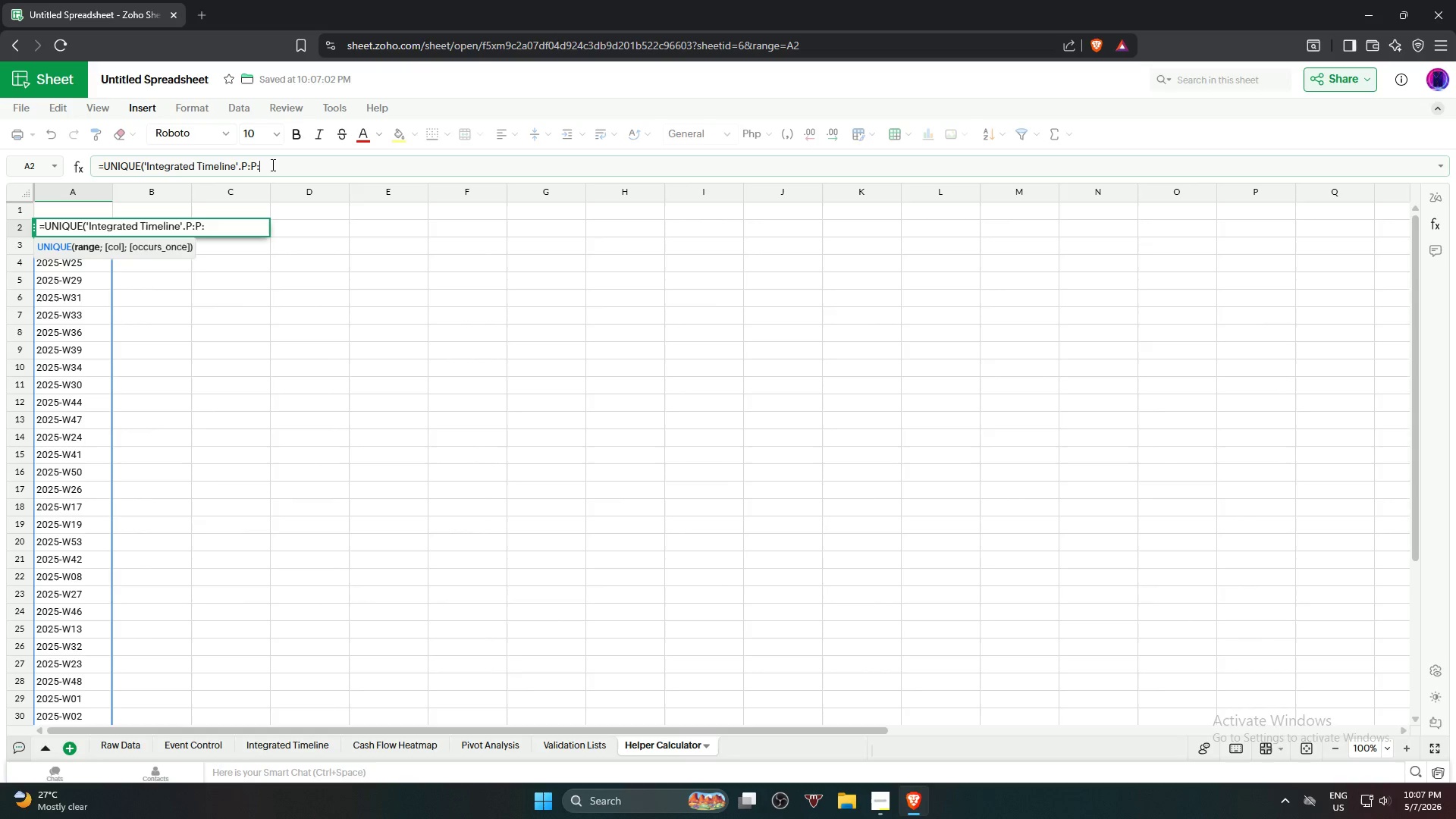 
key(Shift+Semicolon)
 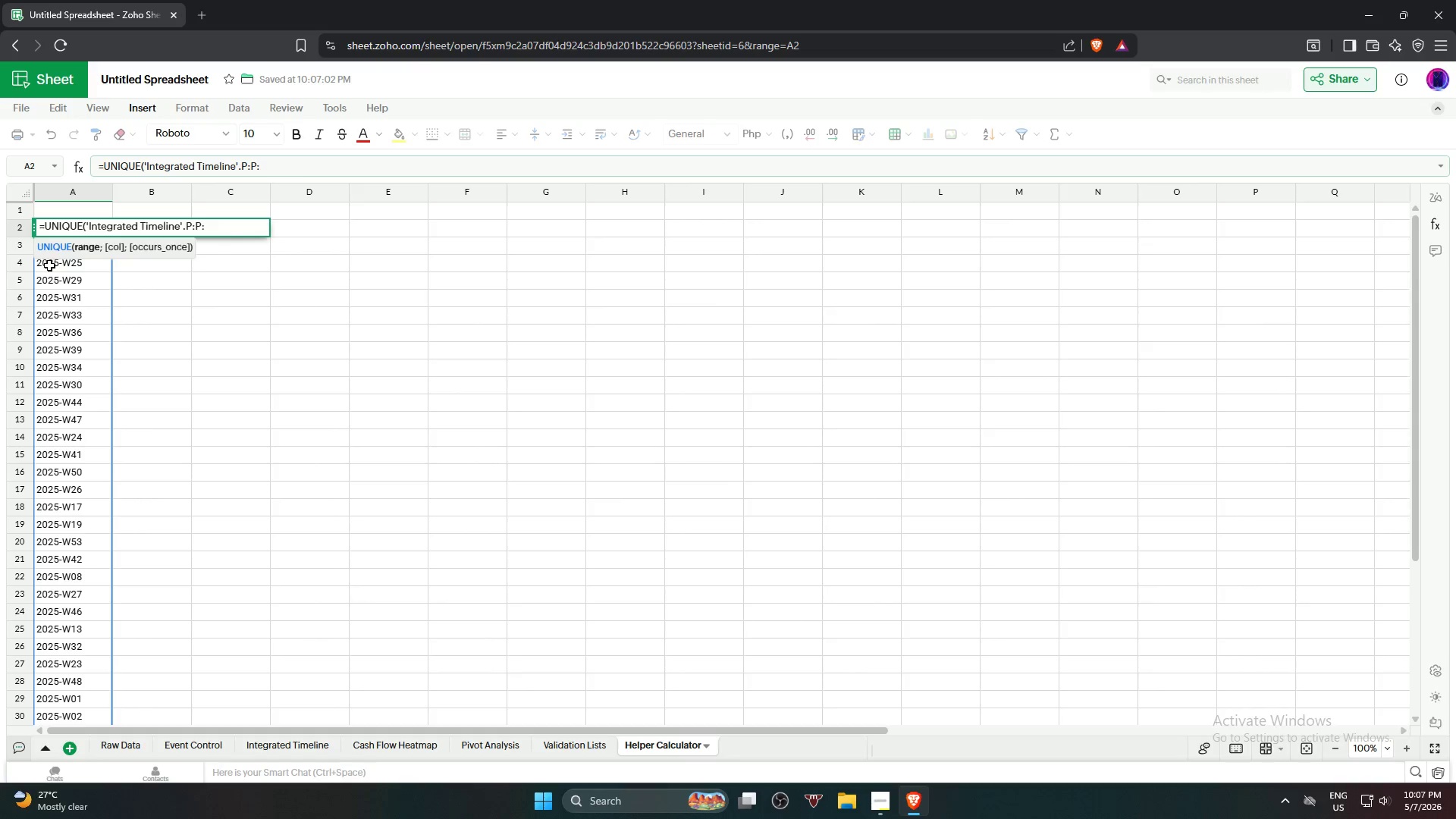 
left_click([49, 265])
 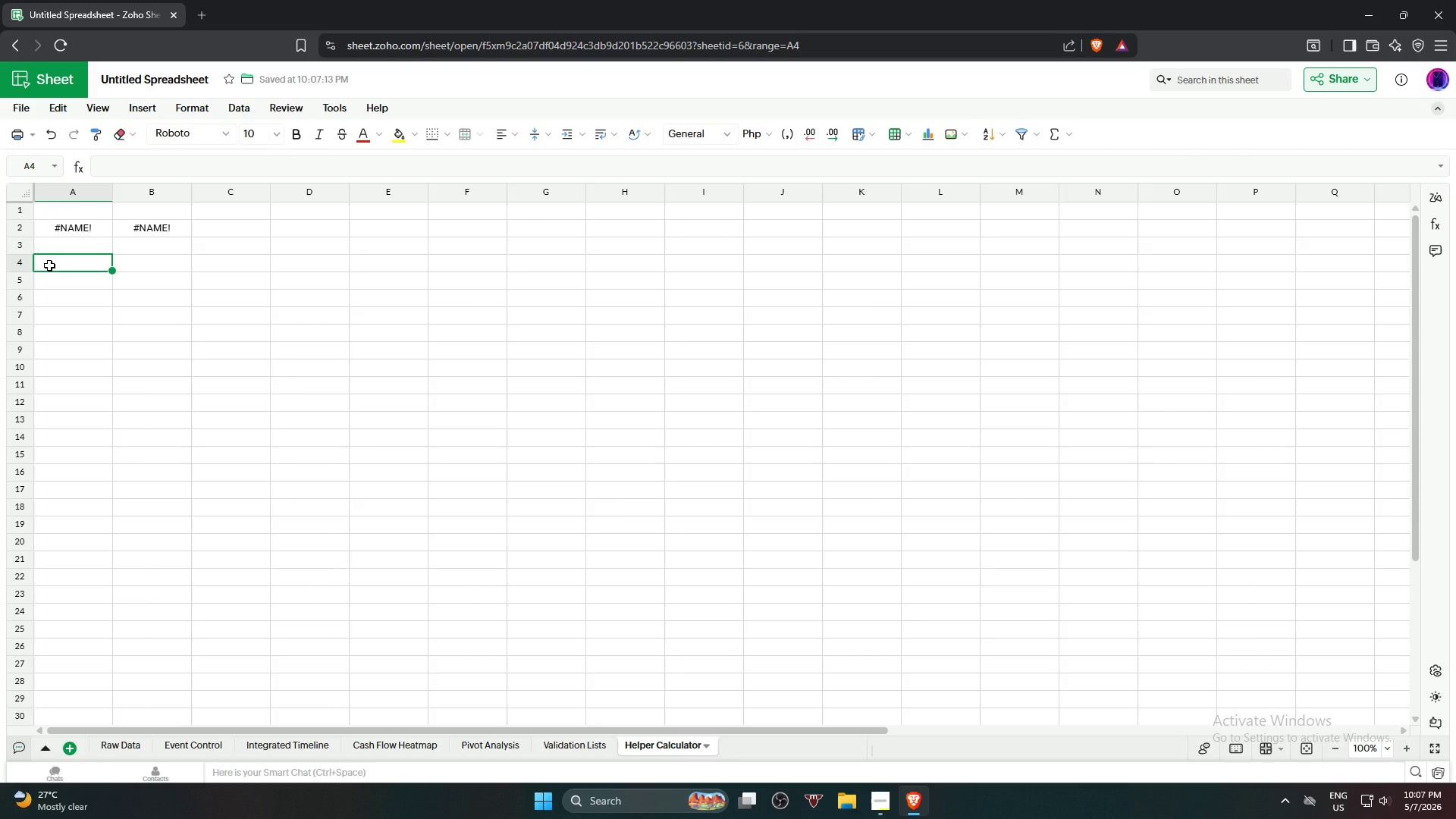 
key(ArrowUp)
 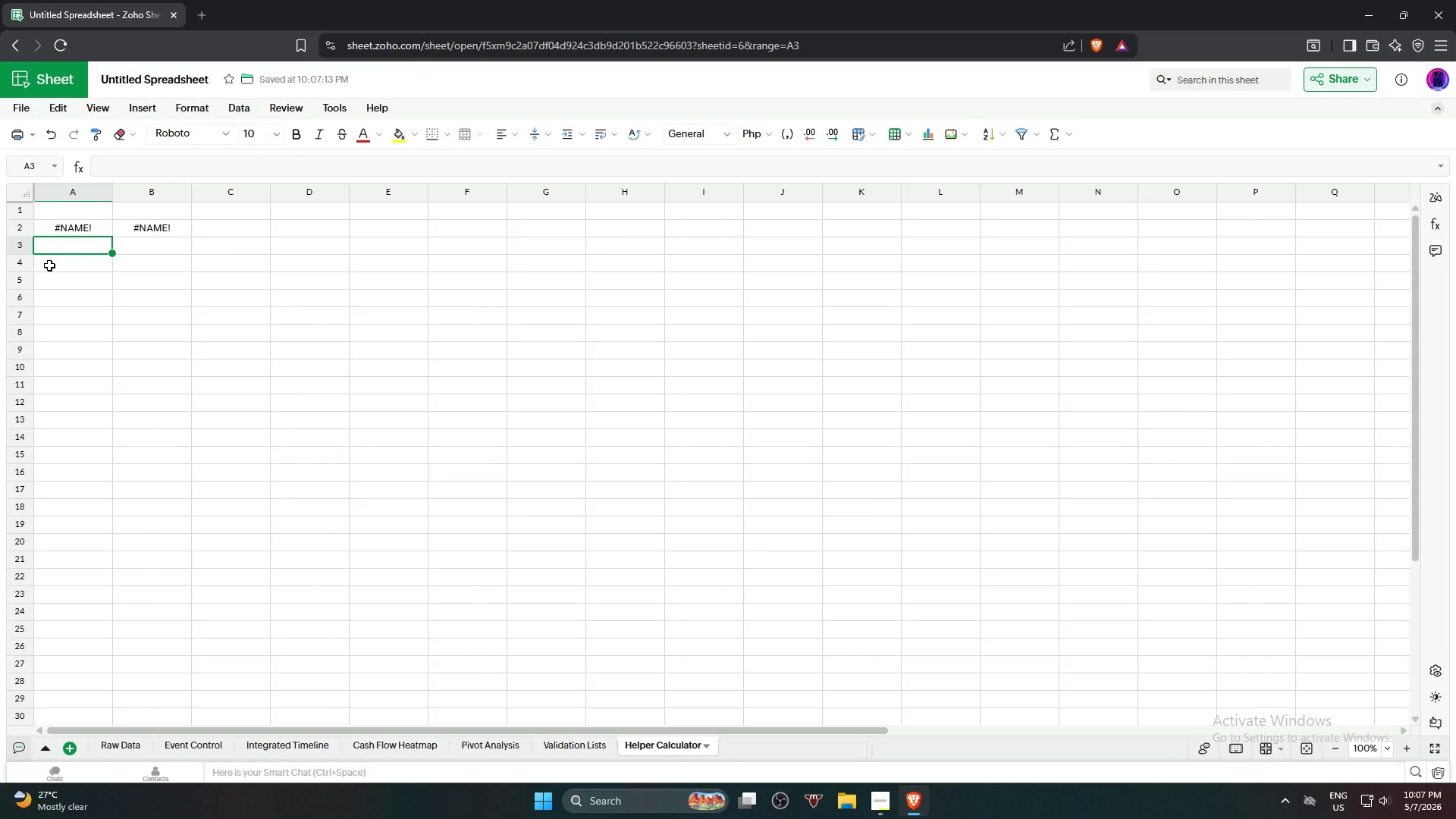 
key(ArrowUp)
 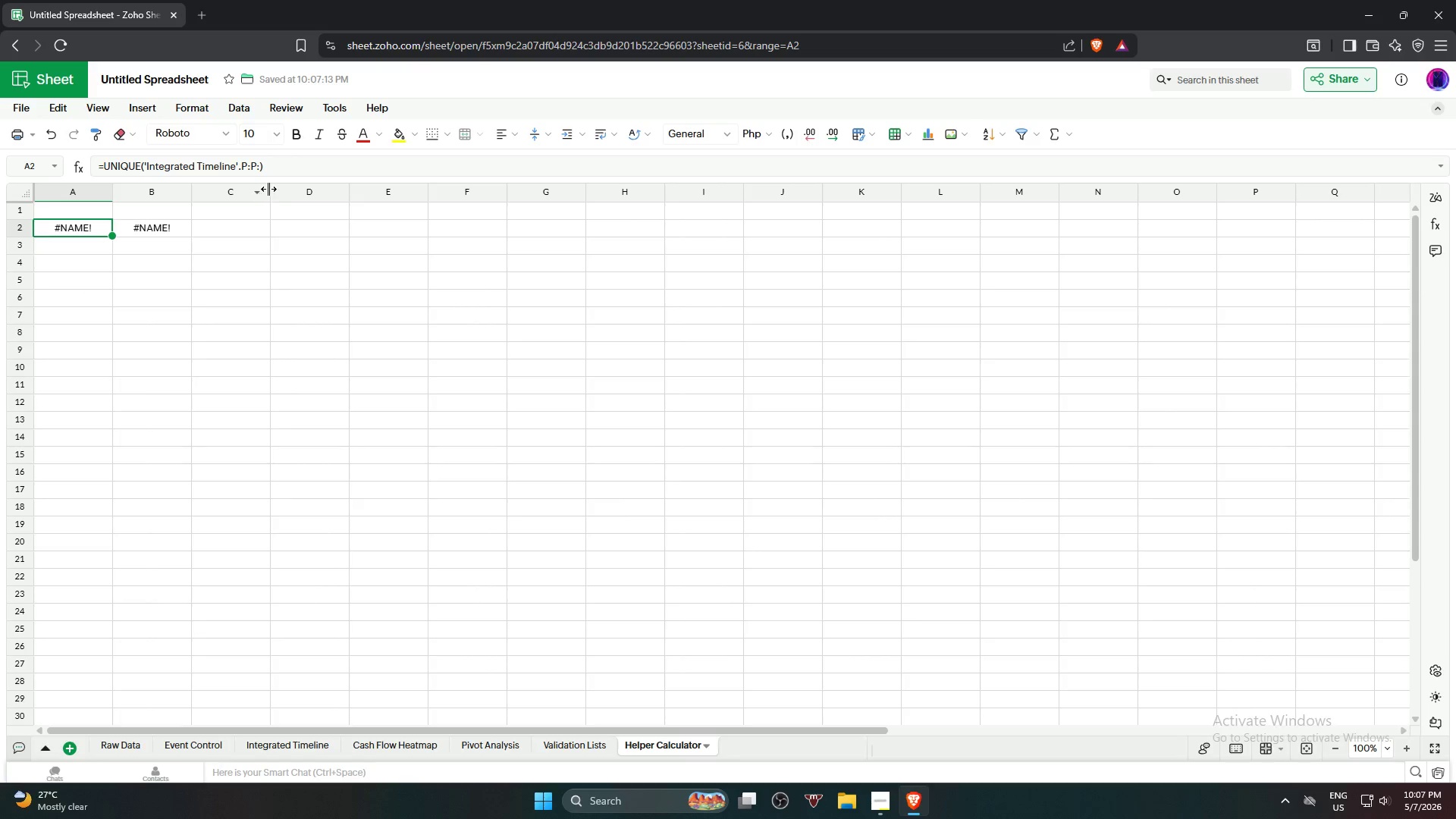 
left_click([297, 161])
 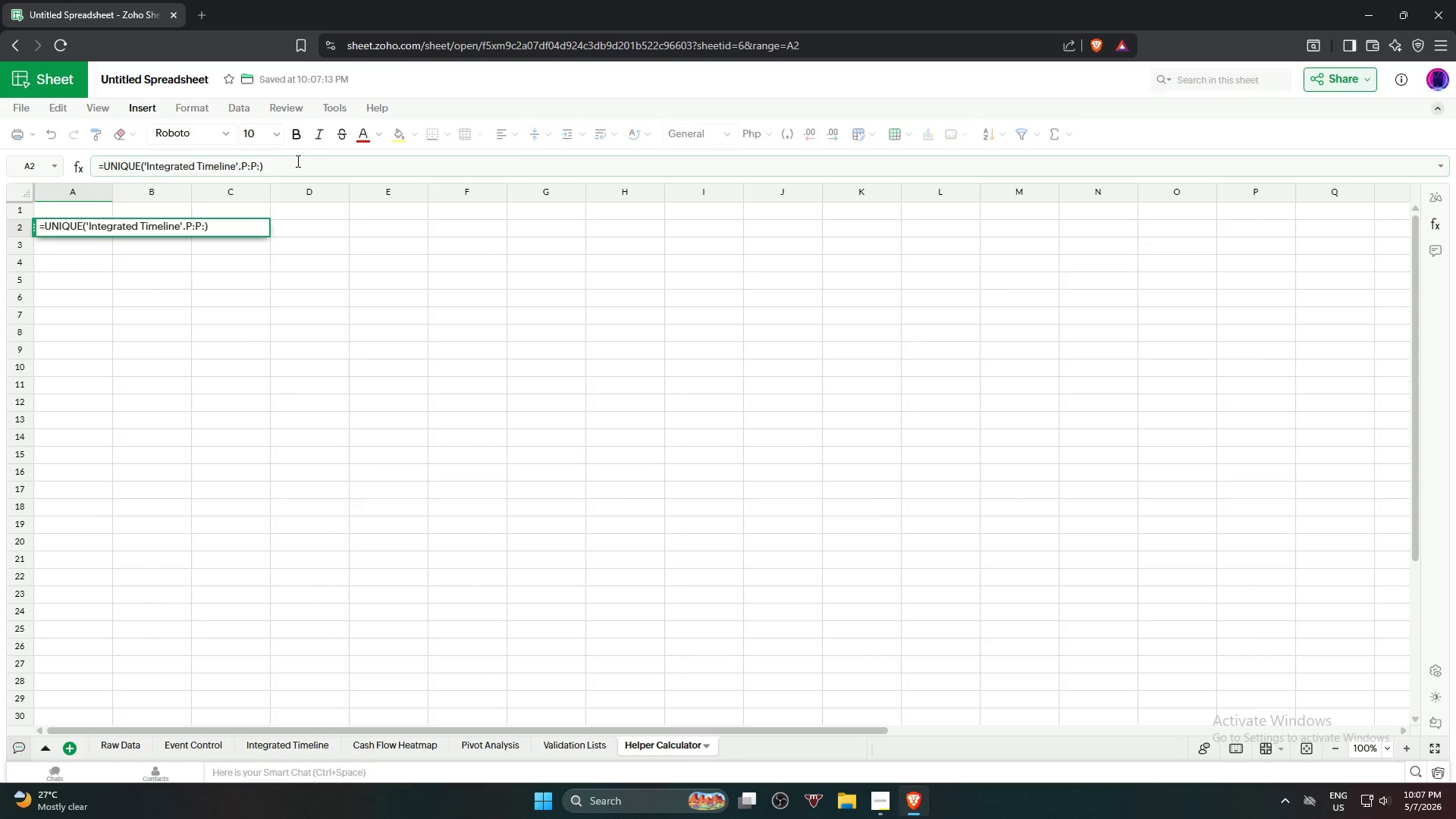 
key(Backspace)
 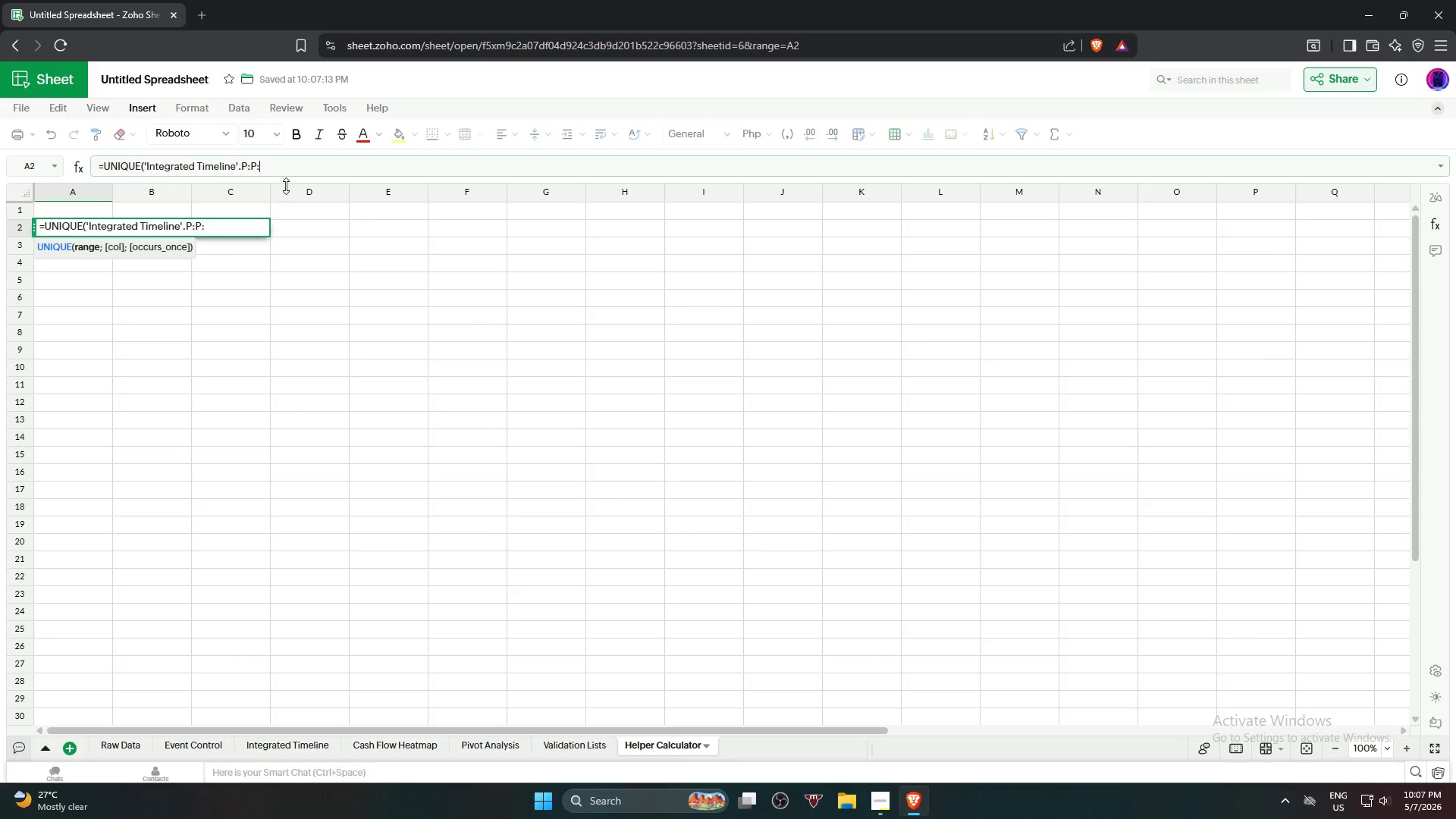 
left_click([376, 542])
 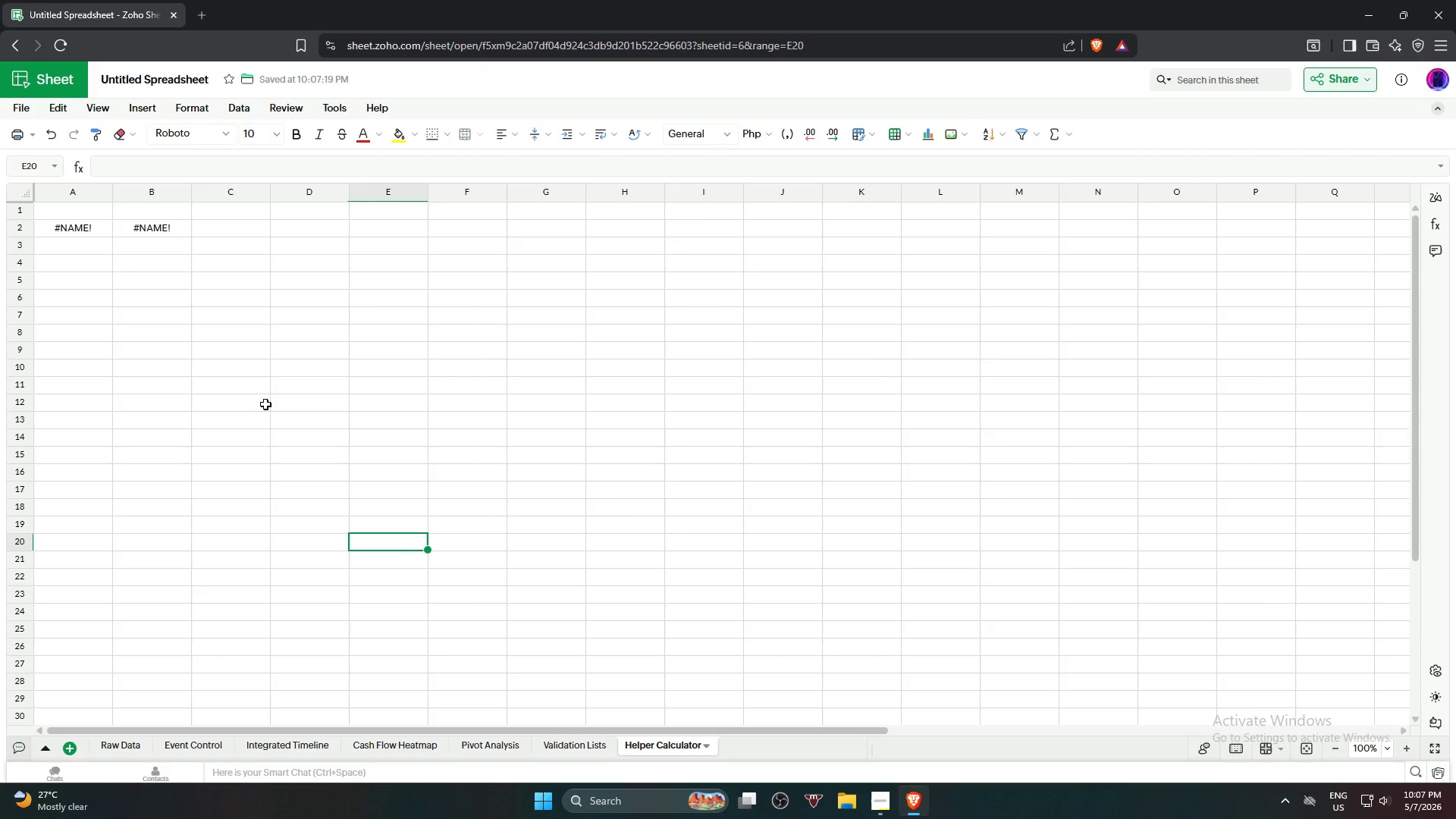 
key(Control+Z)
 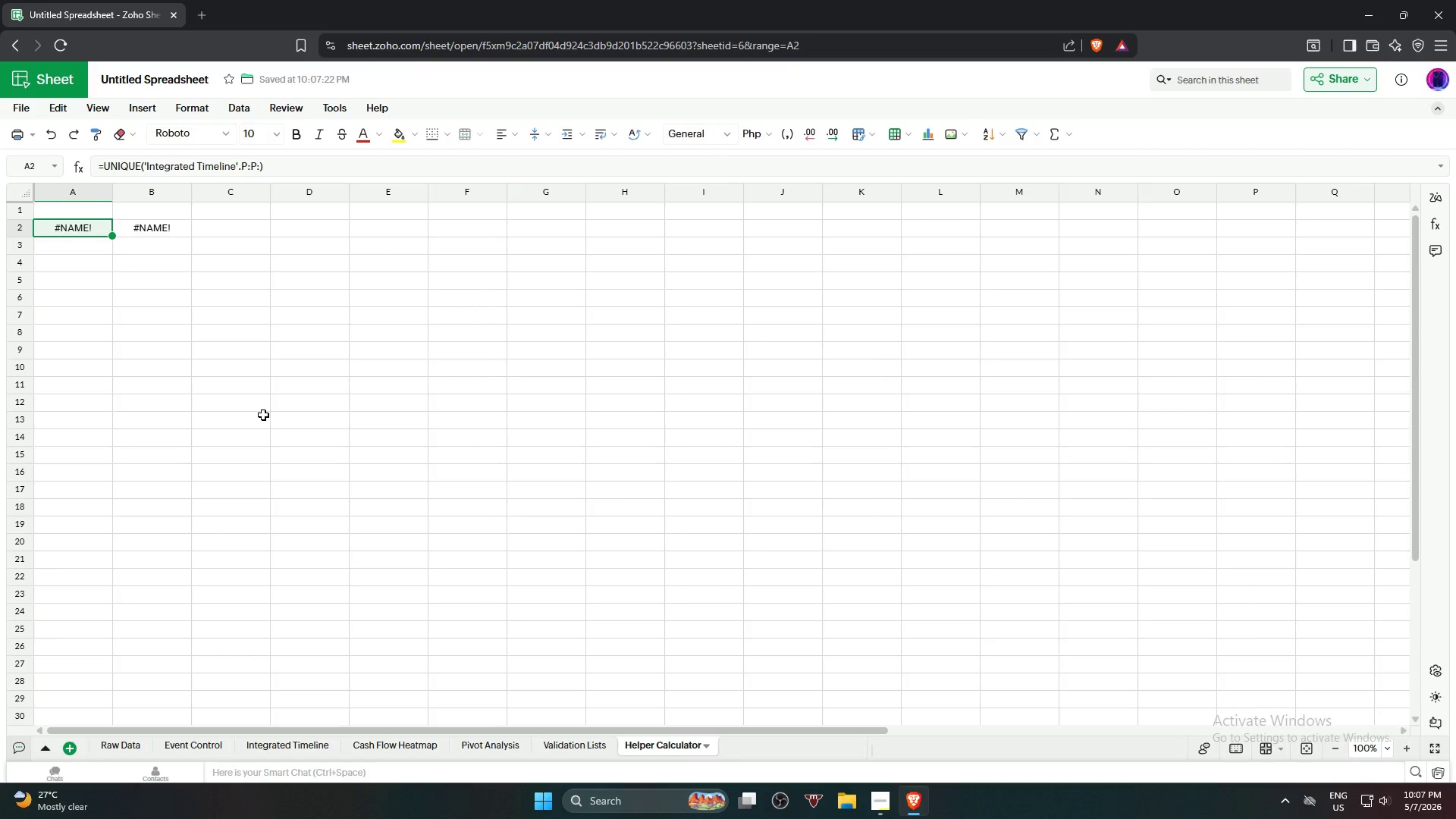 
key(Control+Z)
 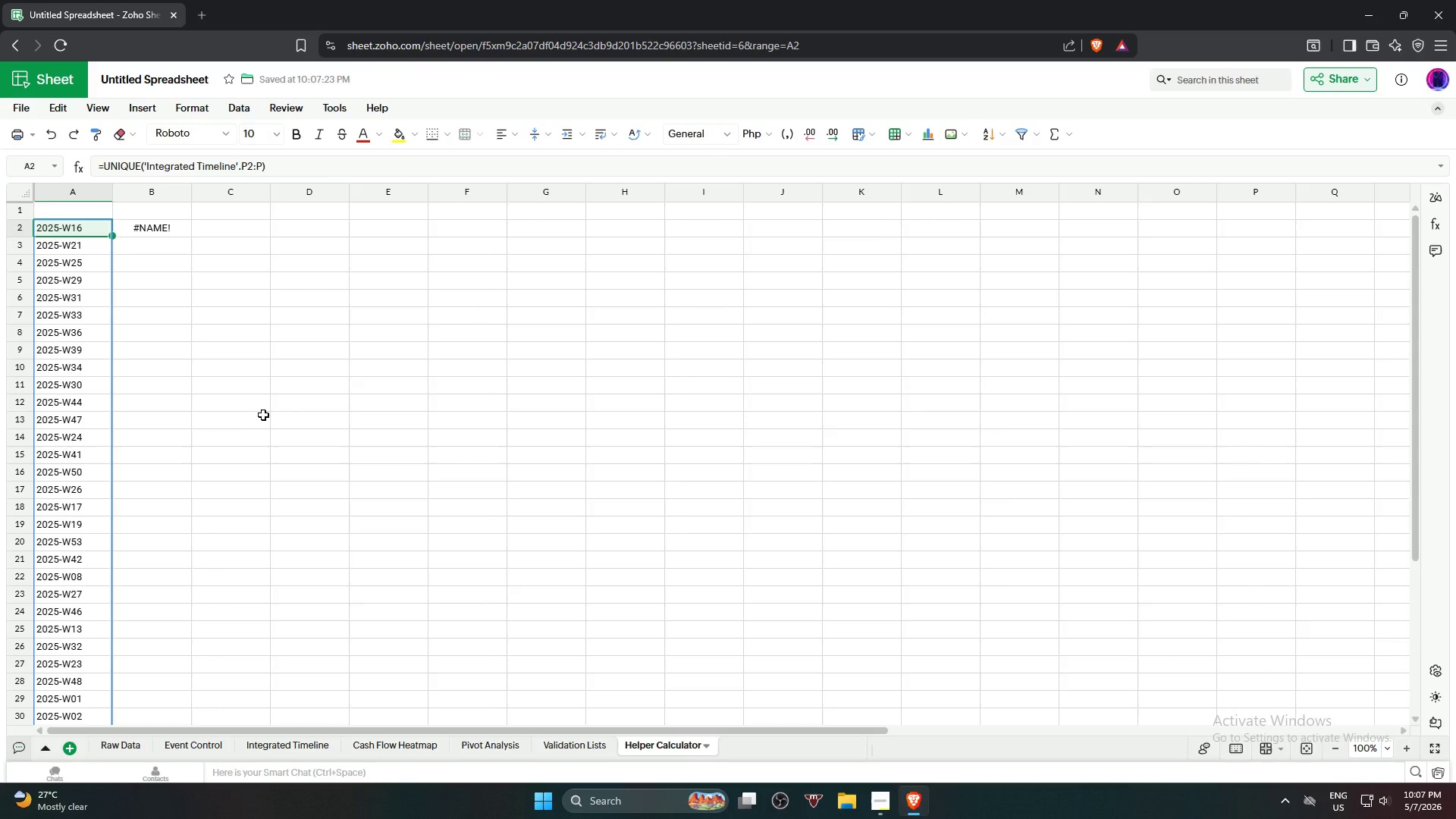 
left_click([263, 415])
 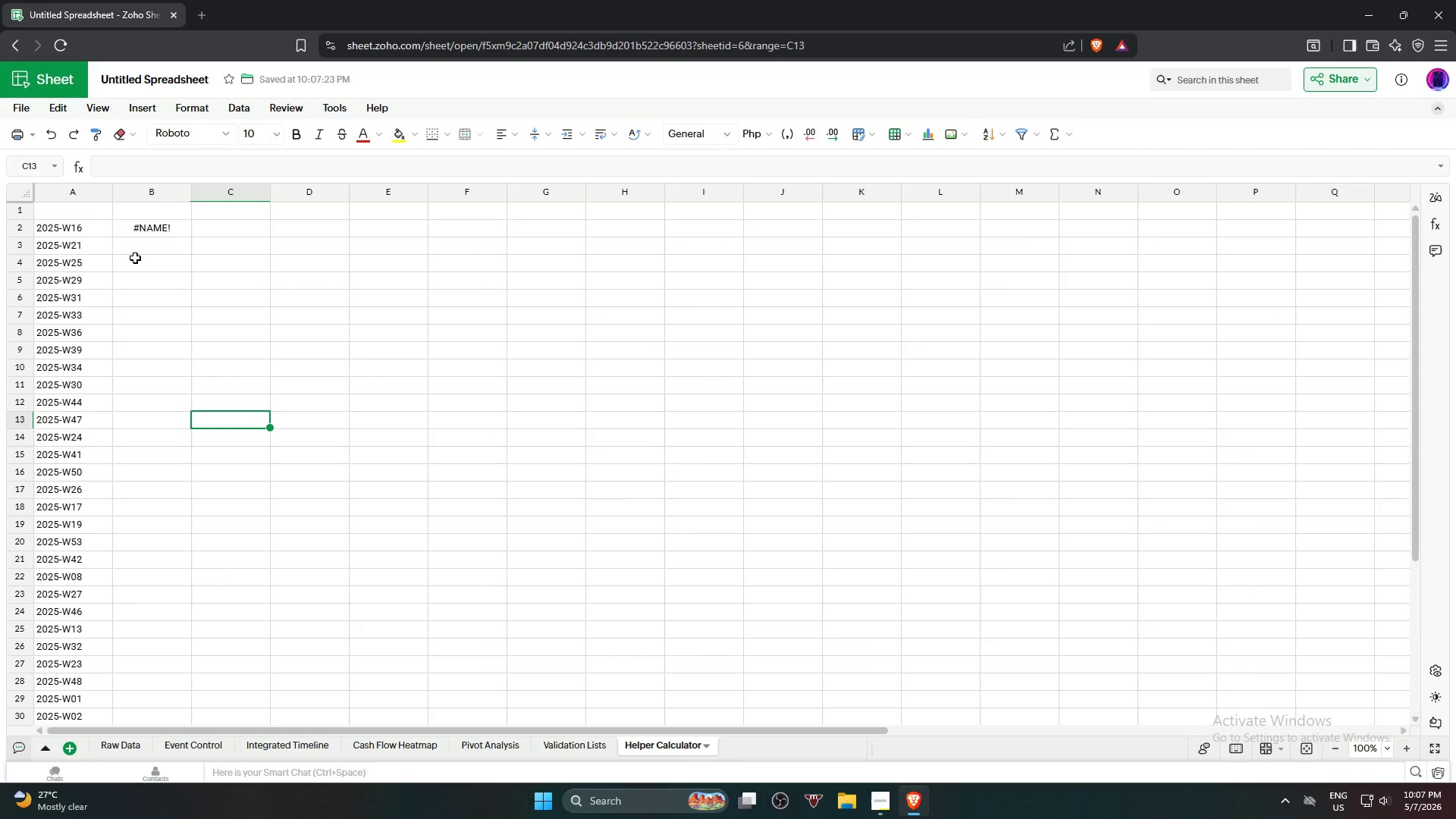 
left_click([143, 229])
 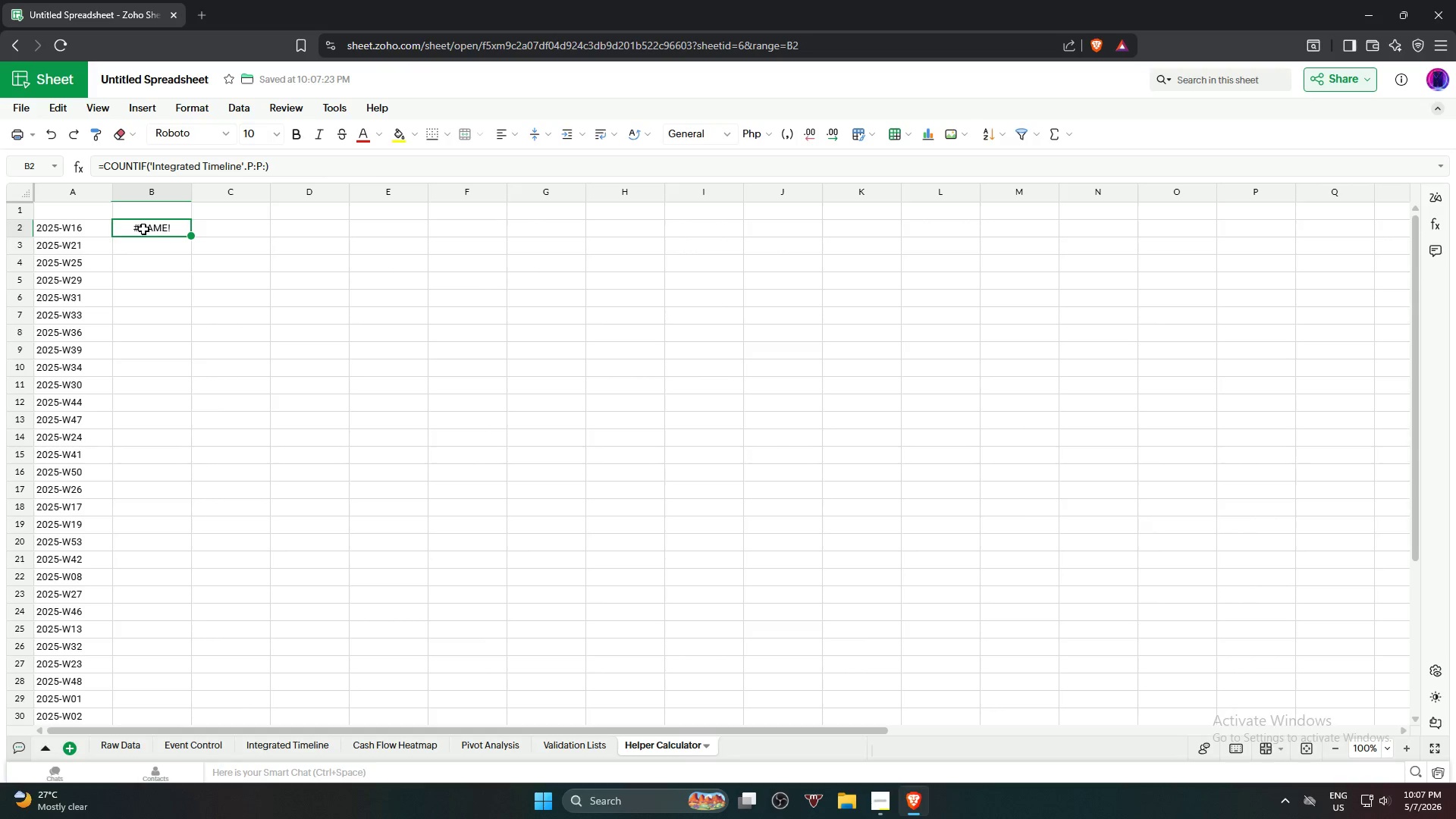 
wait(6.97)
 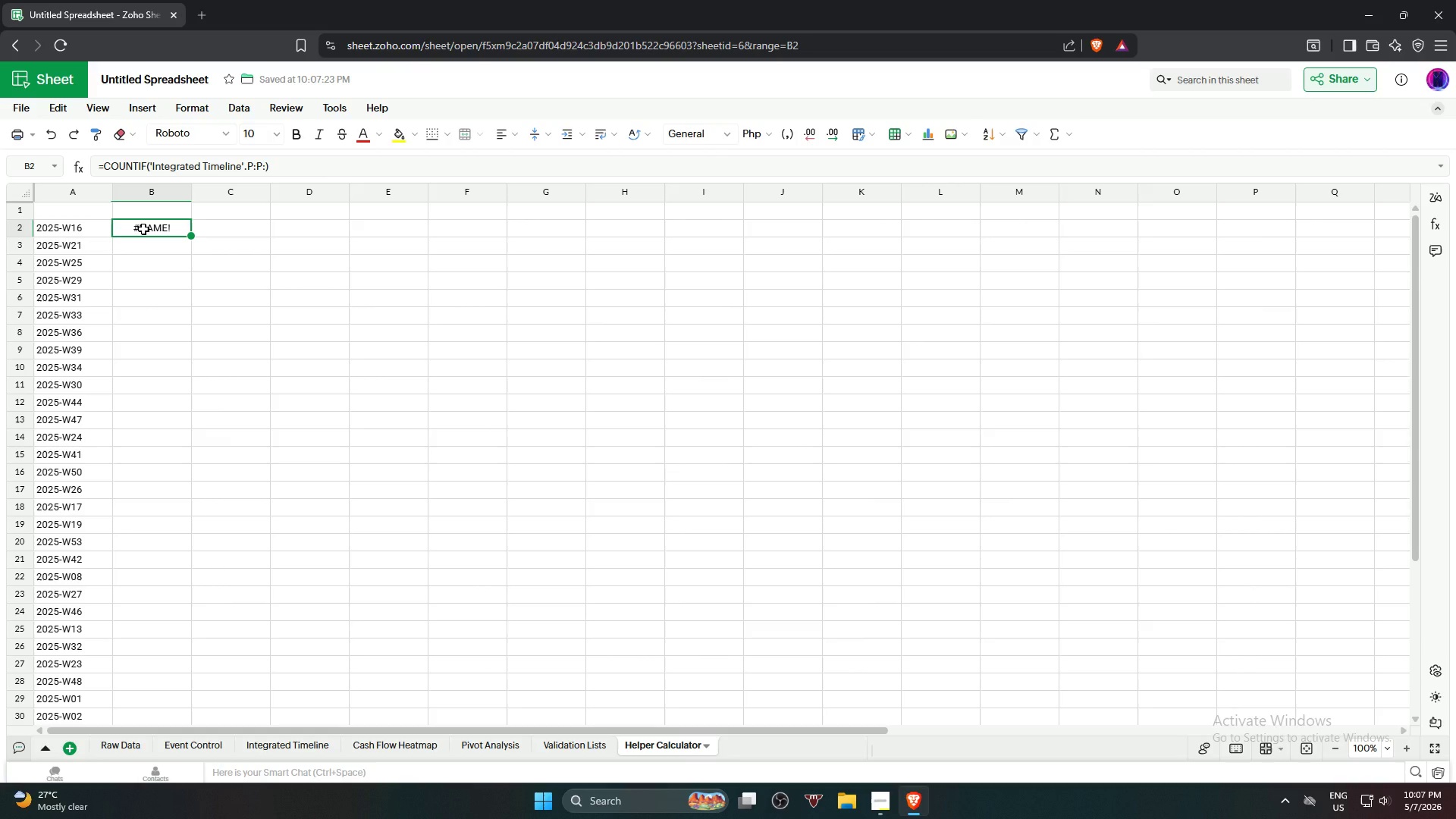 
left_click([264, 165])
 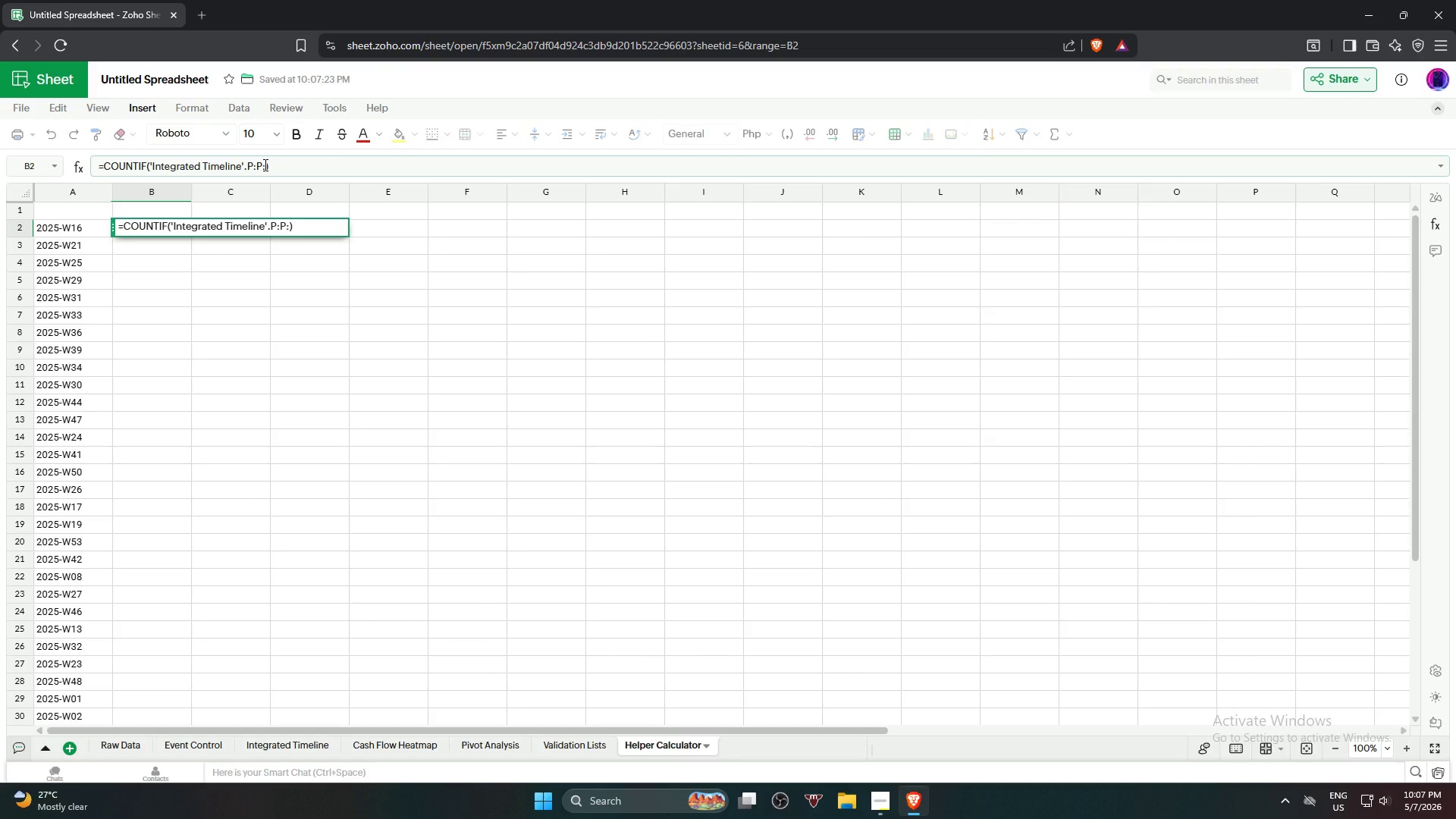 
key(Backspace)
 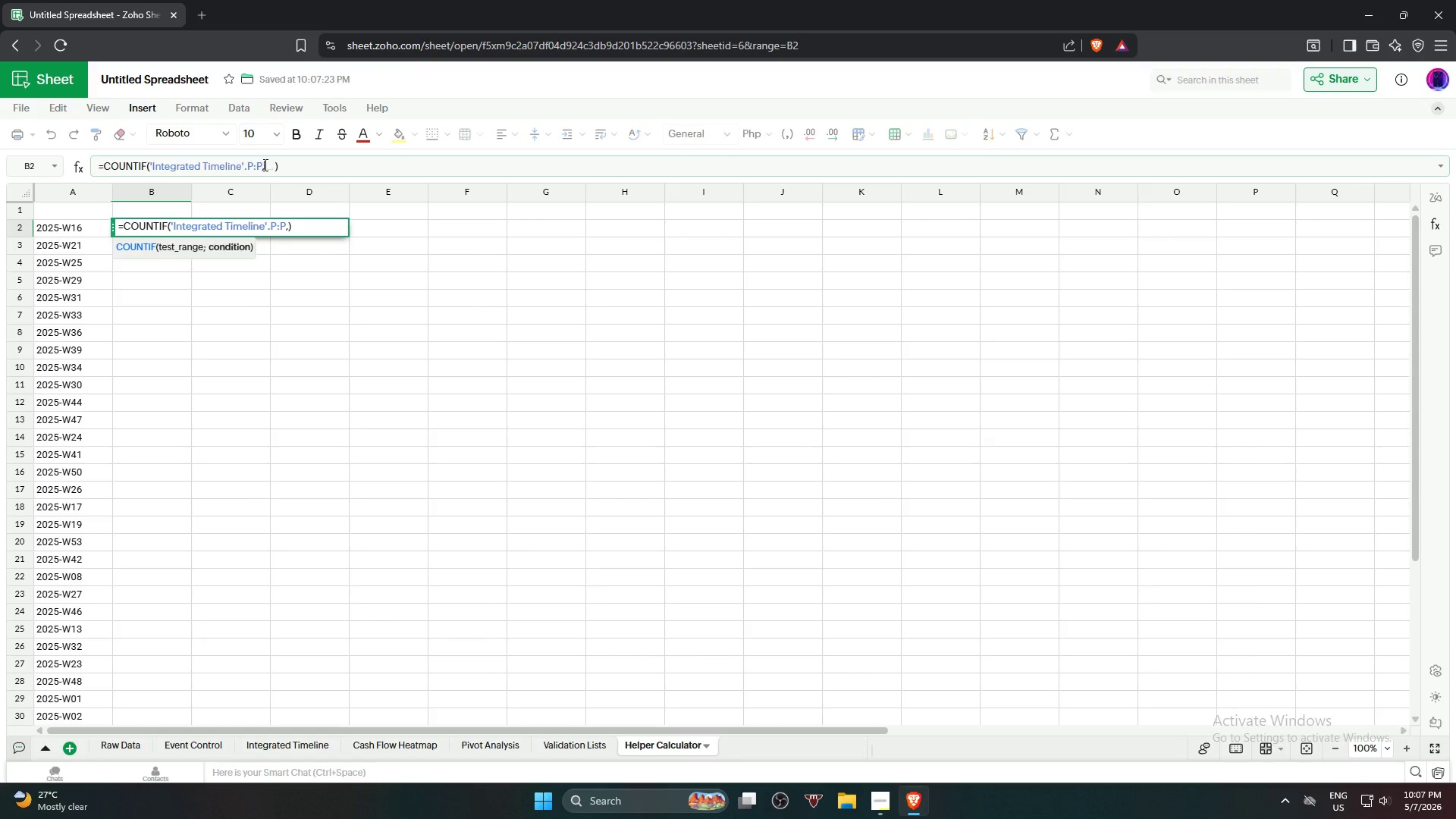 
key(Comma)
 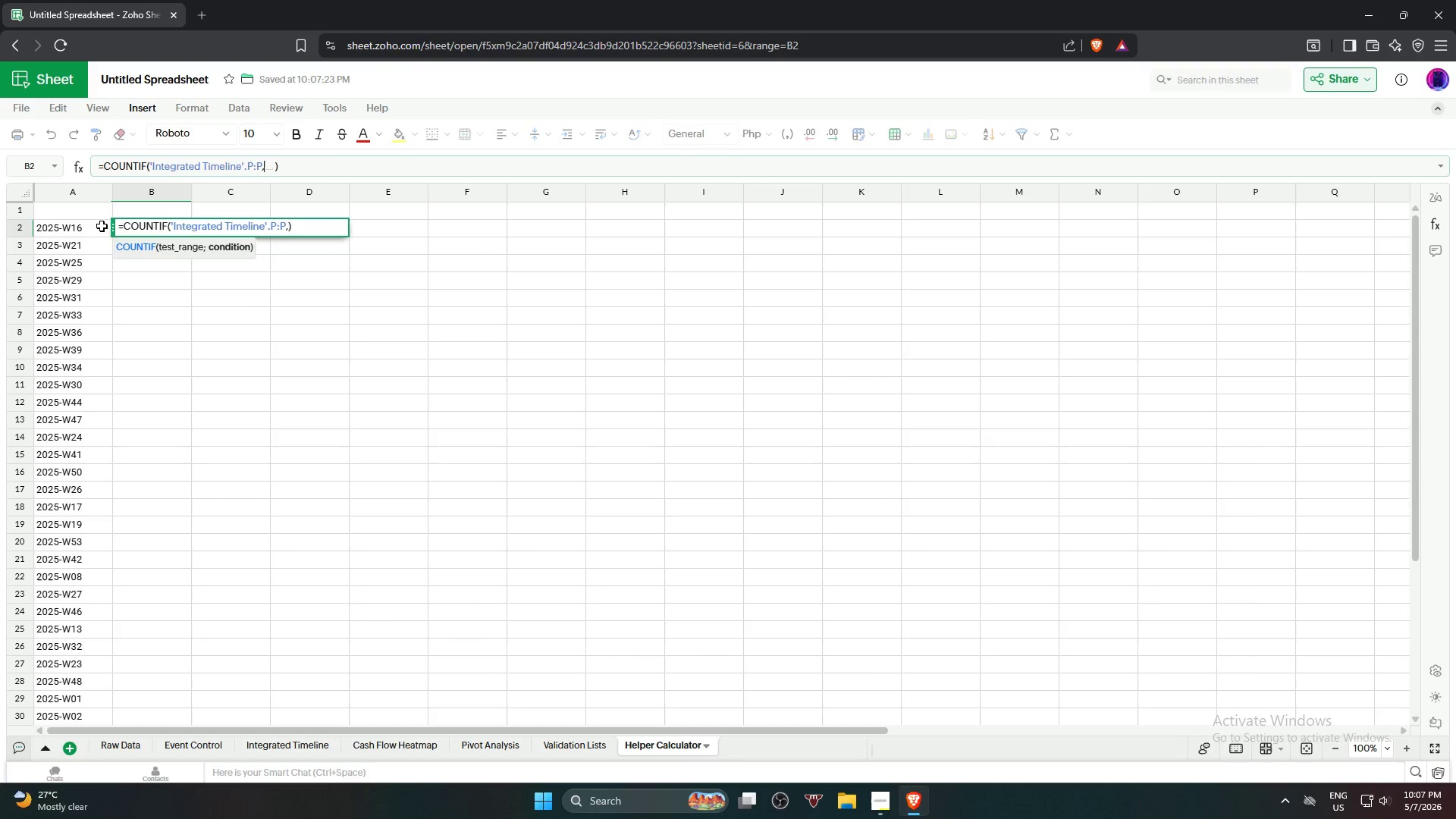 
left_click([81, 232])
 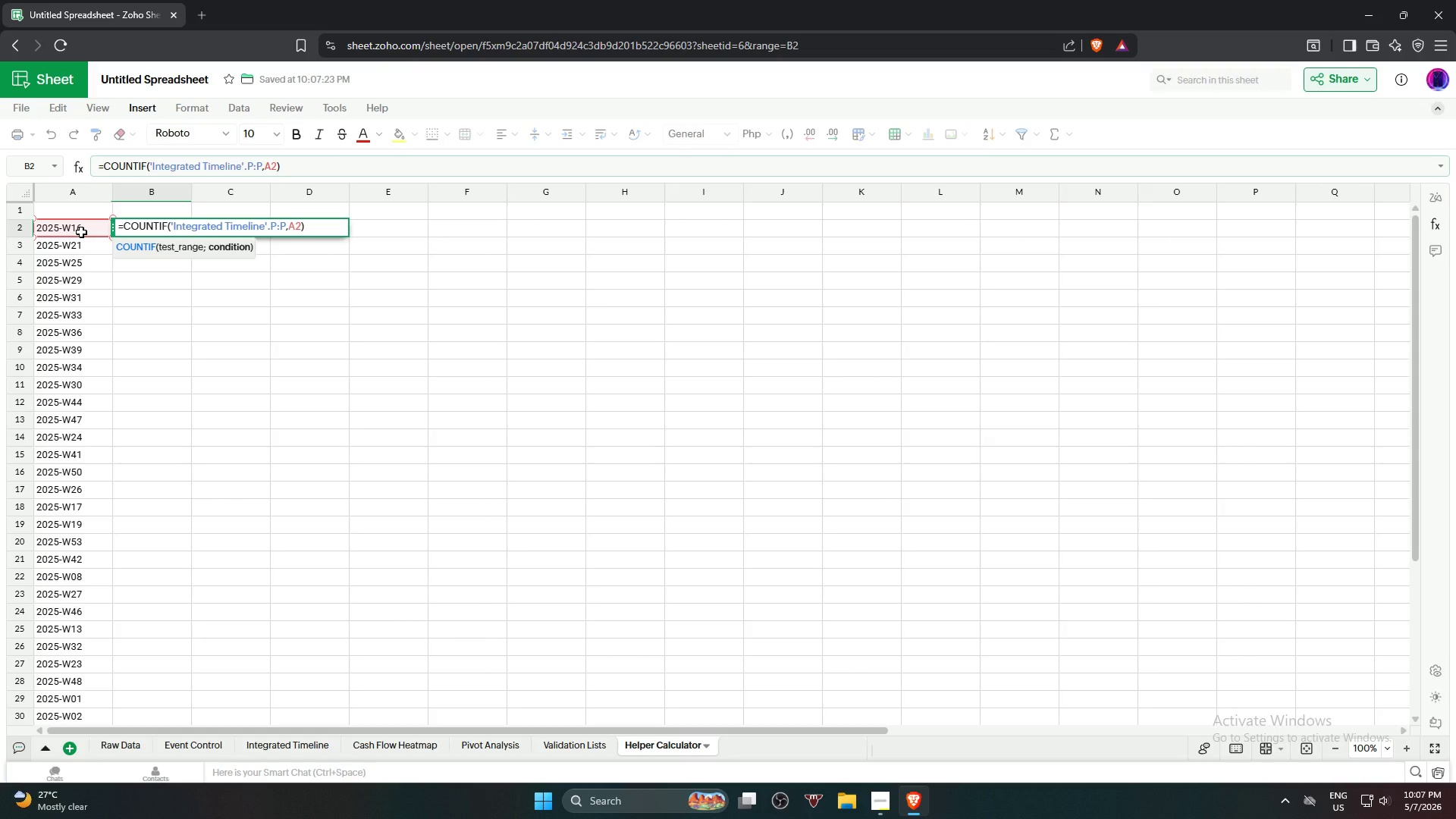 
key(NumpadEnter)
 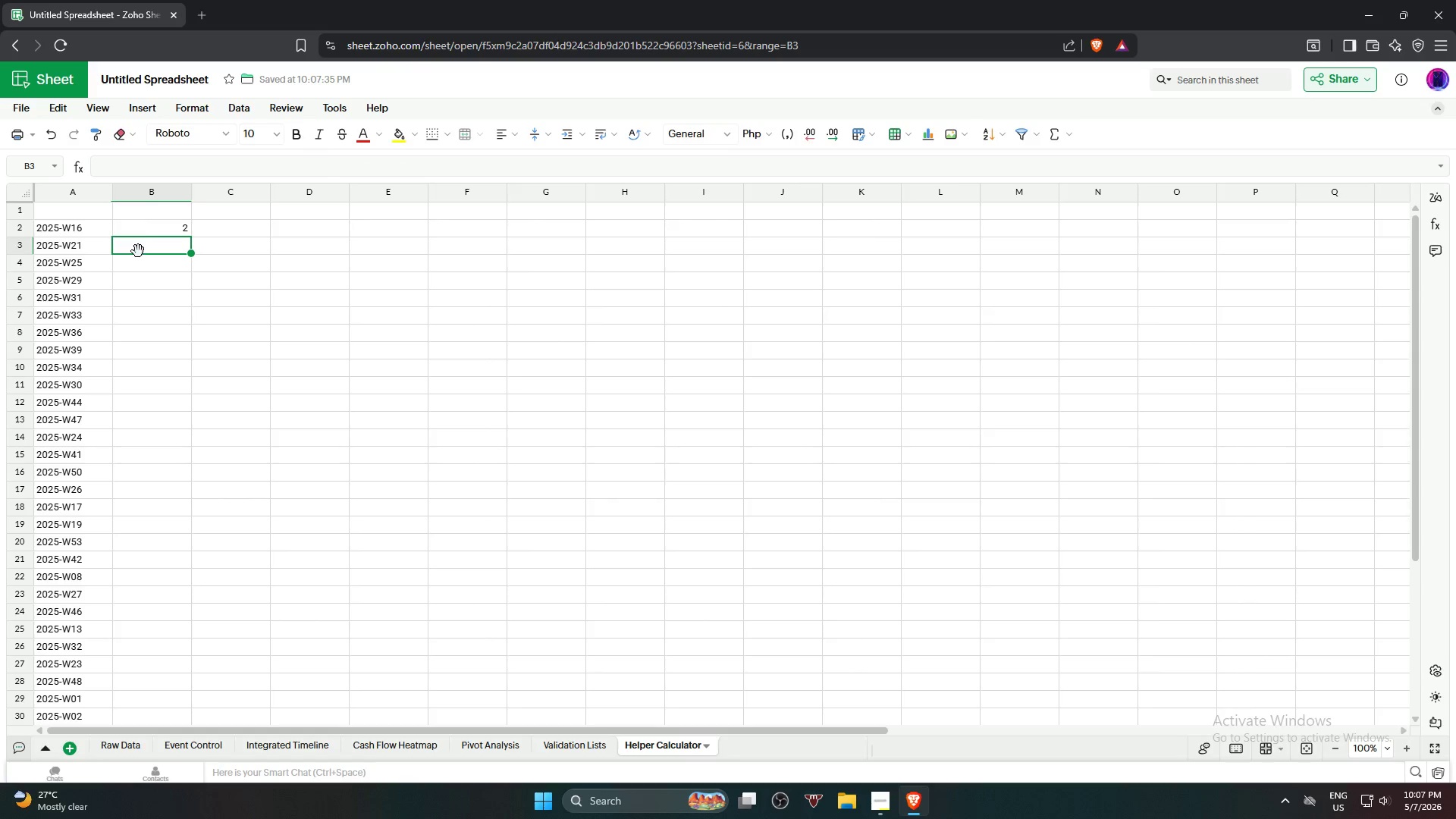 
left_click([153, 231])
 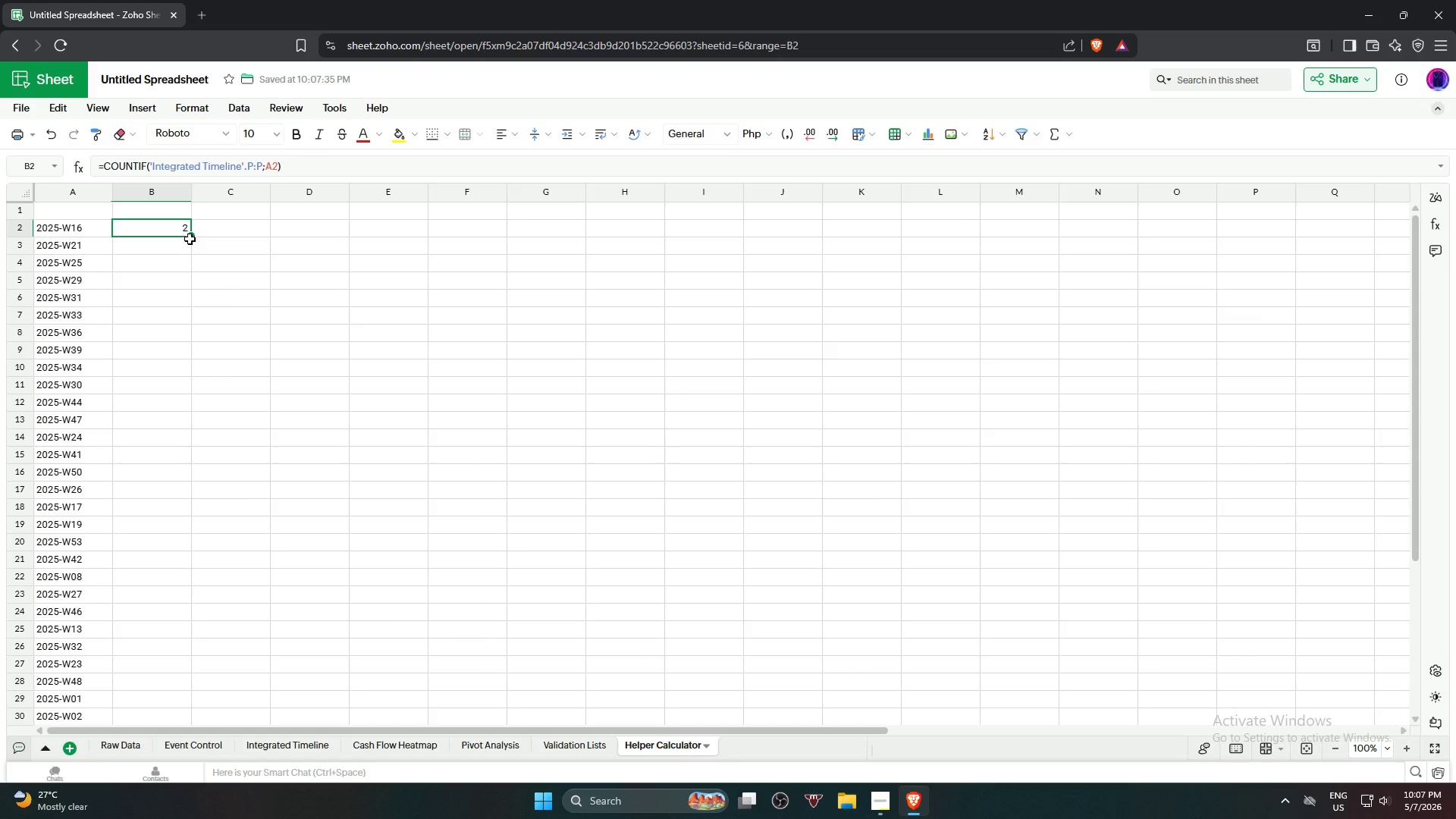 
left_click_drag(start_coordinate=[190, 238], to_coordinate=[118, 475])
 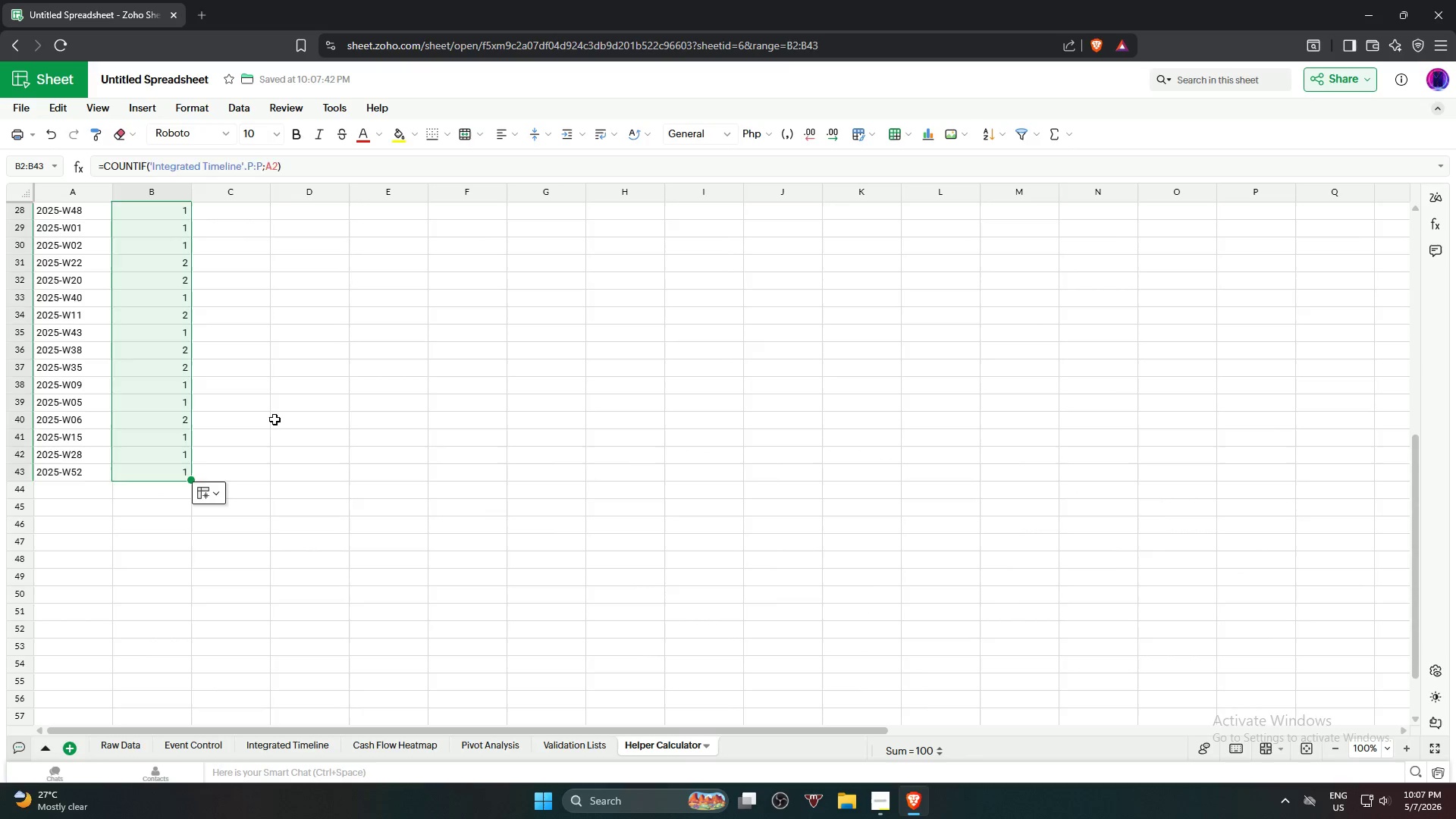 
scroll: coordinate [162, 652], scroll_direction: down, amount: 8.0
 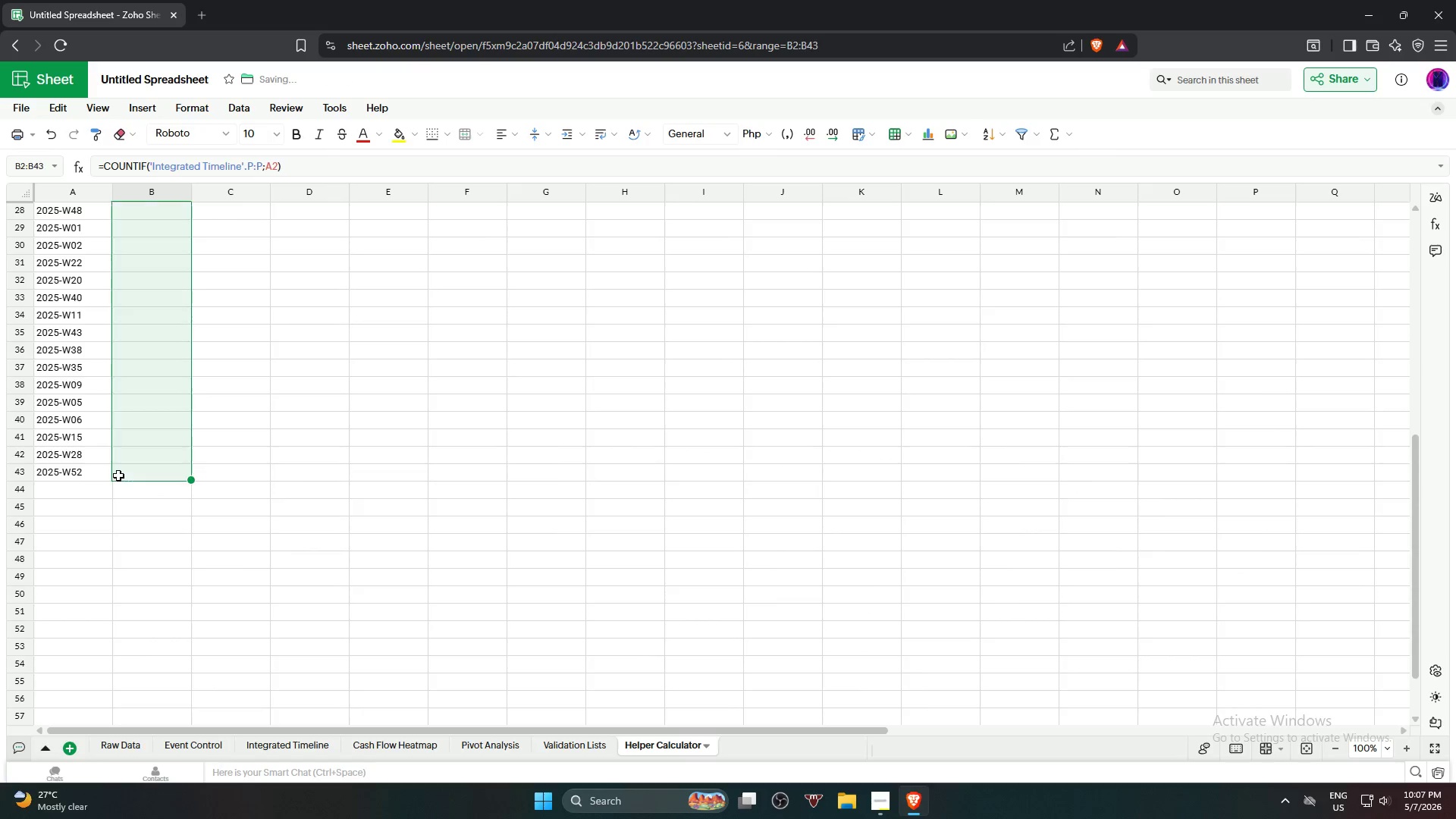 
left_click([275, 419])
 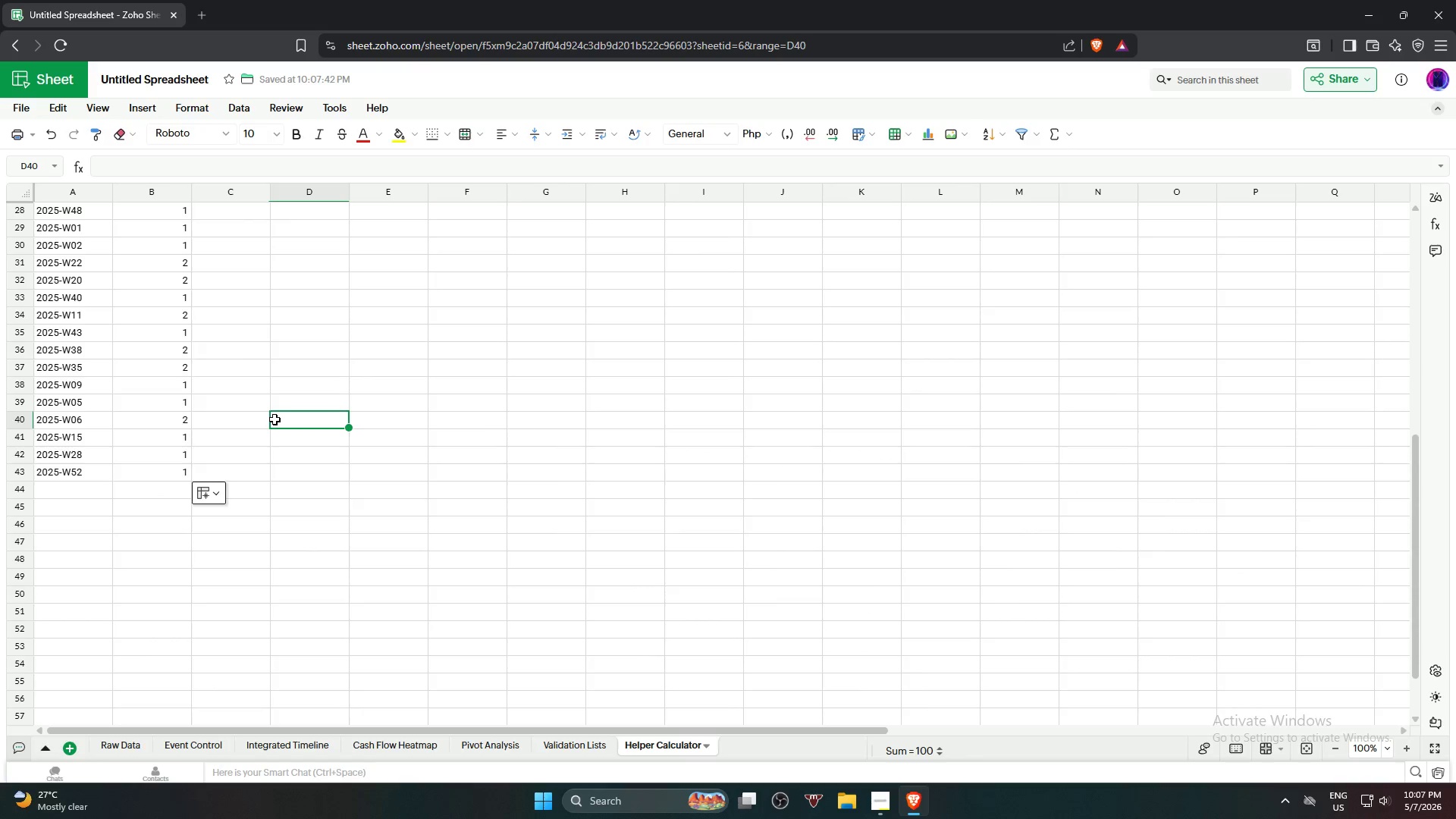 
scroll: coordinate [274, 419], scroll_direction: up, amount: 12.0
 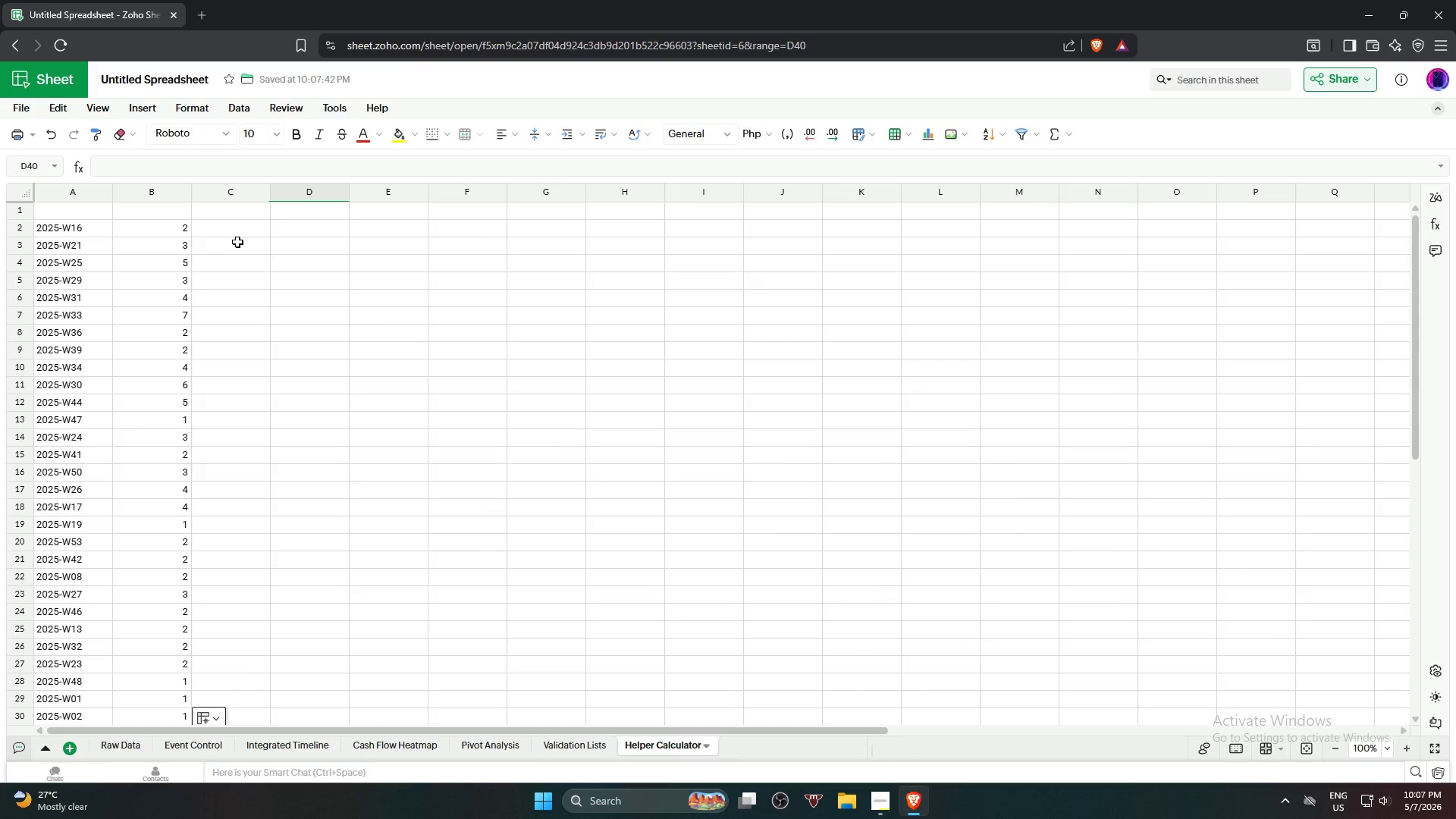 
left_click([240, 232])
 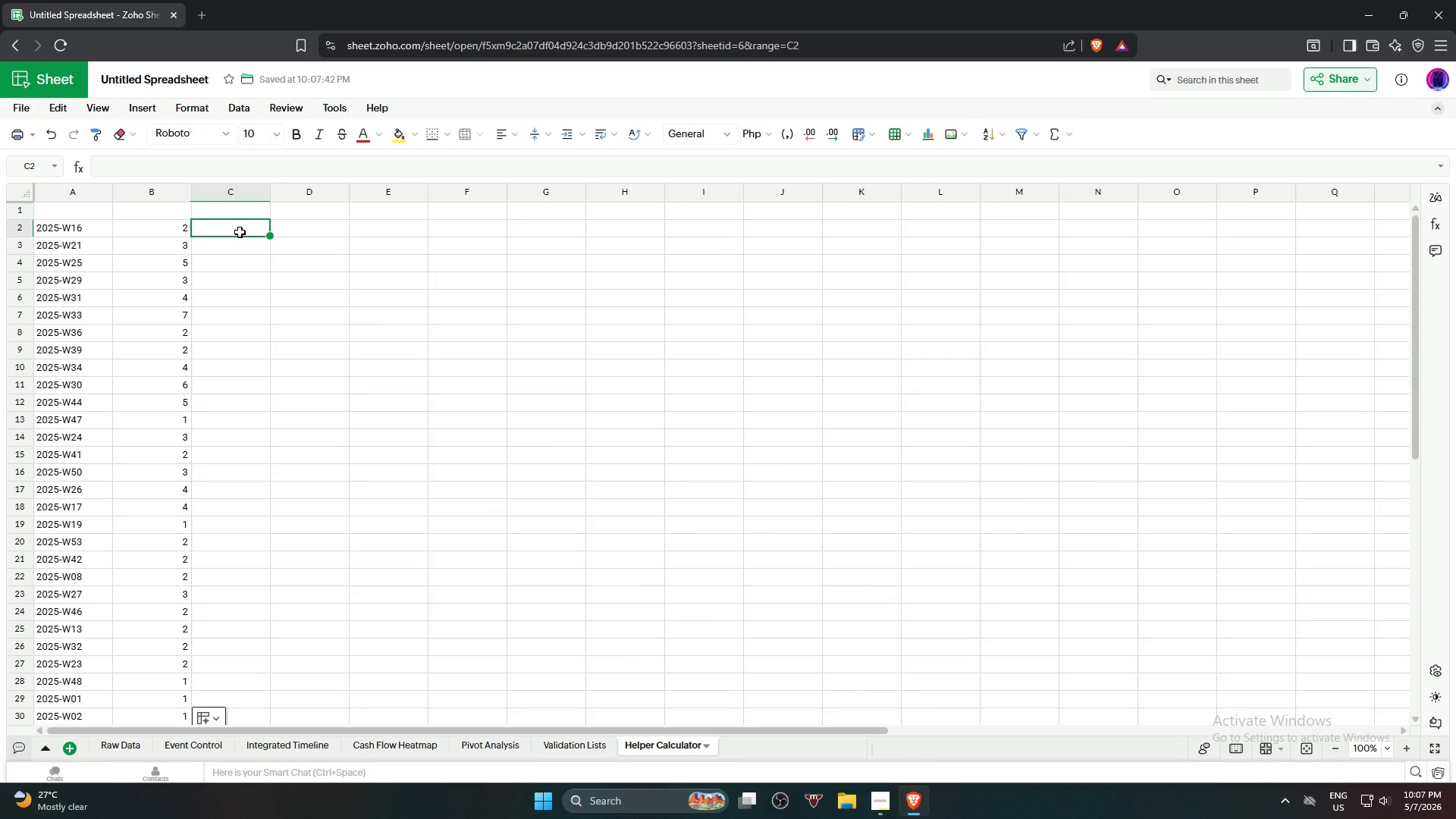 
wait(6.69)
 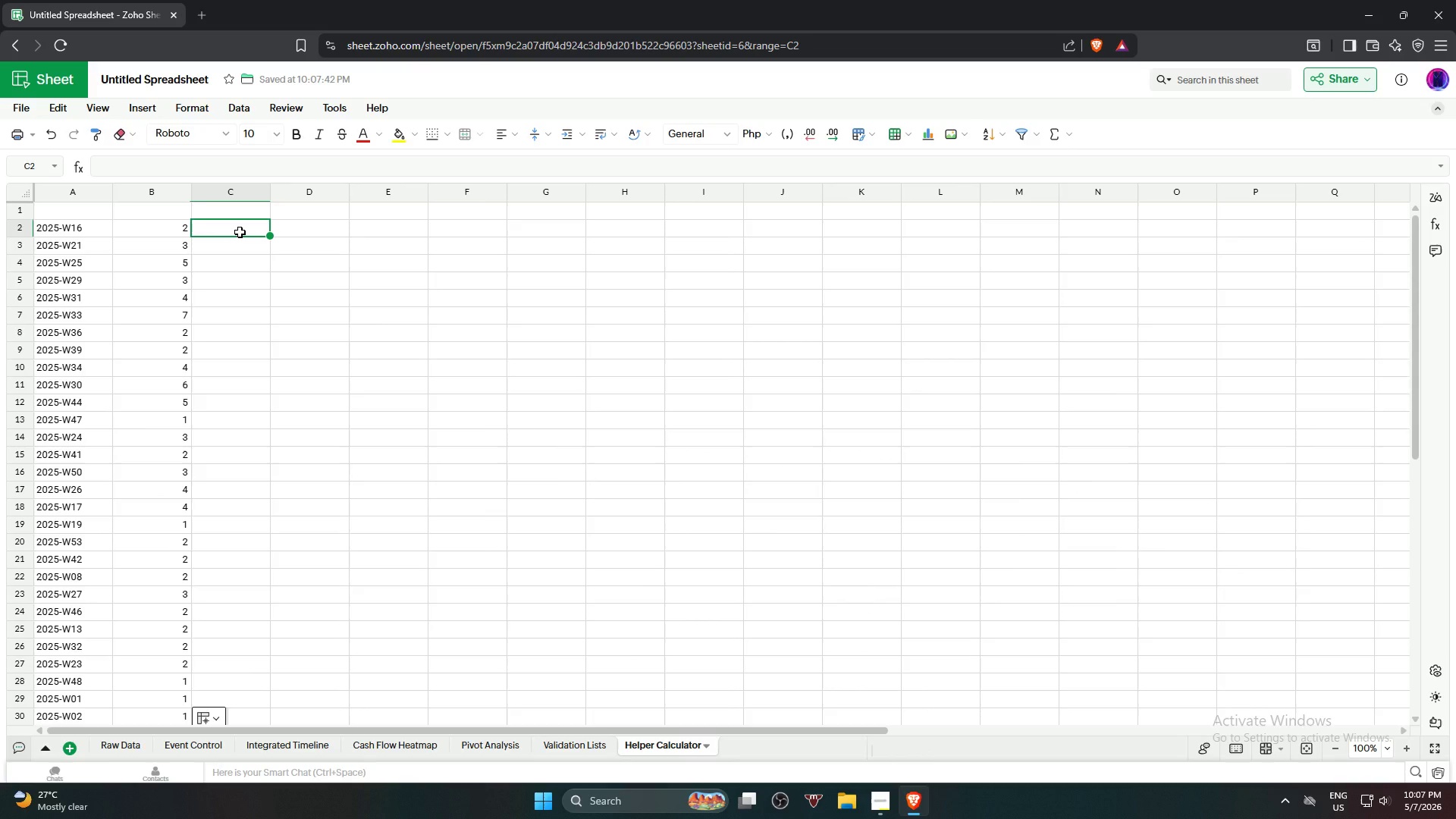 
type(=SUM)
 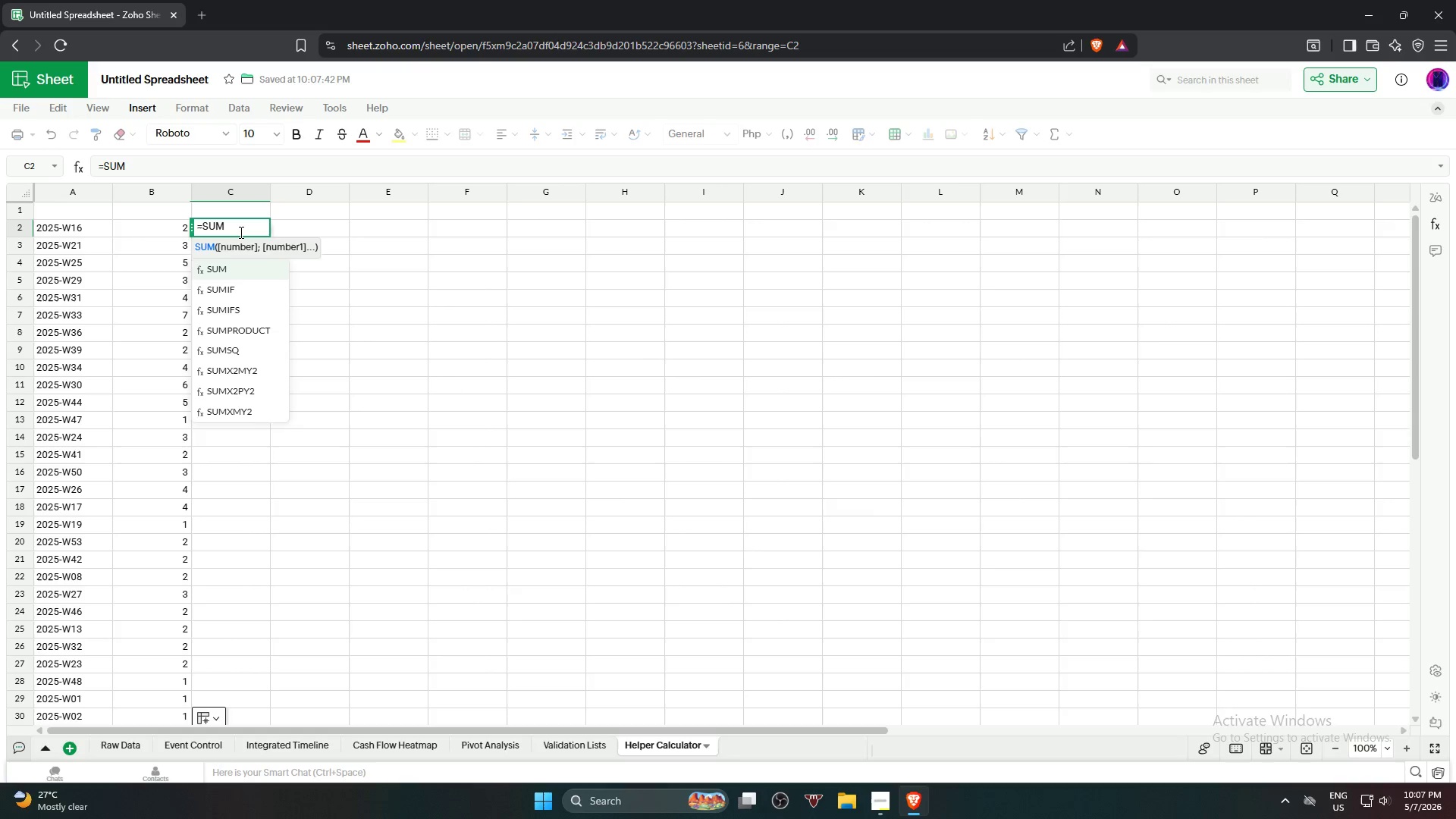 
left_click([252, 287])
 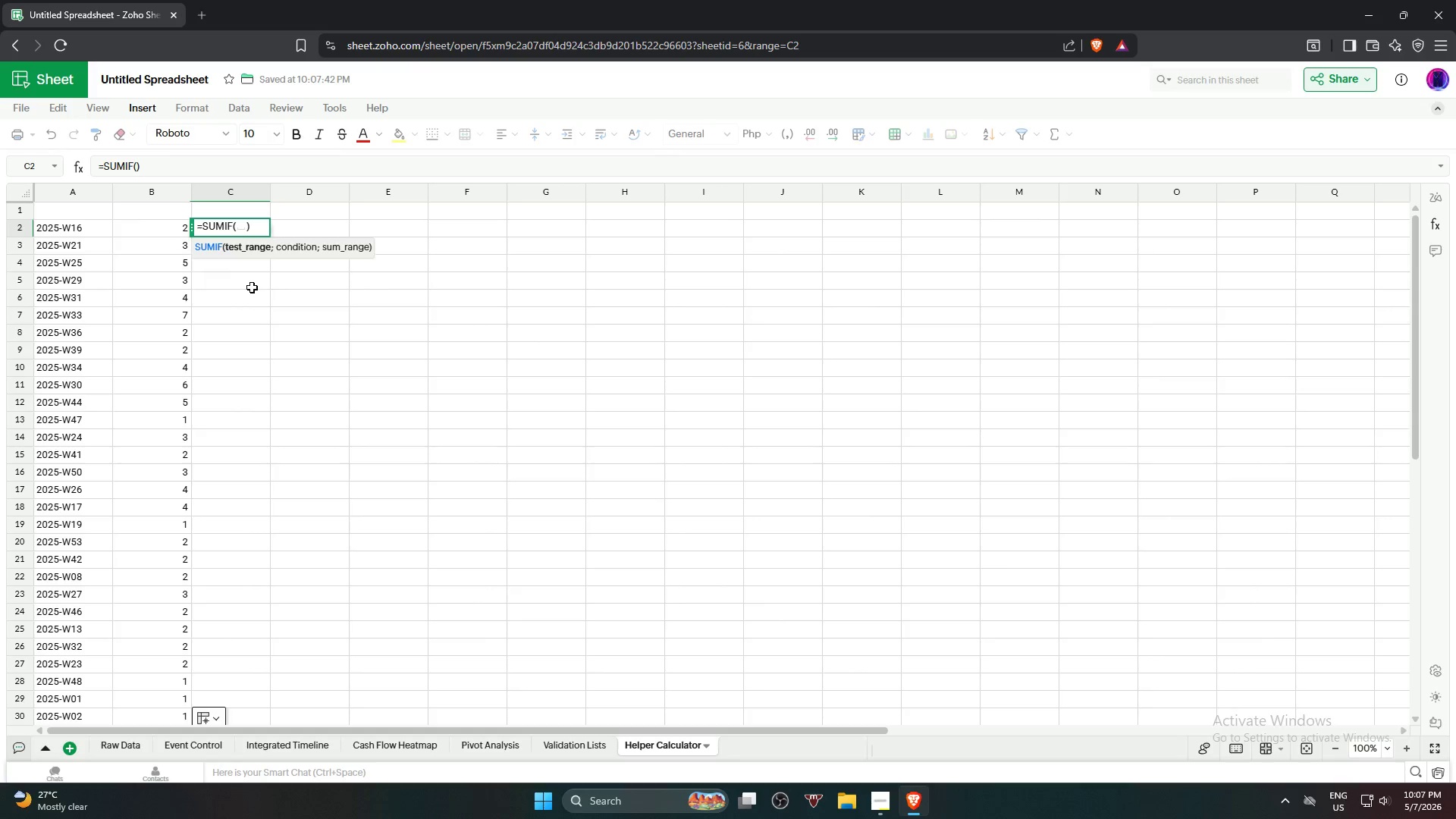 
wait(8.91)
 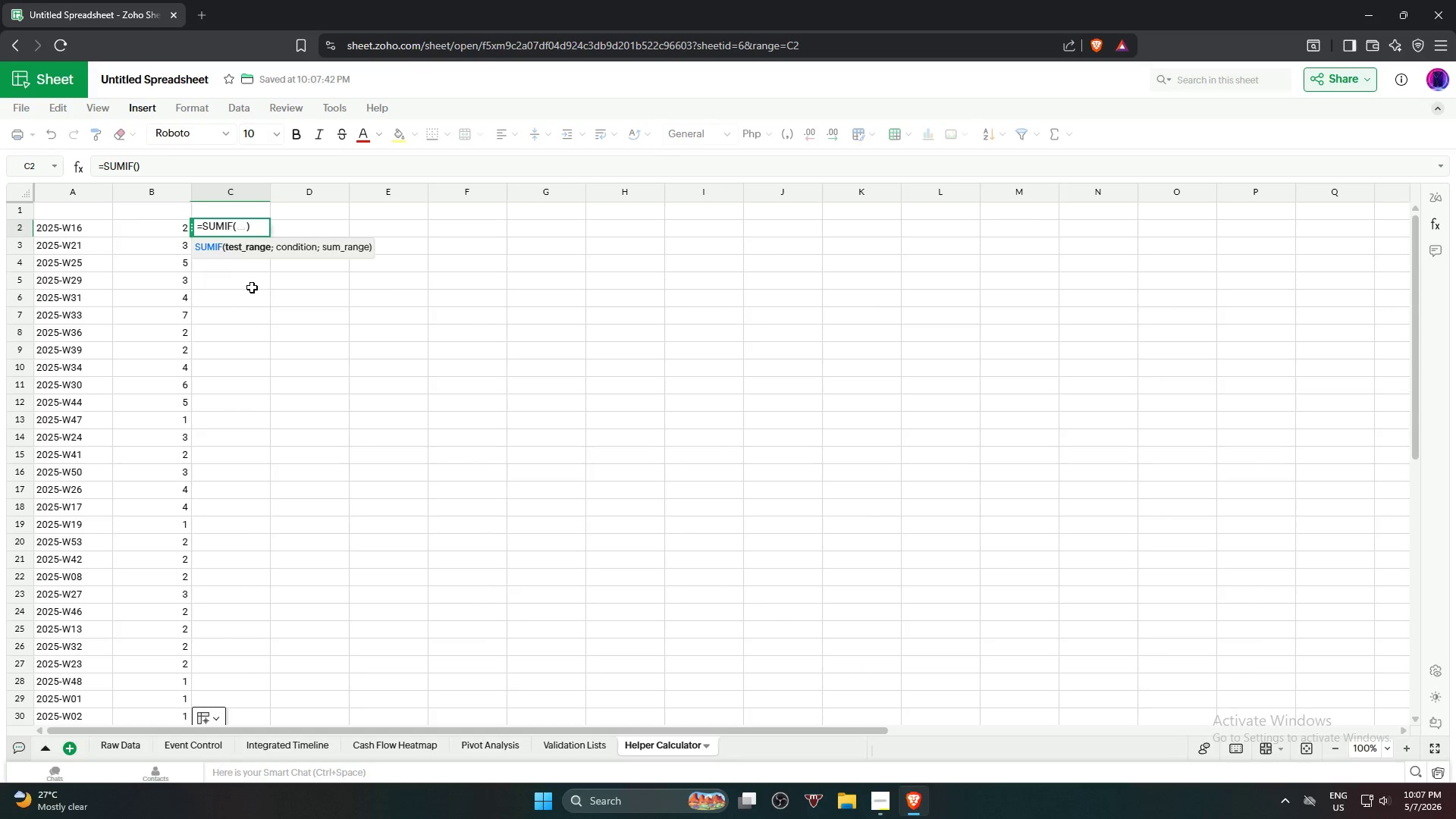 
left_click([282, 745])
 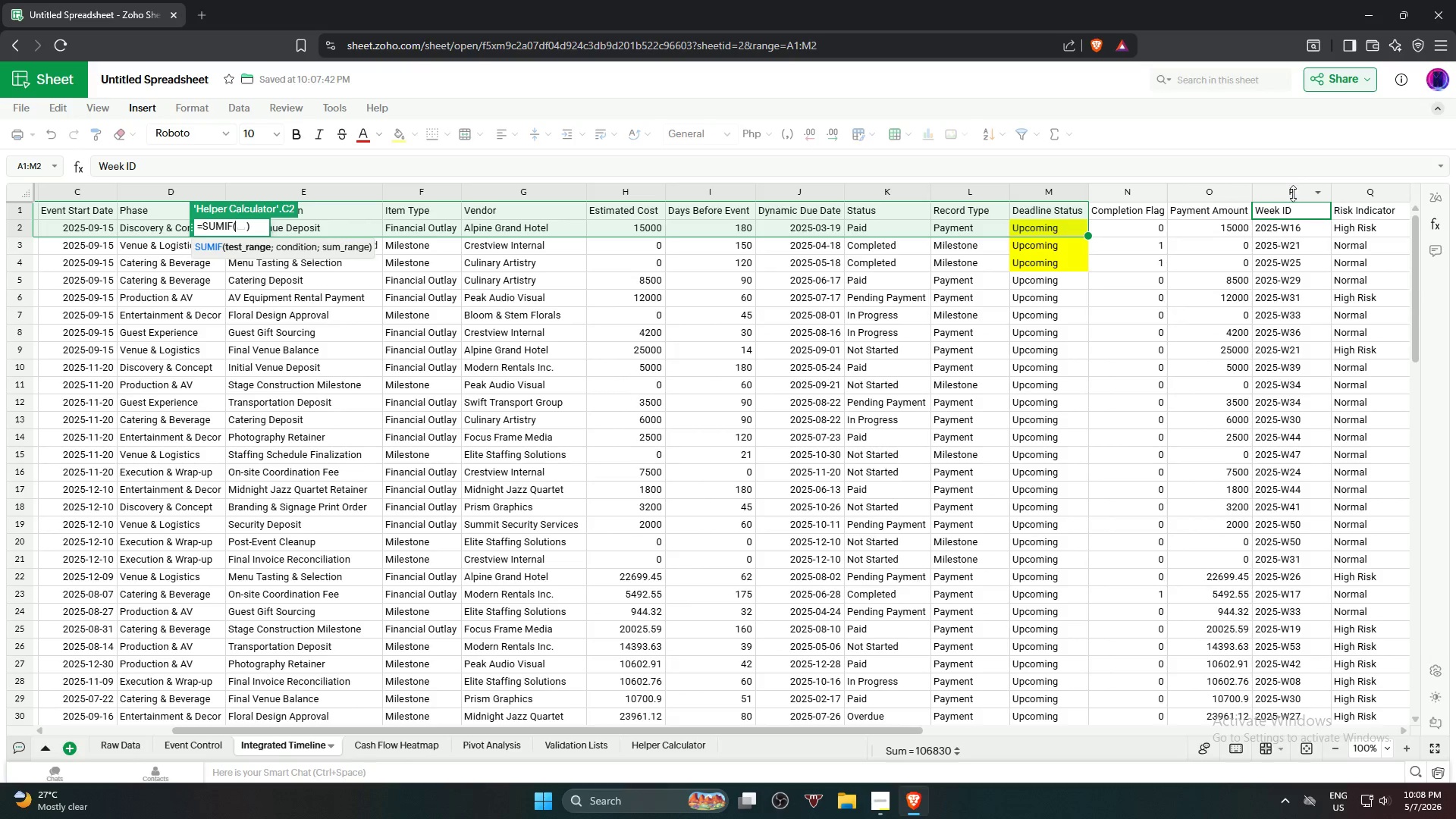 
left_click([1295, 187])
 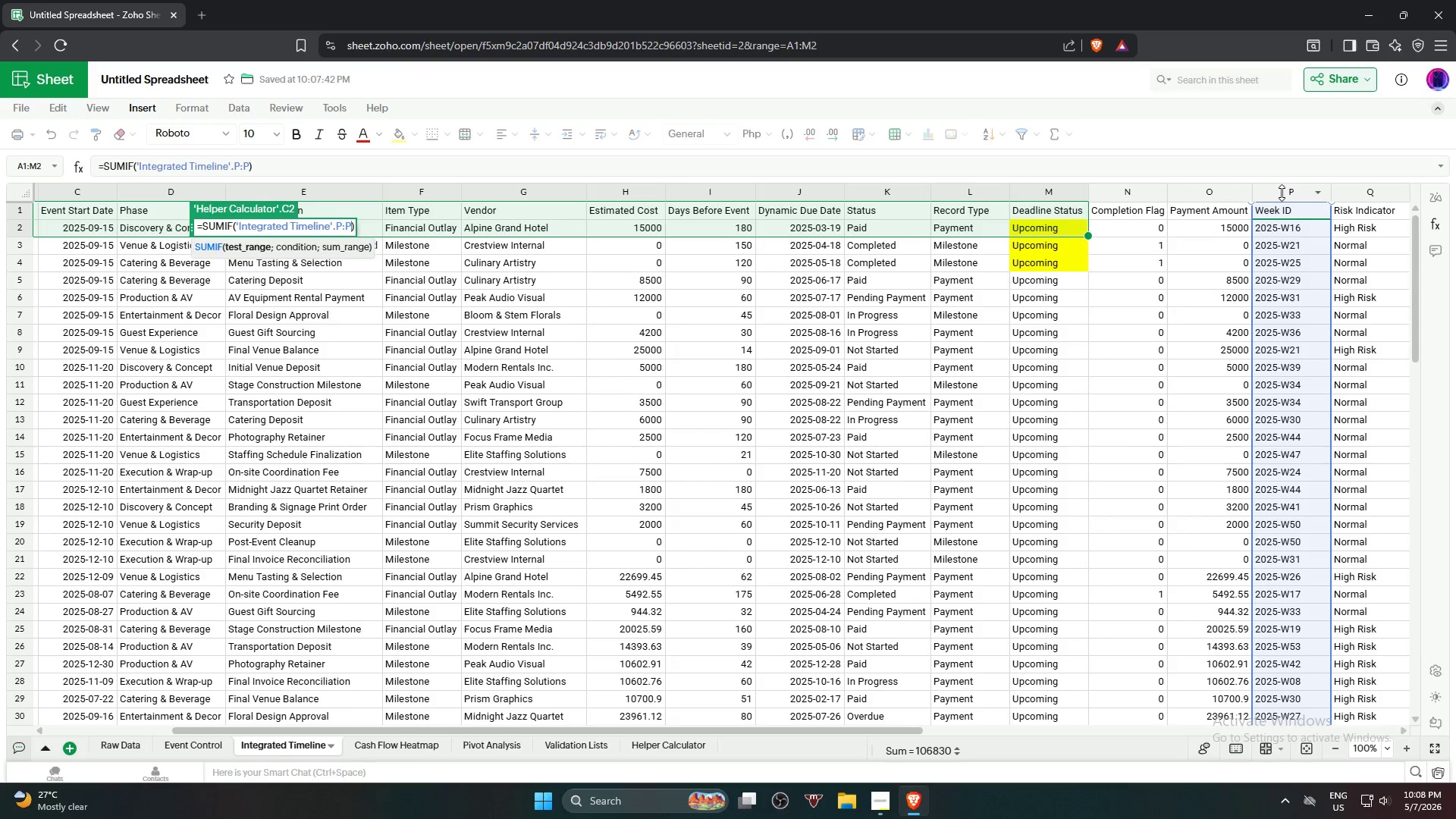 
key(Comma)
 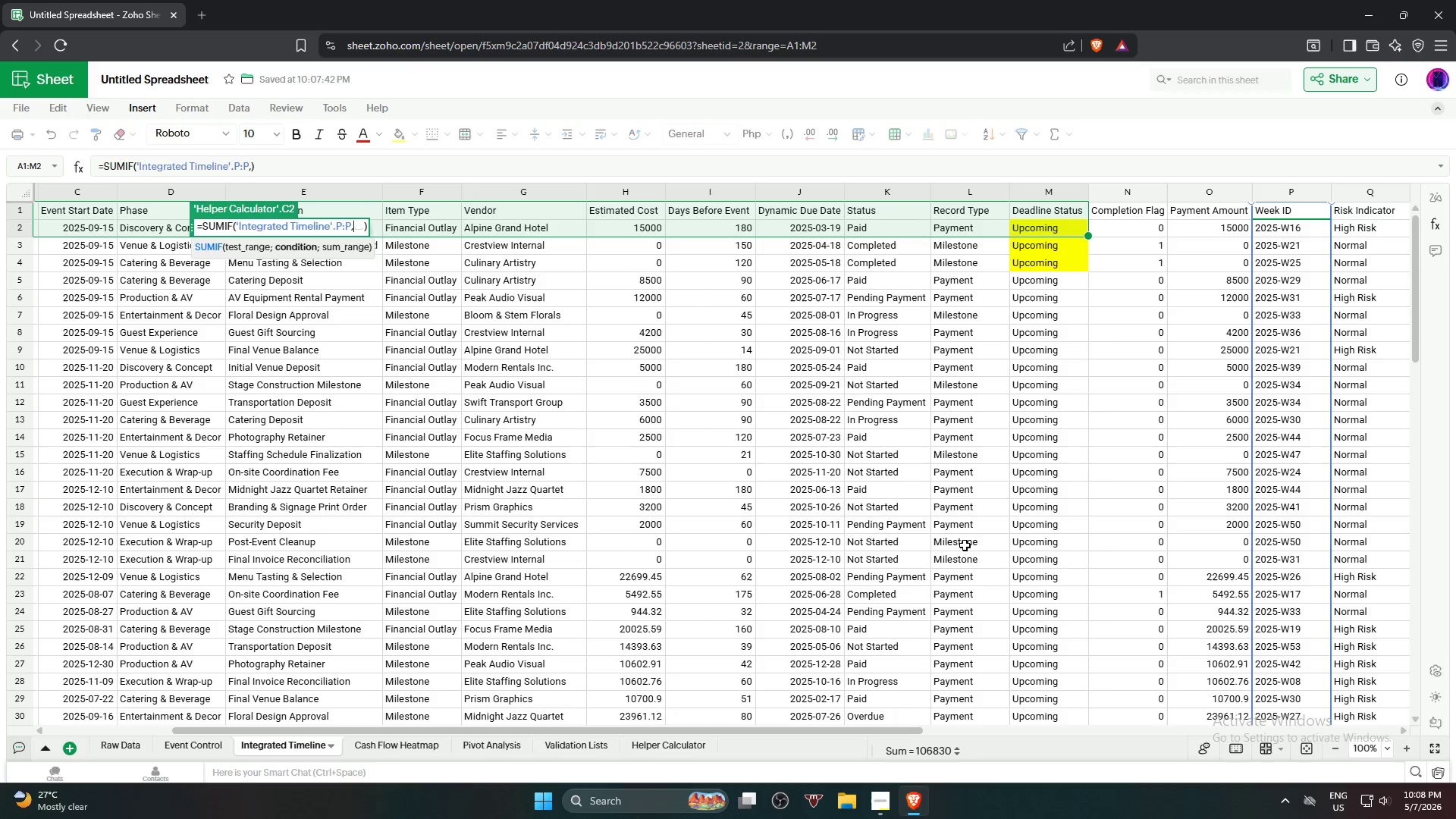 
left_click([661, 746])
 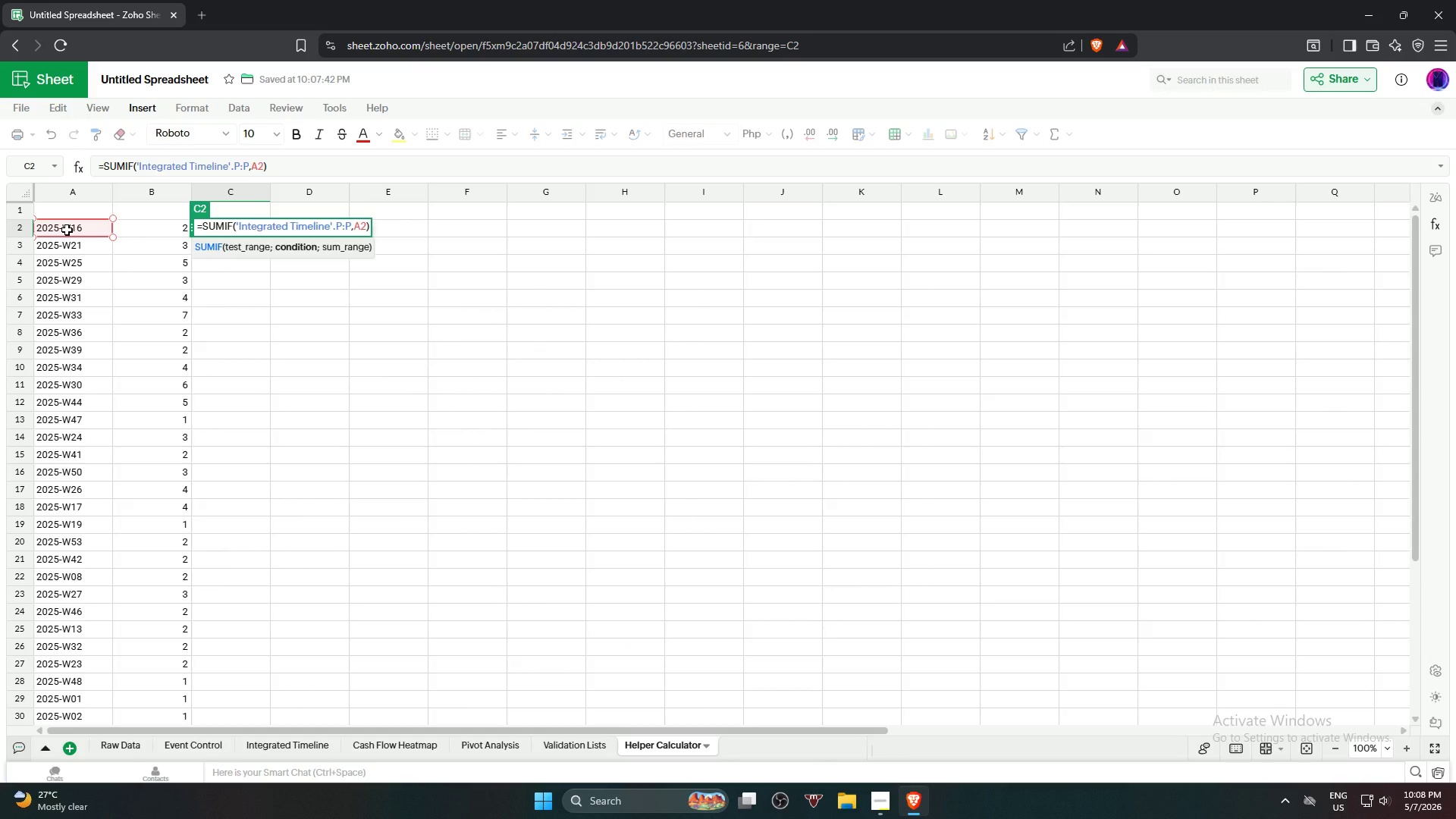 
key(Comma)
 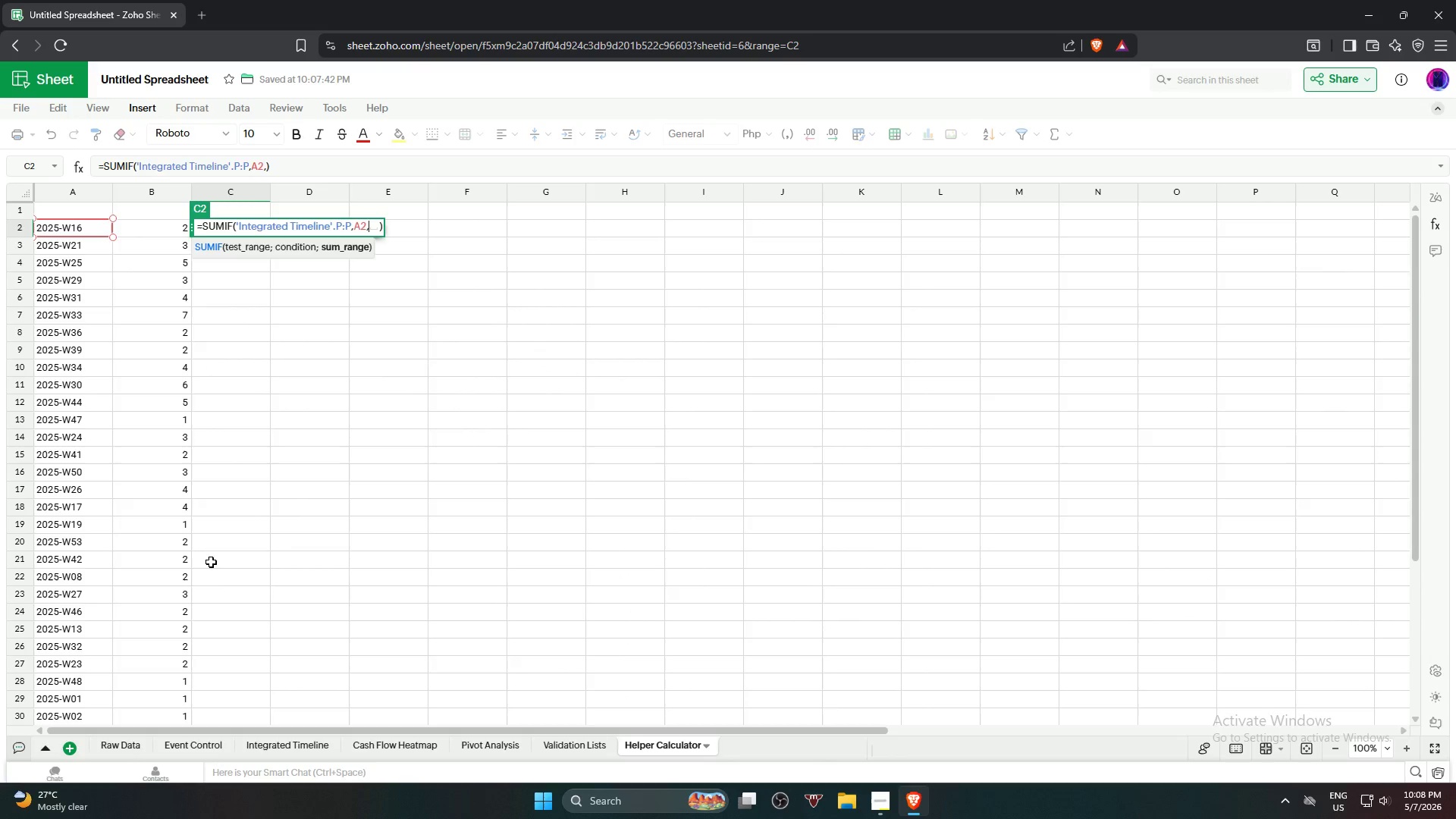 
left_click([312, 739])
 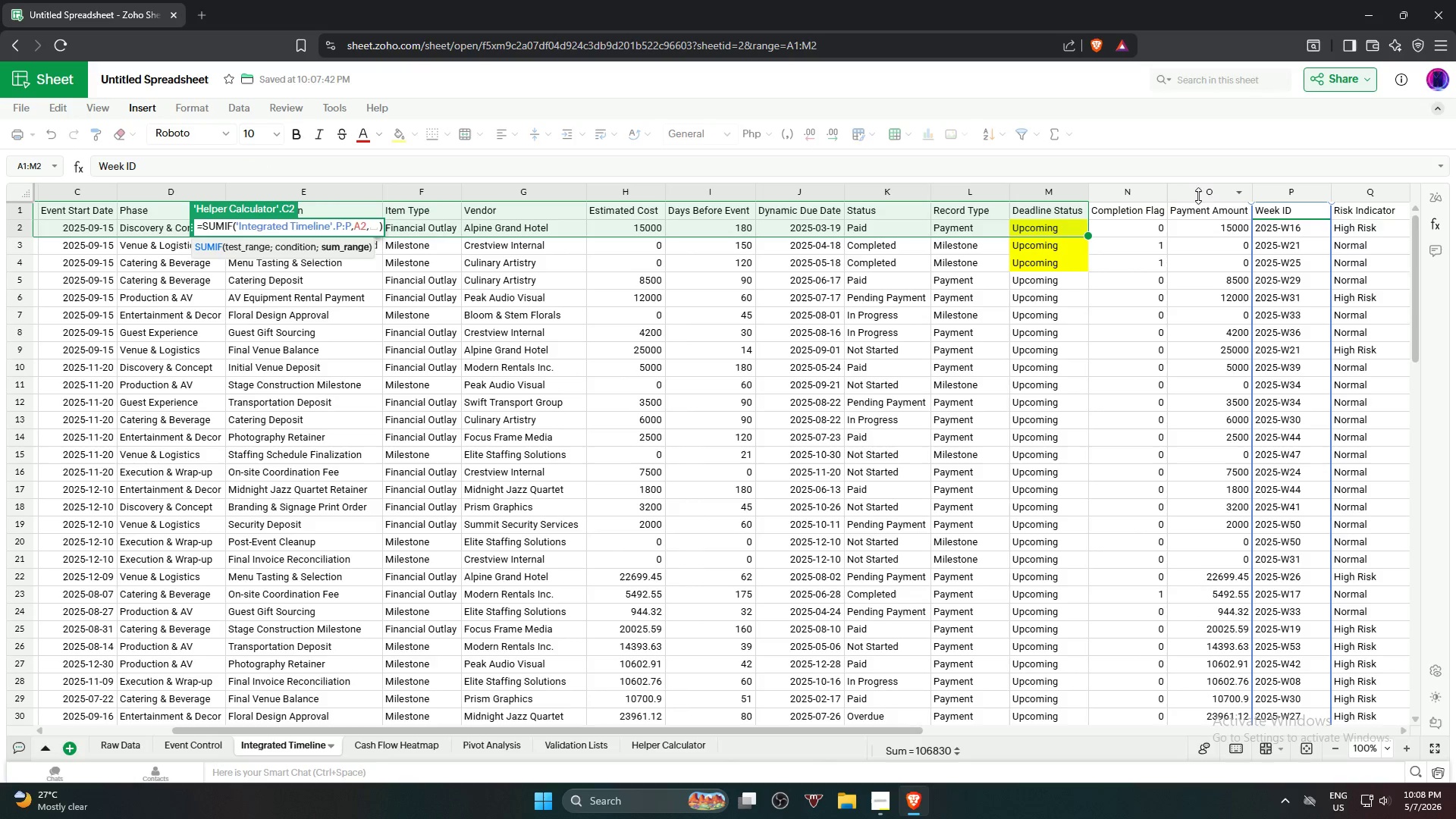 
left_click([1206, 191])
 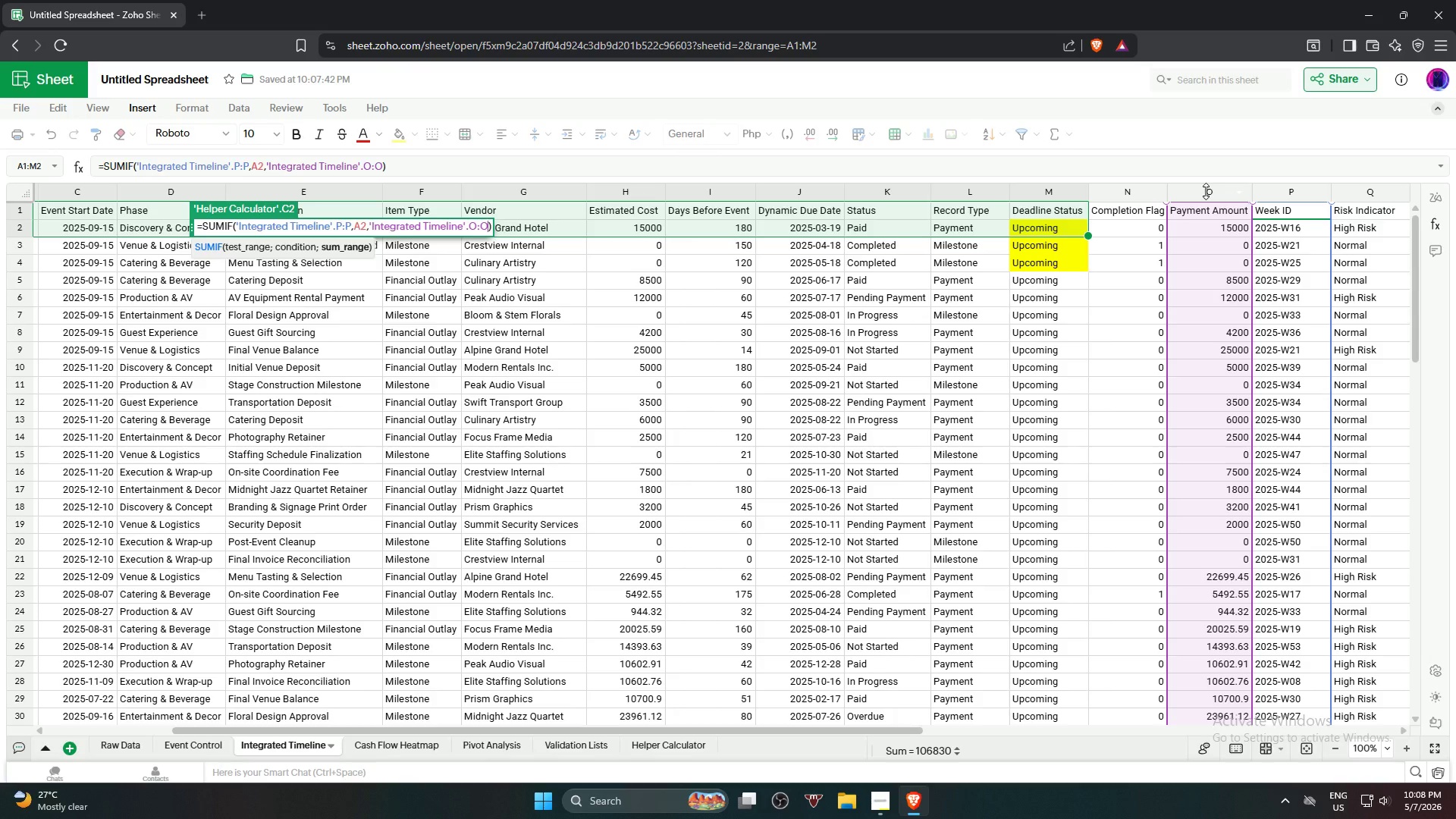 
key(NumpadEnter)
 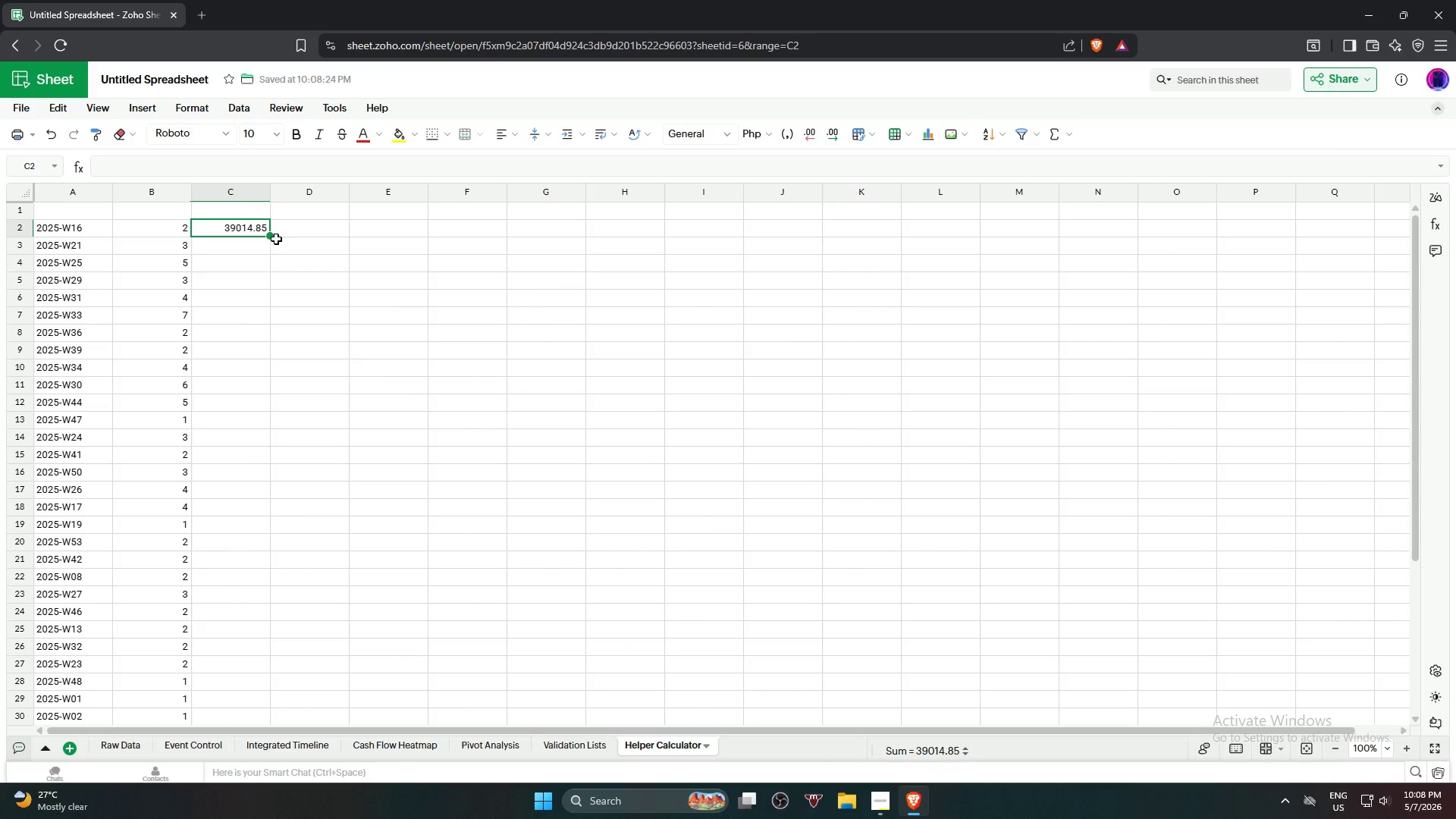 
left_click_drag(start_coordinate=[270, 239], to_coordinate=[241, 488])
 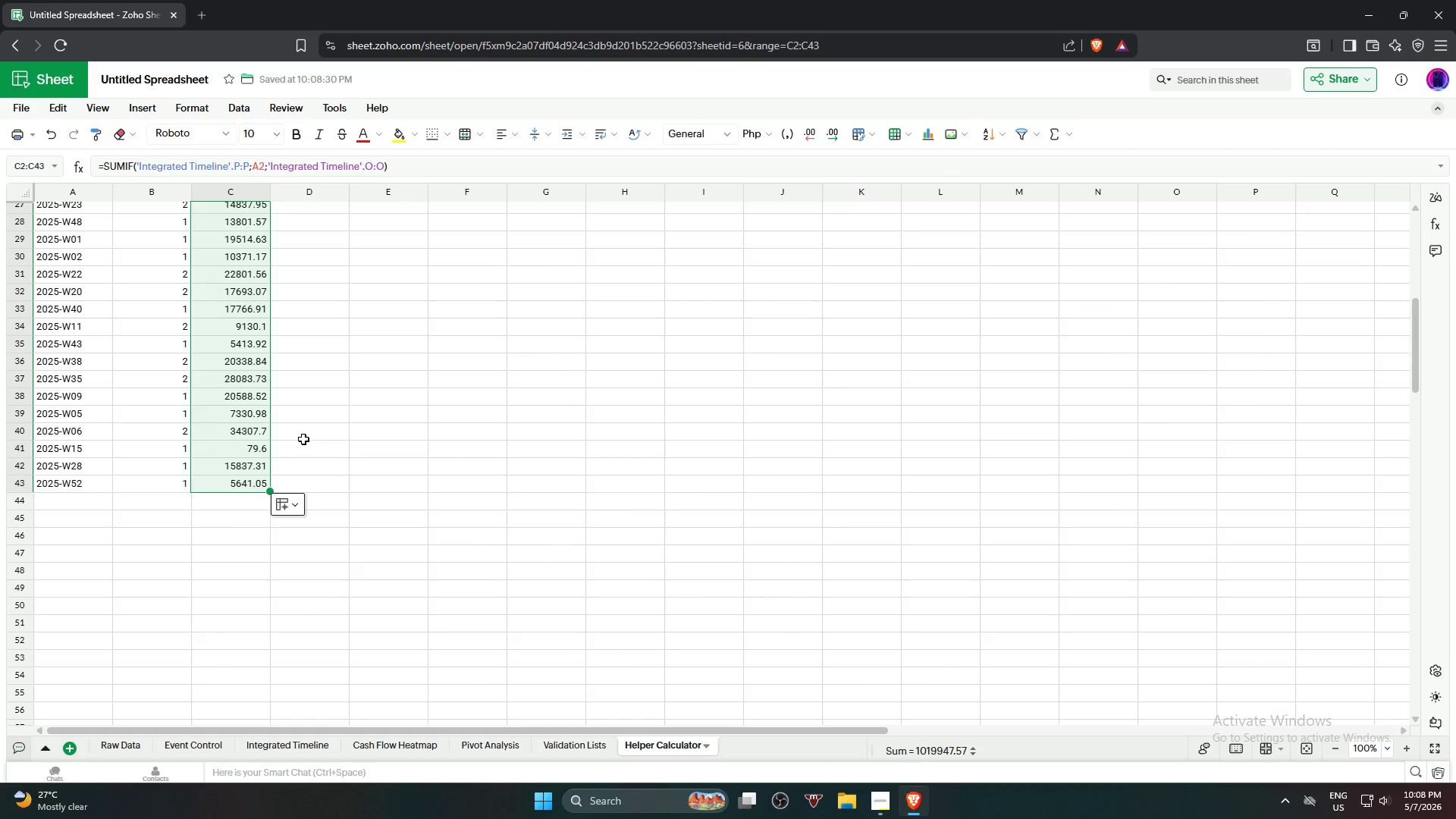 
scroll: coordinate [258, 634], scroll_direction: down, amount: 7.0
 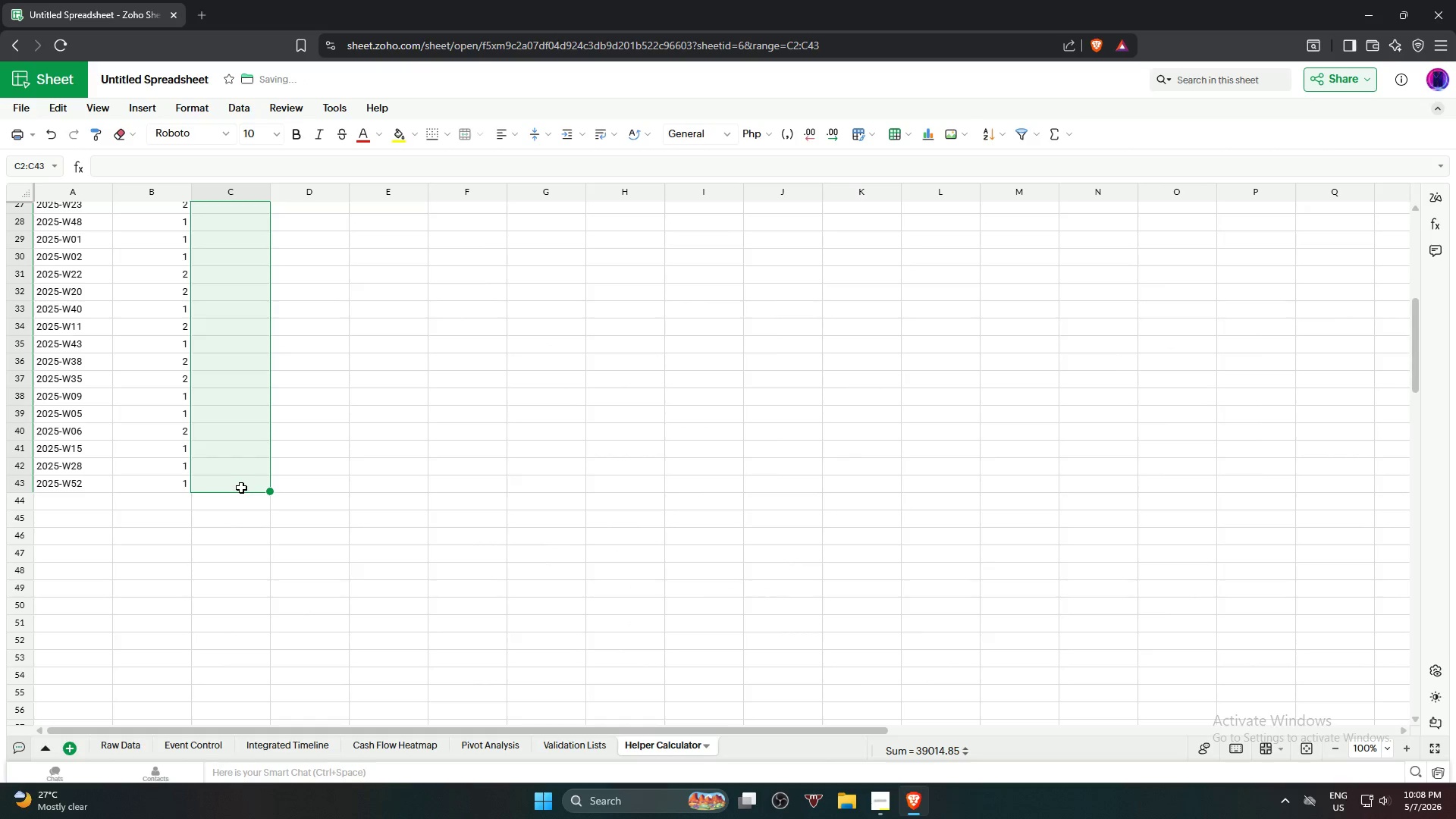 
left_click([303, 438])
 